 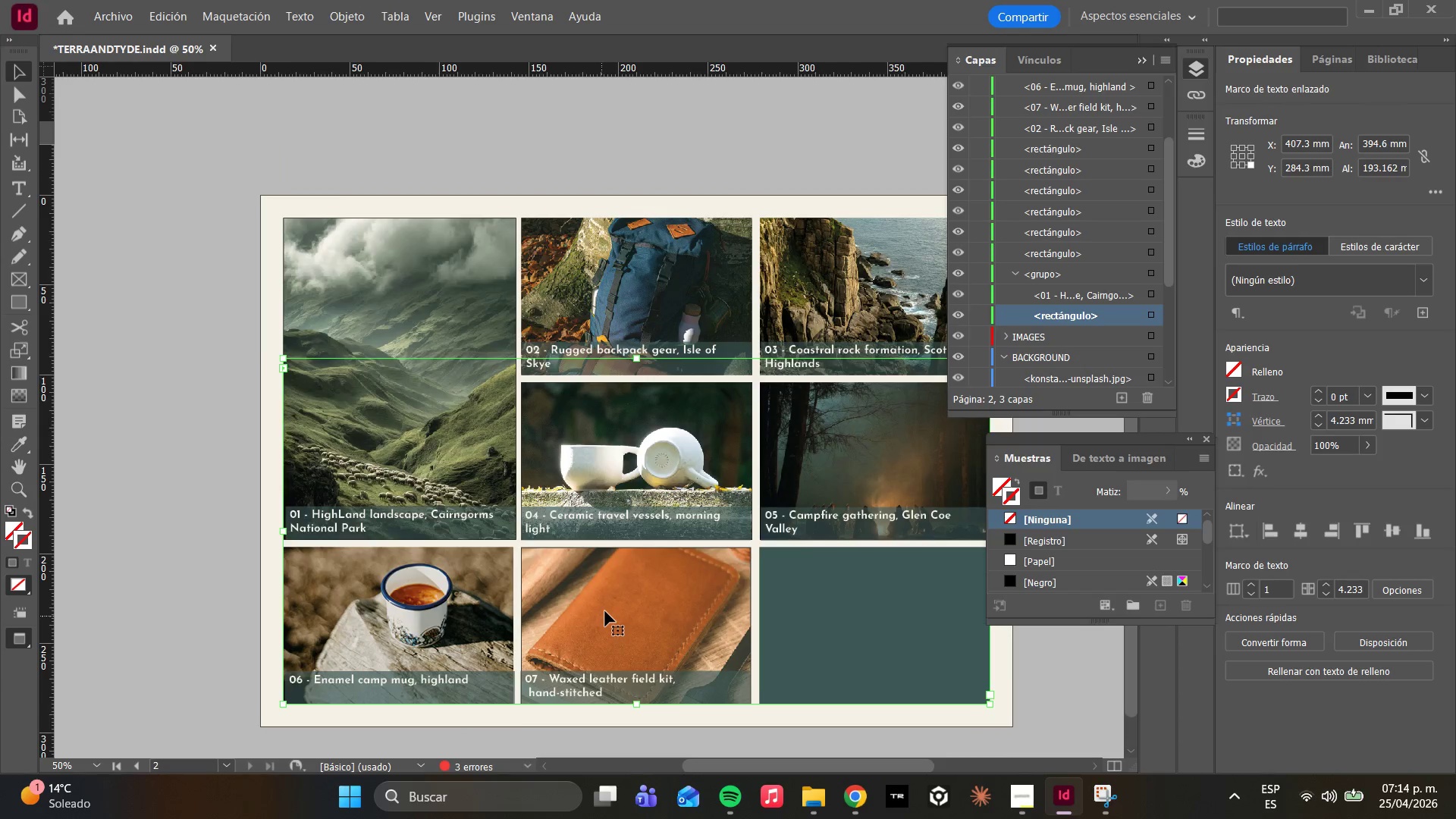 
scroll: coordinate [604, 601], scroll_direction: up, amount: 10.0
 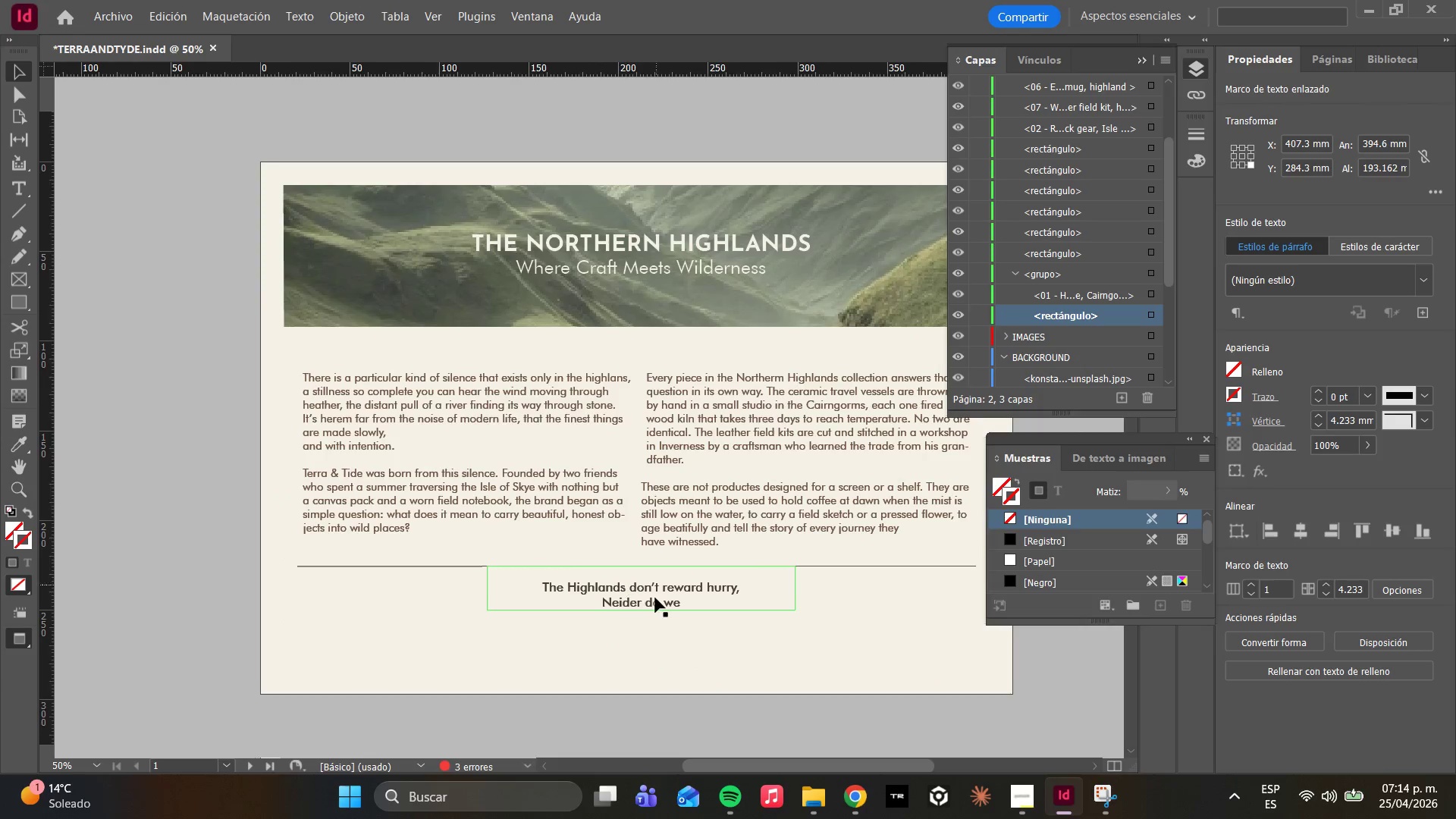 
scroll: coordinate [653, 598], scroll_direction: down, amount: 15.0
 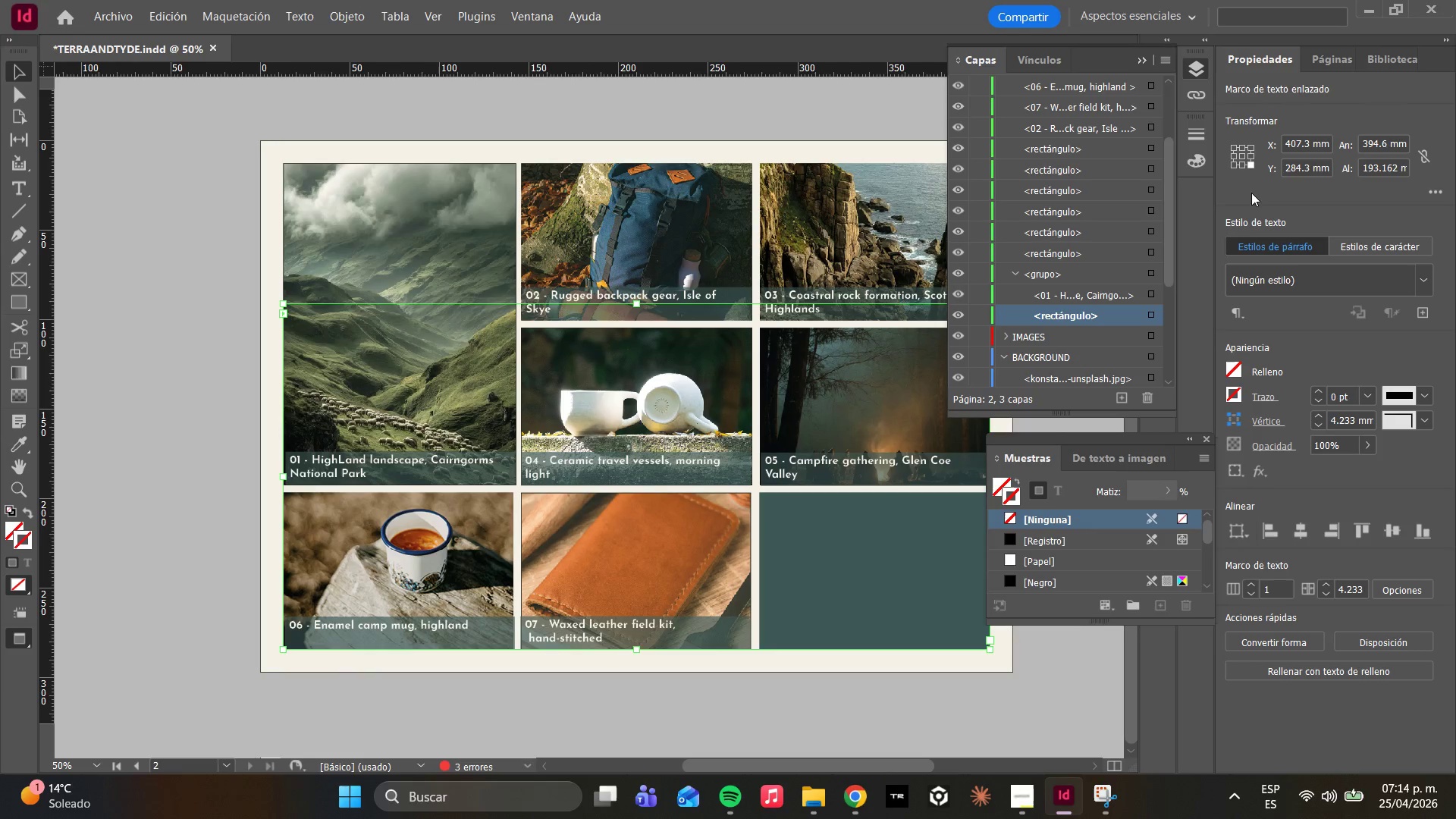 
left_click([1098, 130])
 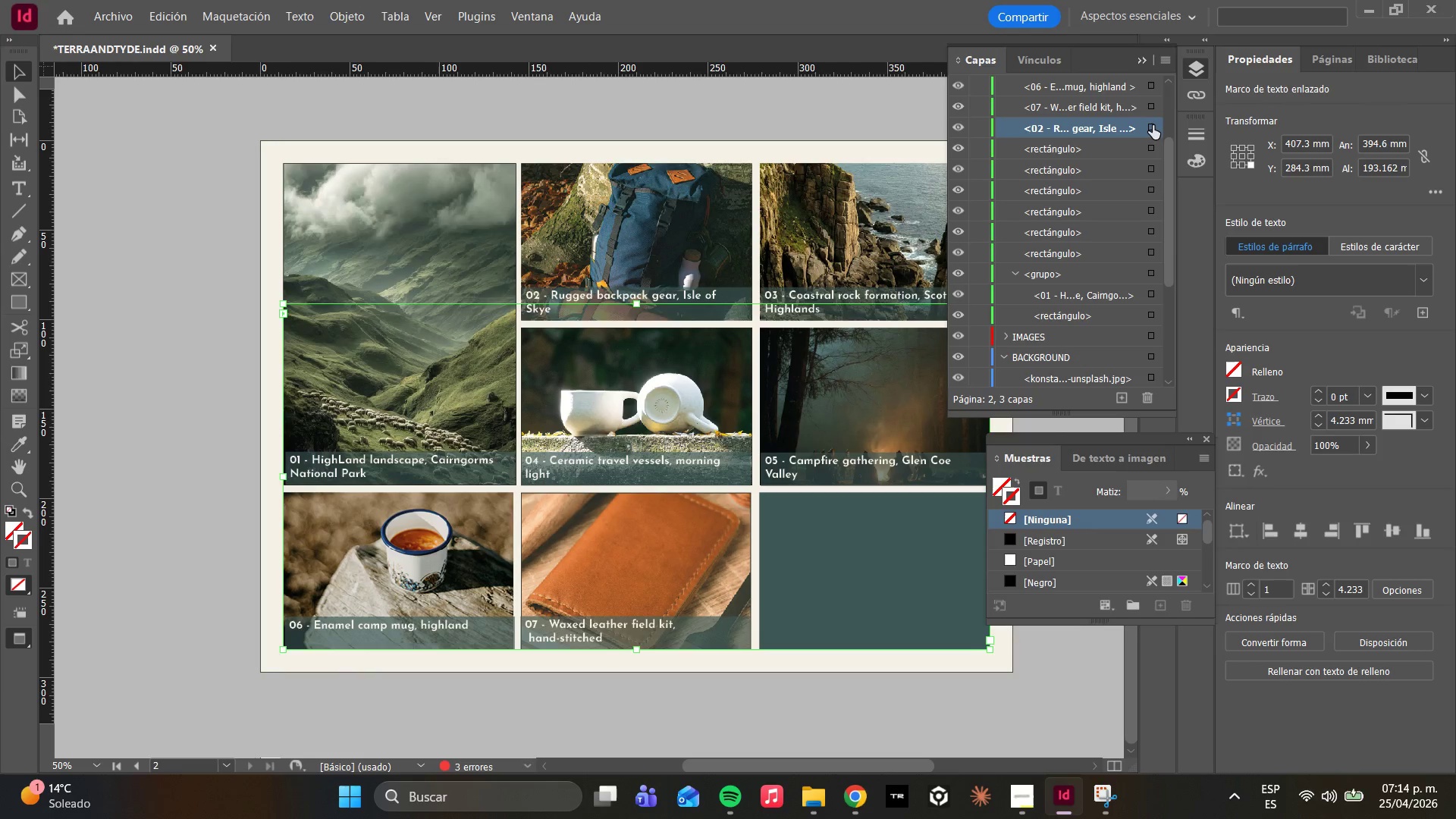 
left_click([1153, 125])
 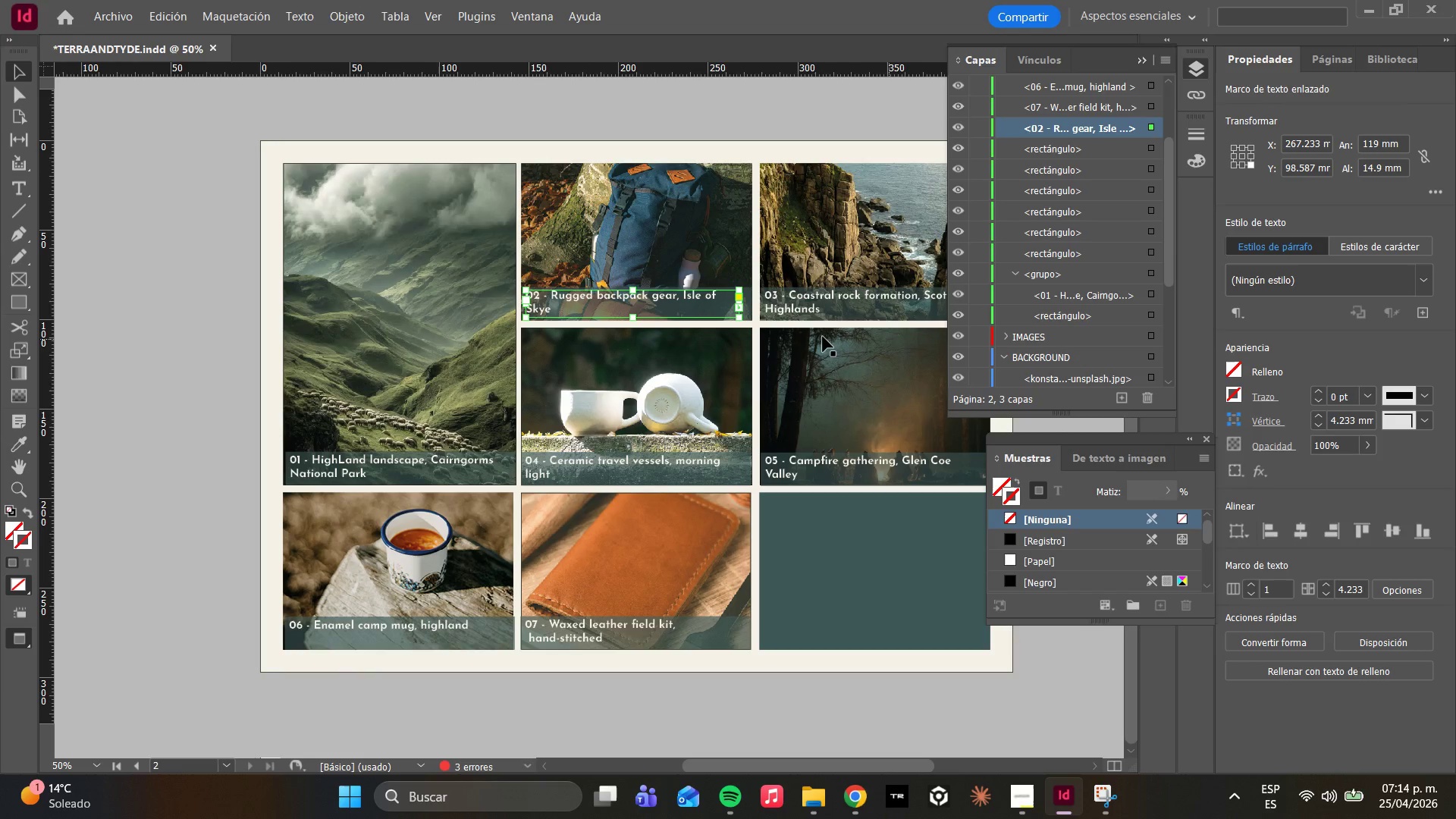 
hold_key(key=MetaLeft, duration=0.8)
 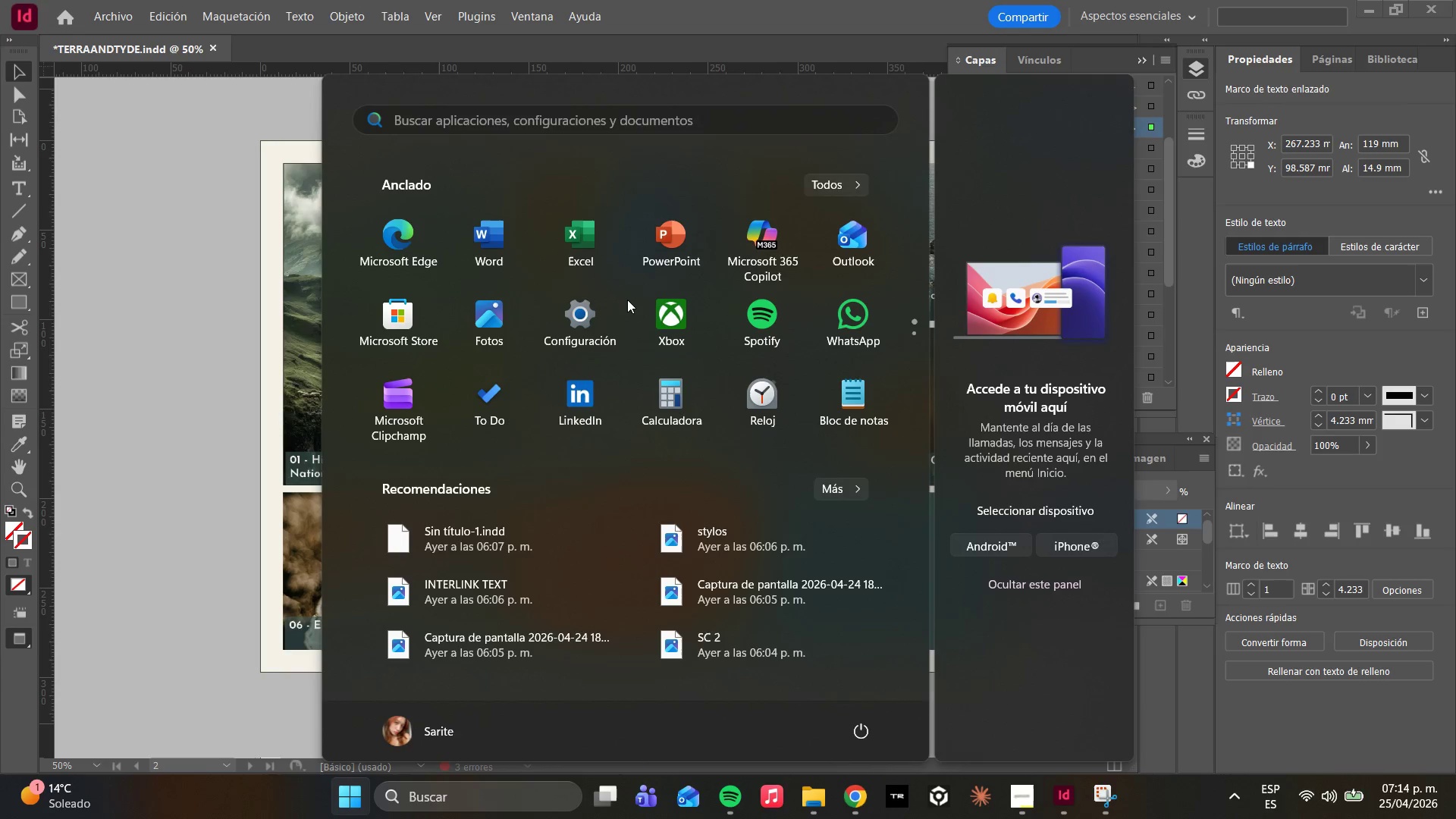 
key(Meta+MetaLeft)
 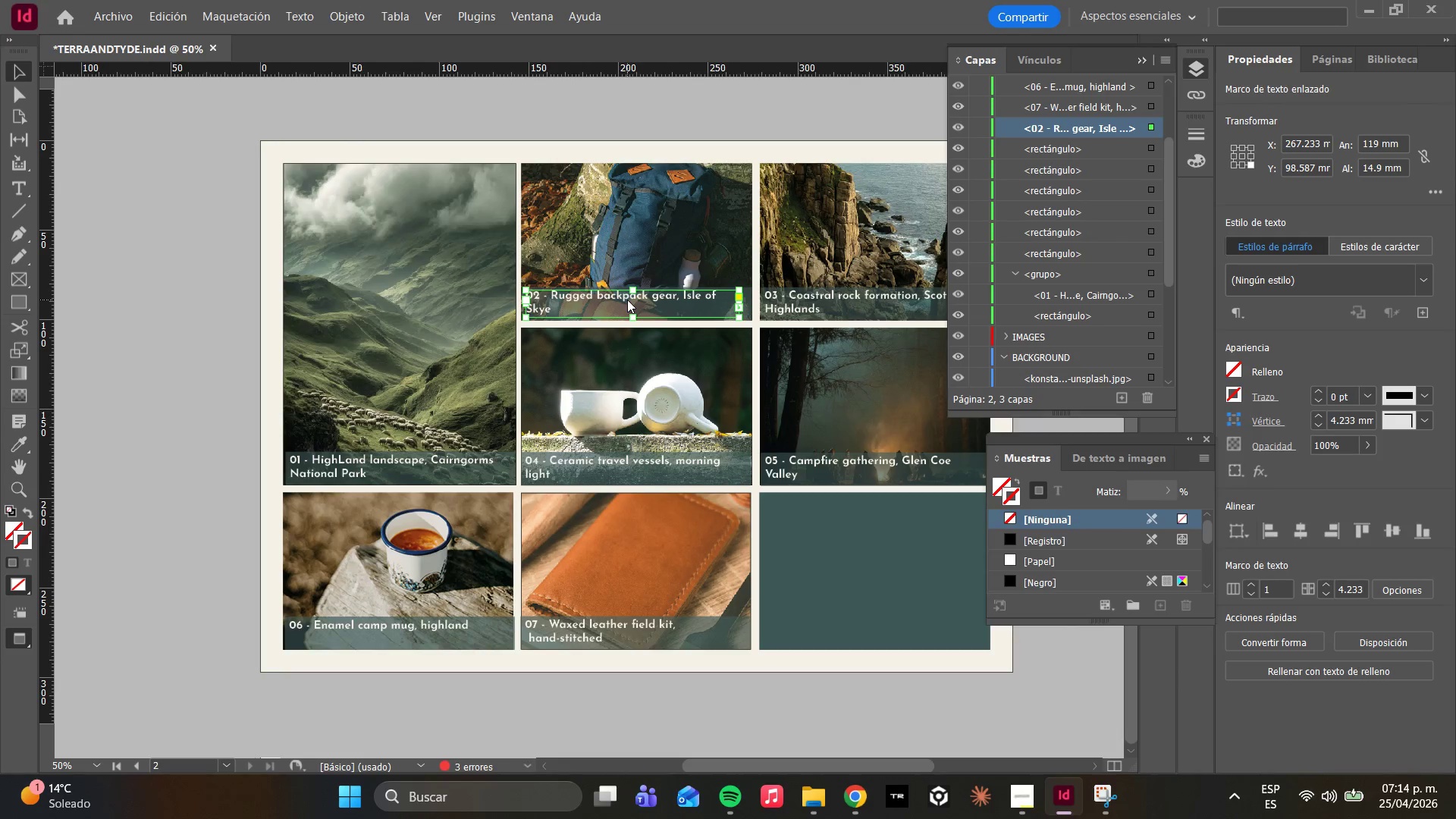 
hold_key(key=AltLeft, duration=5.58)
left_click_drag(start_coordinate=[621, 299], to_coordinate=[864, 627])
 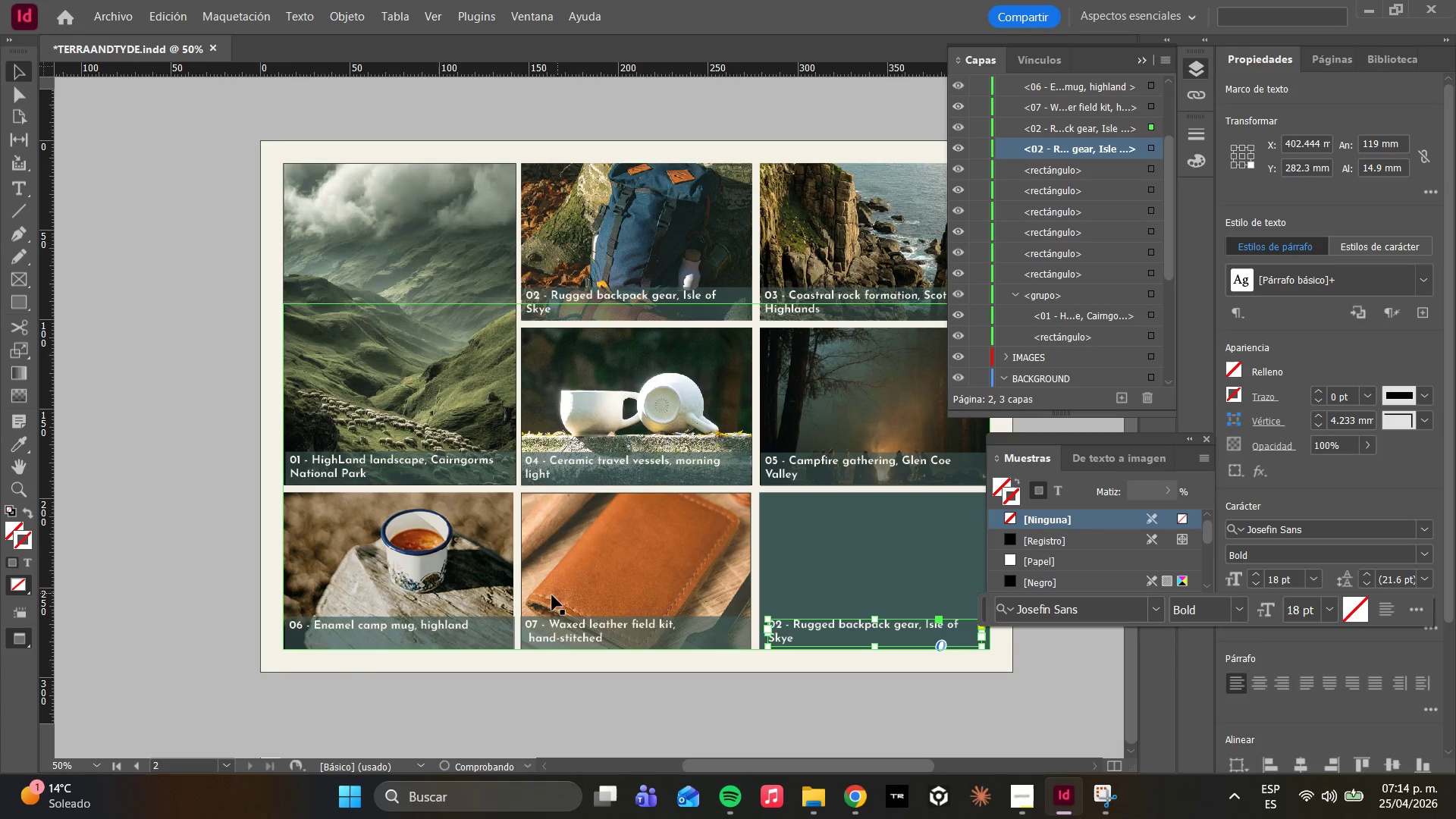 
left_click([852, 522])
 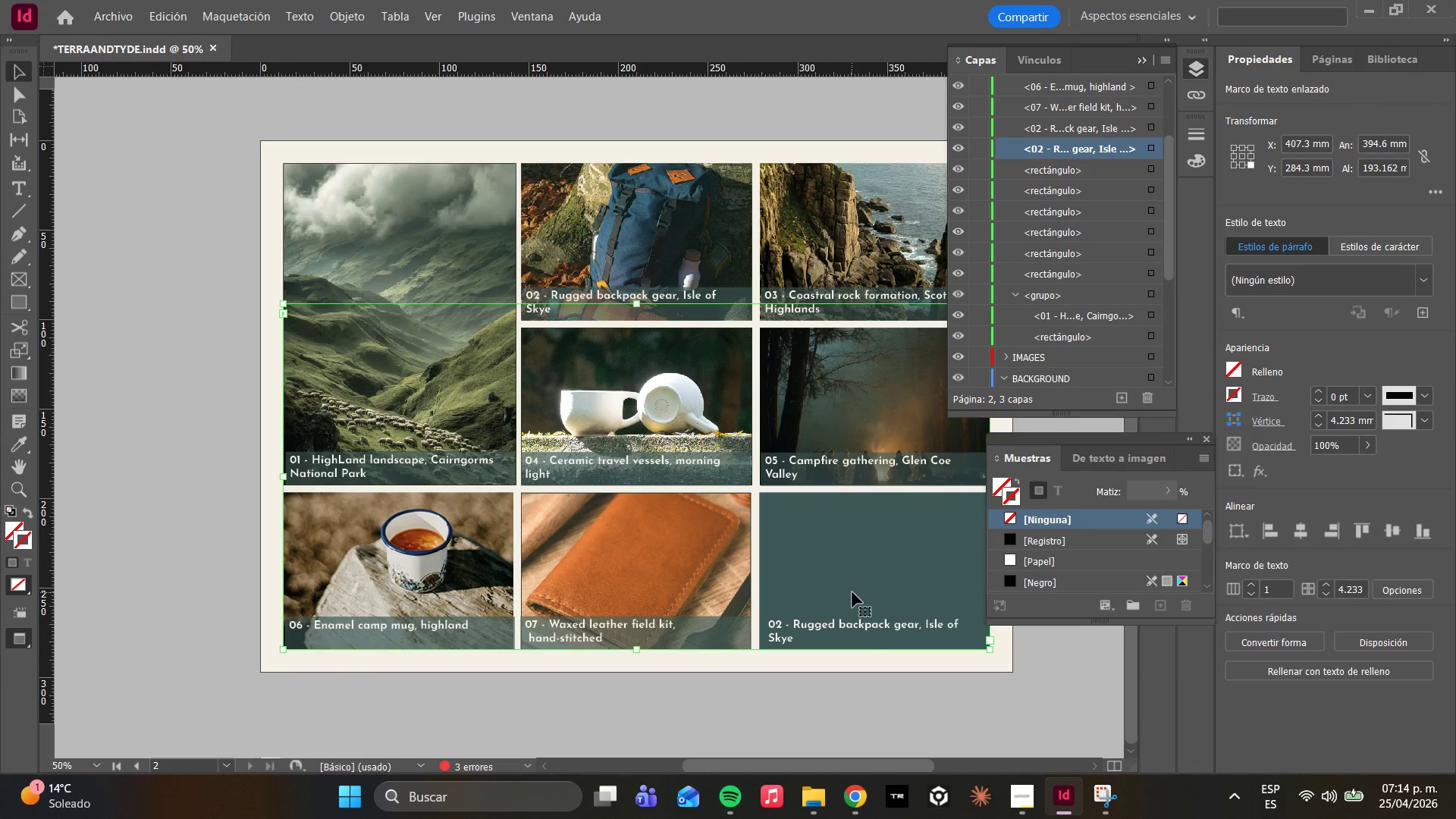 
key(Control+V)
 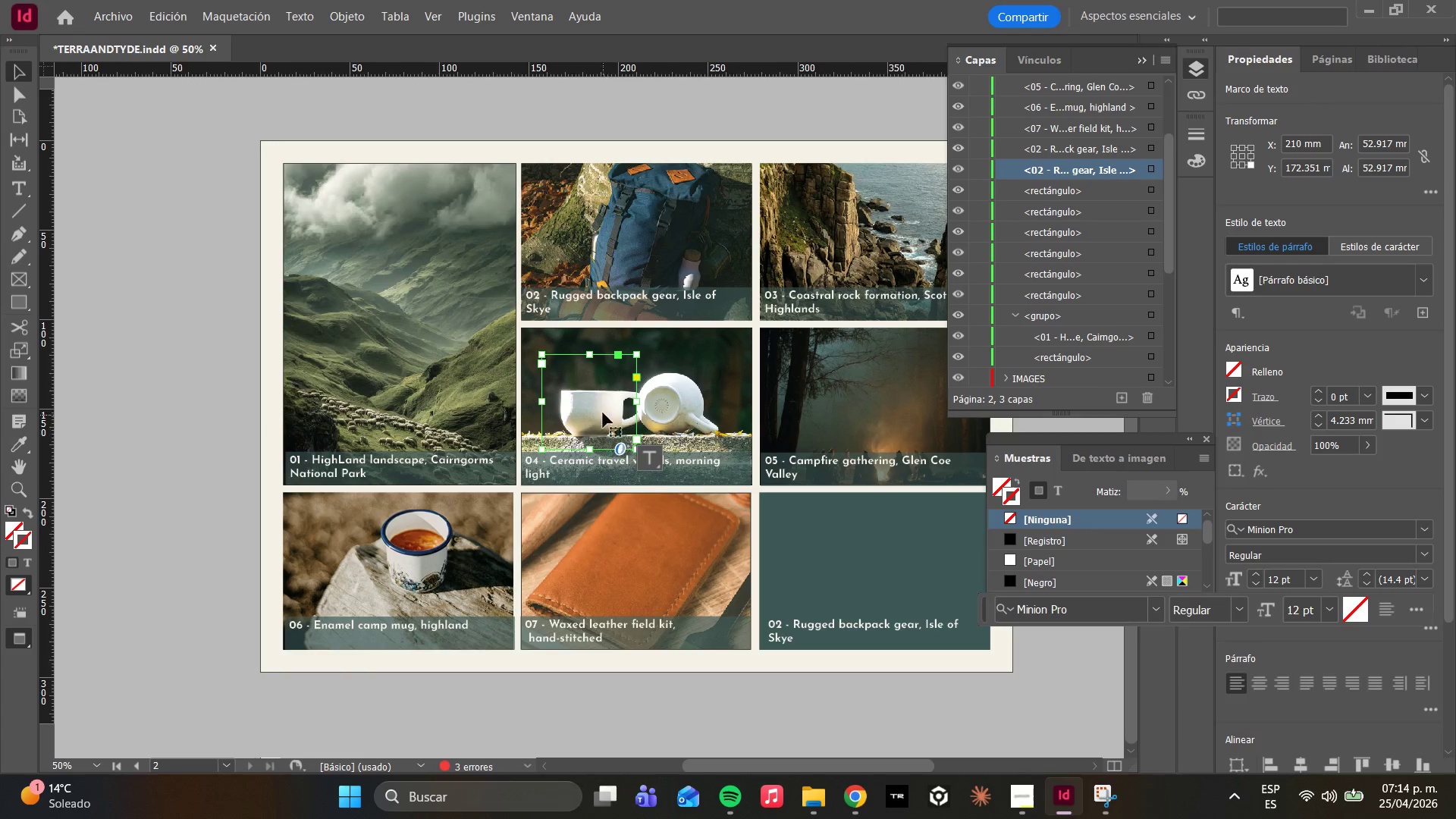 
left_click_drag(start_coordinate=[599, 406], to_coordinate=[777, 517])
 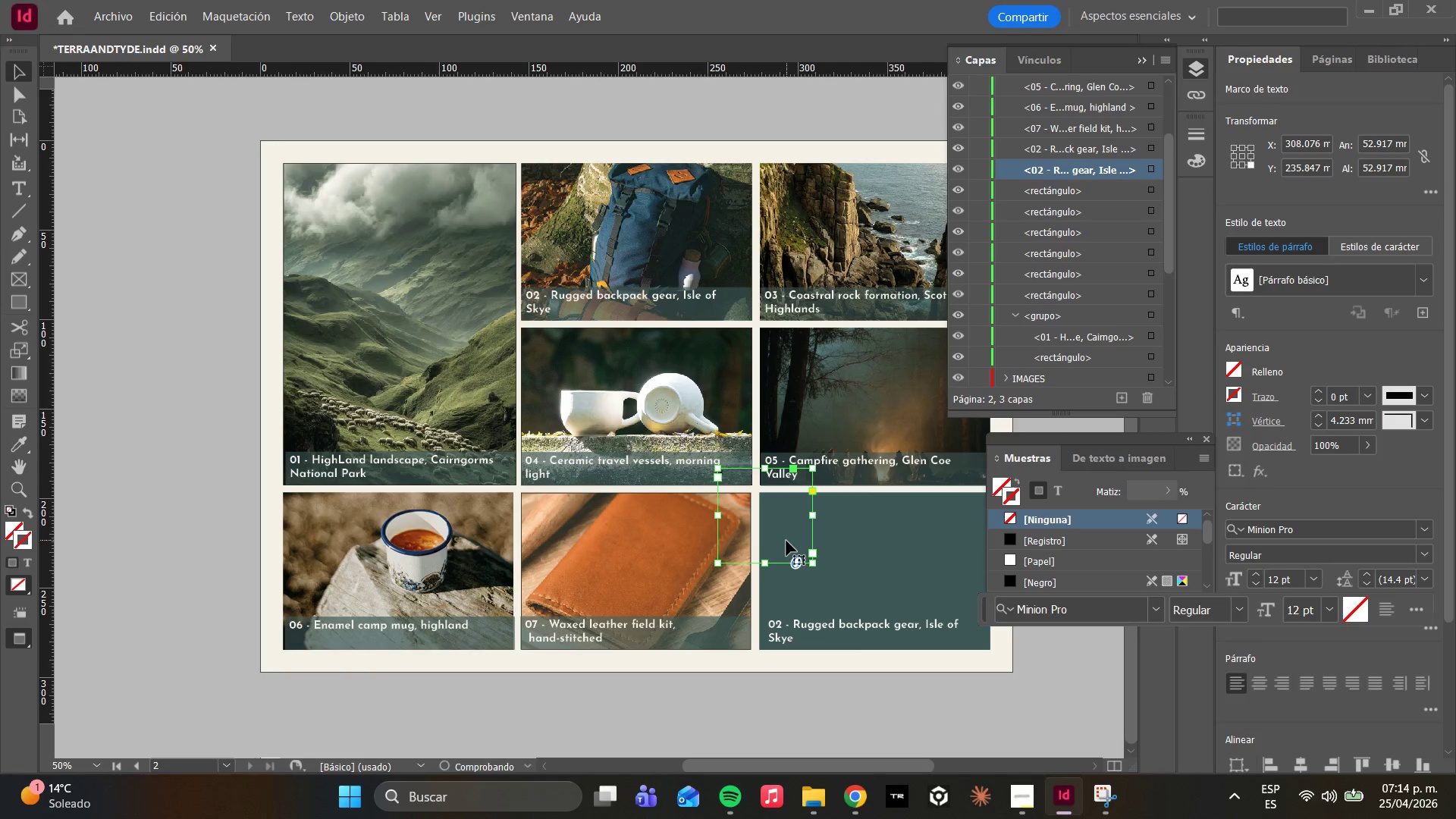 
key(Delete)
 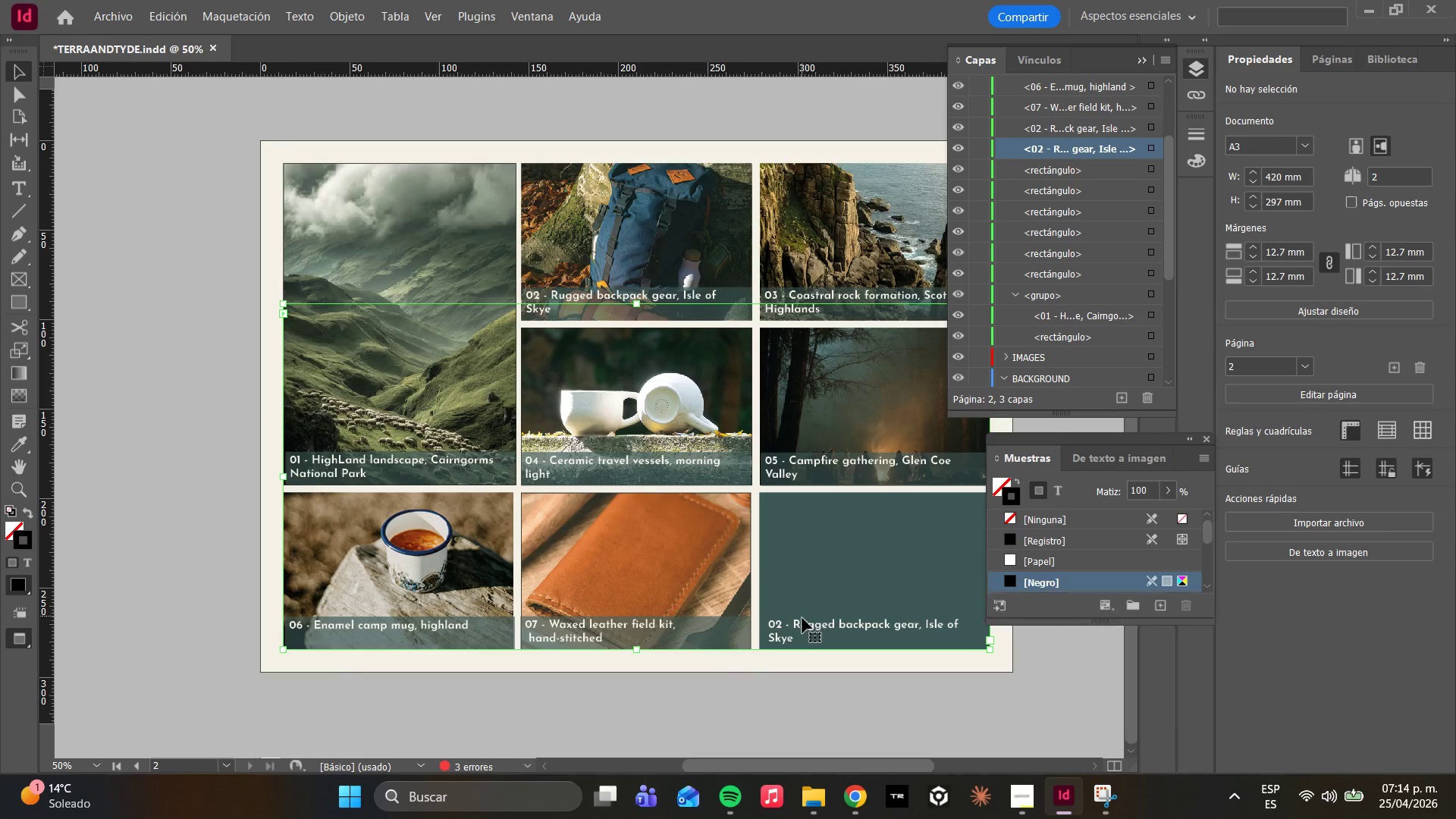 
left_click([805, 637])
 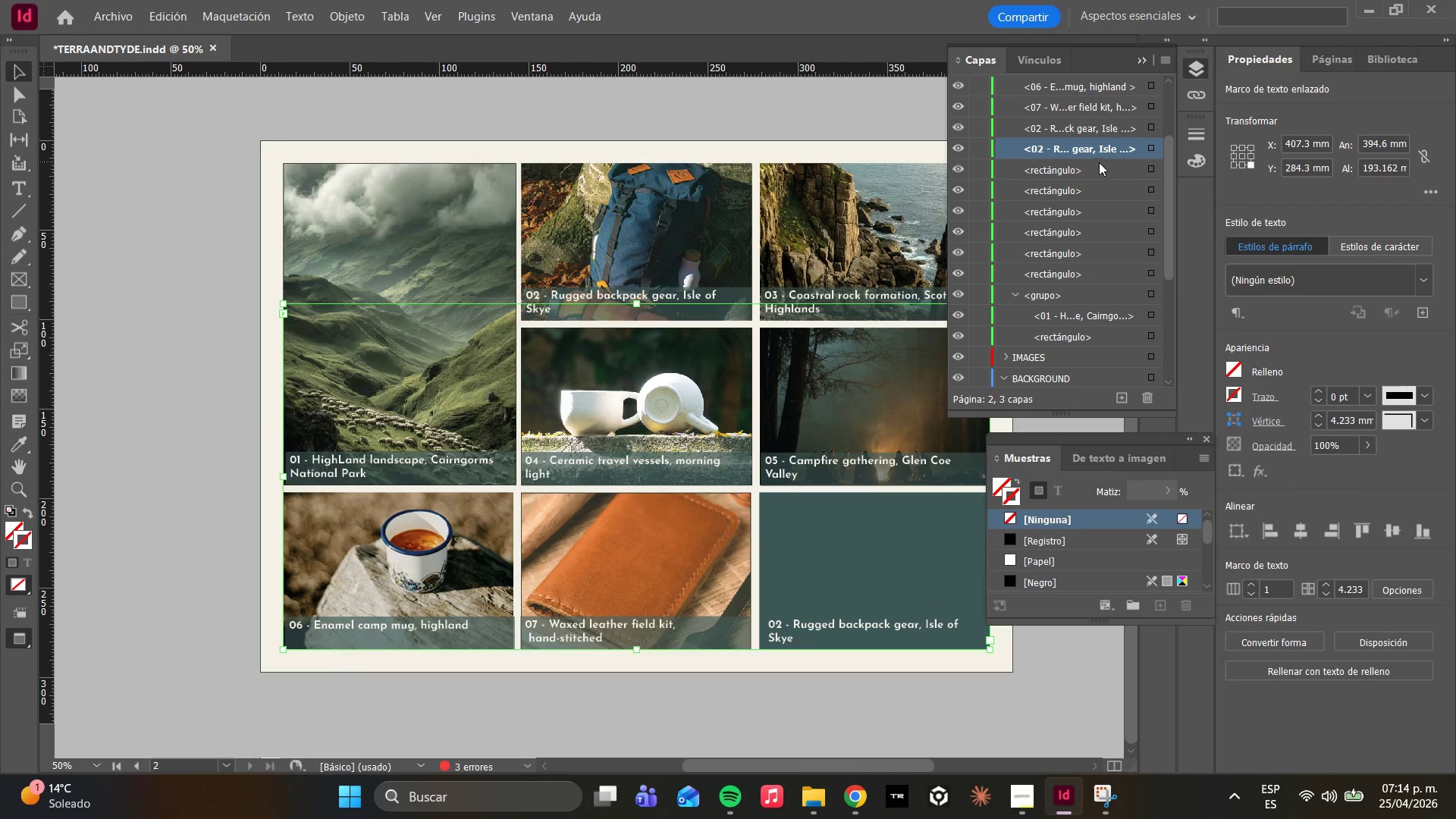 
left_click([1091, 134])
 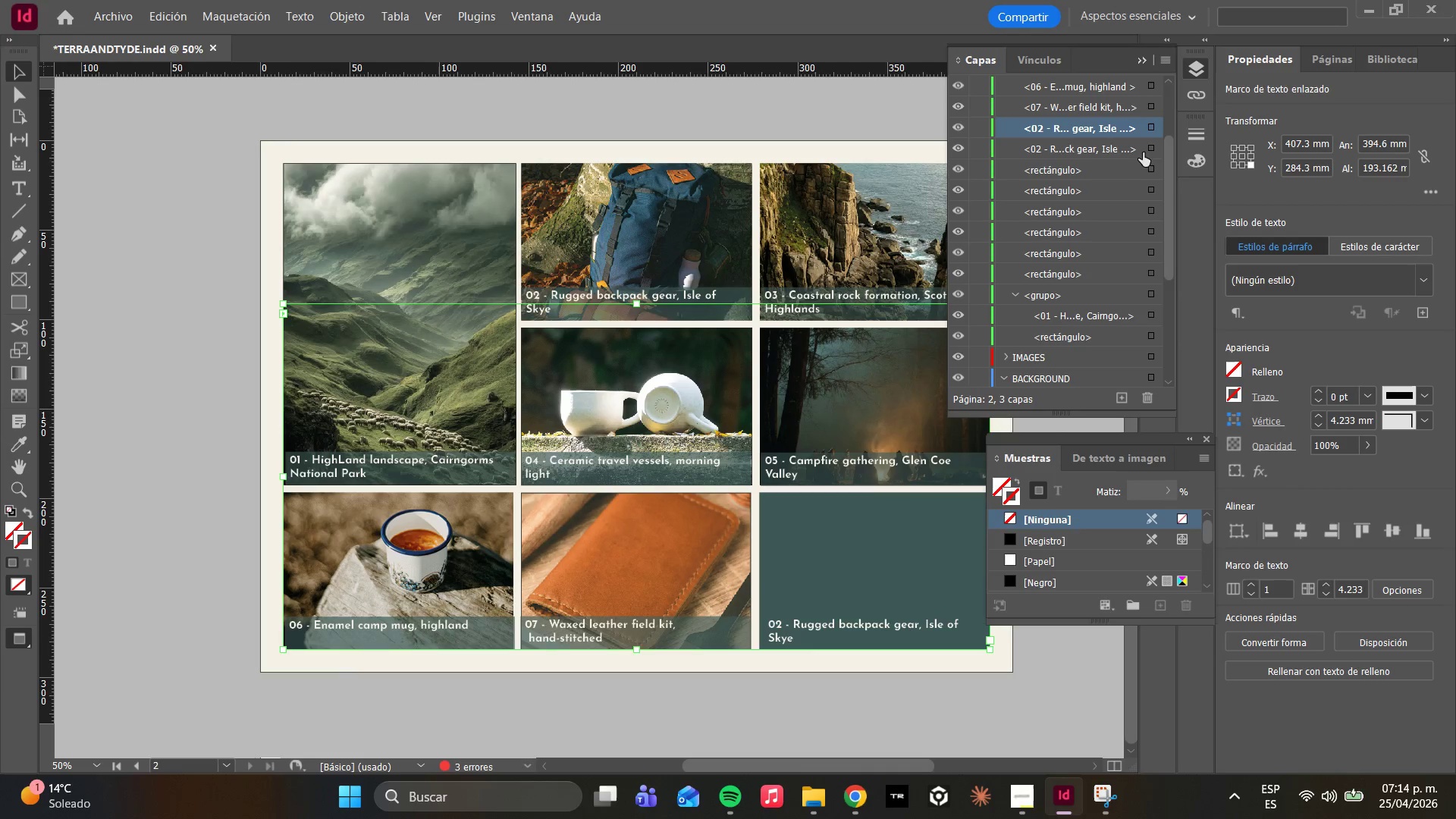 
left_click([1150, 149])
 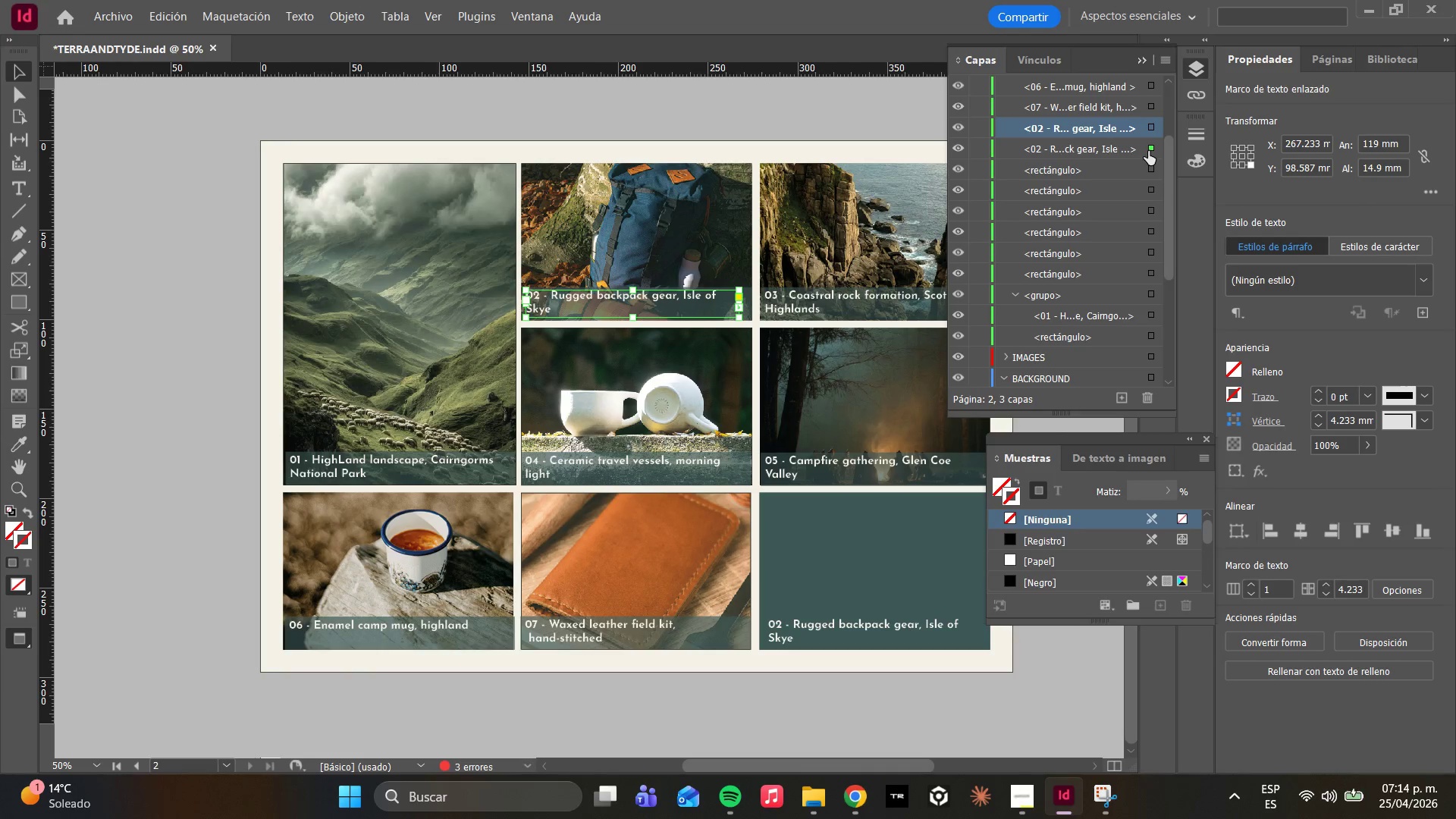 
scroll: coordinate [1127, 160], scroll_direction: up, amount: 7.0
 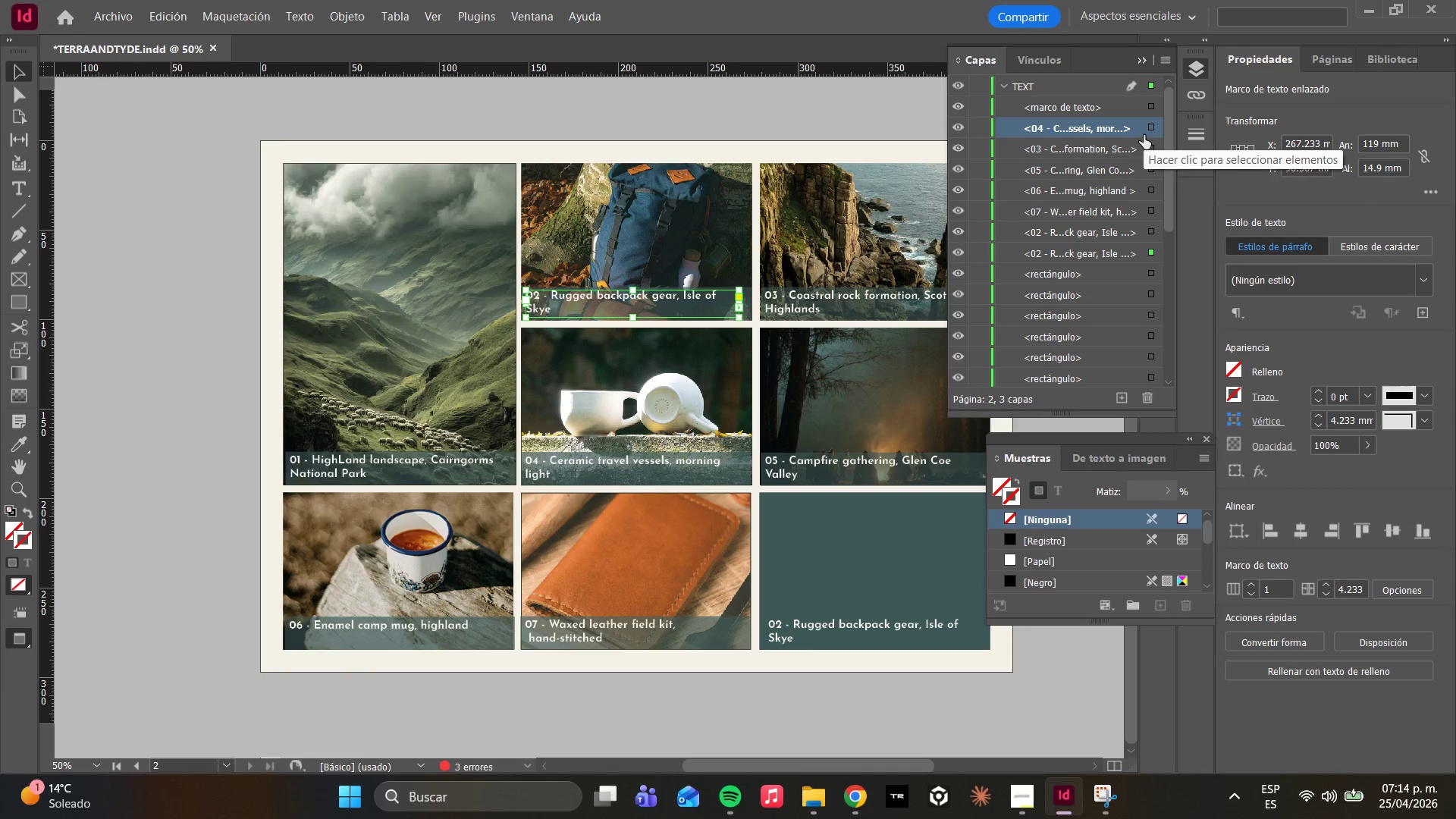 
left_click([1150, 133])
 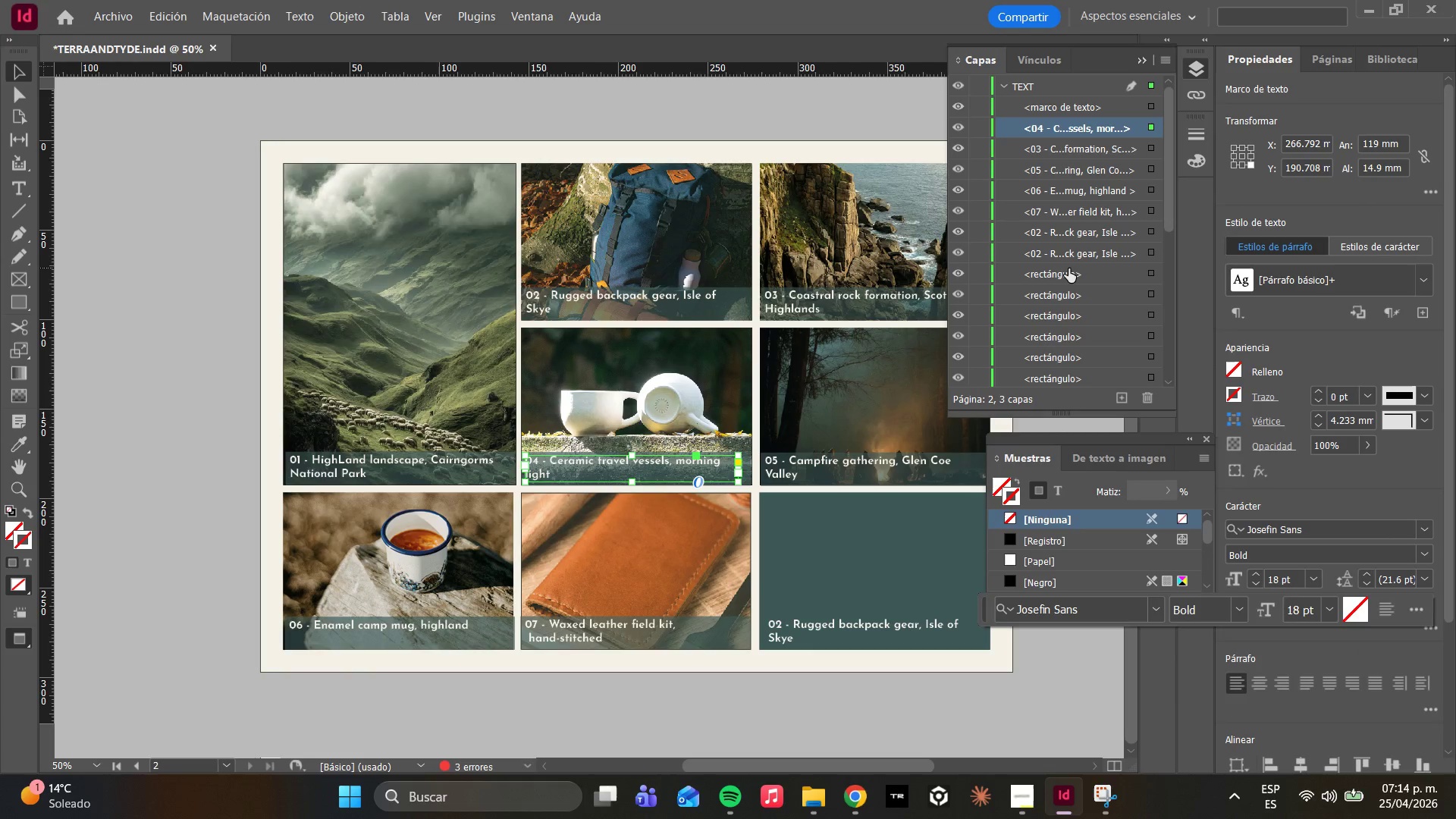 
left_click([1077, 234])
 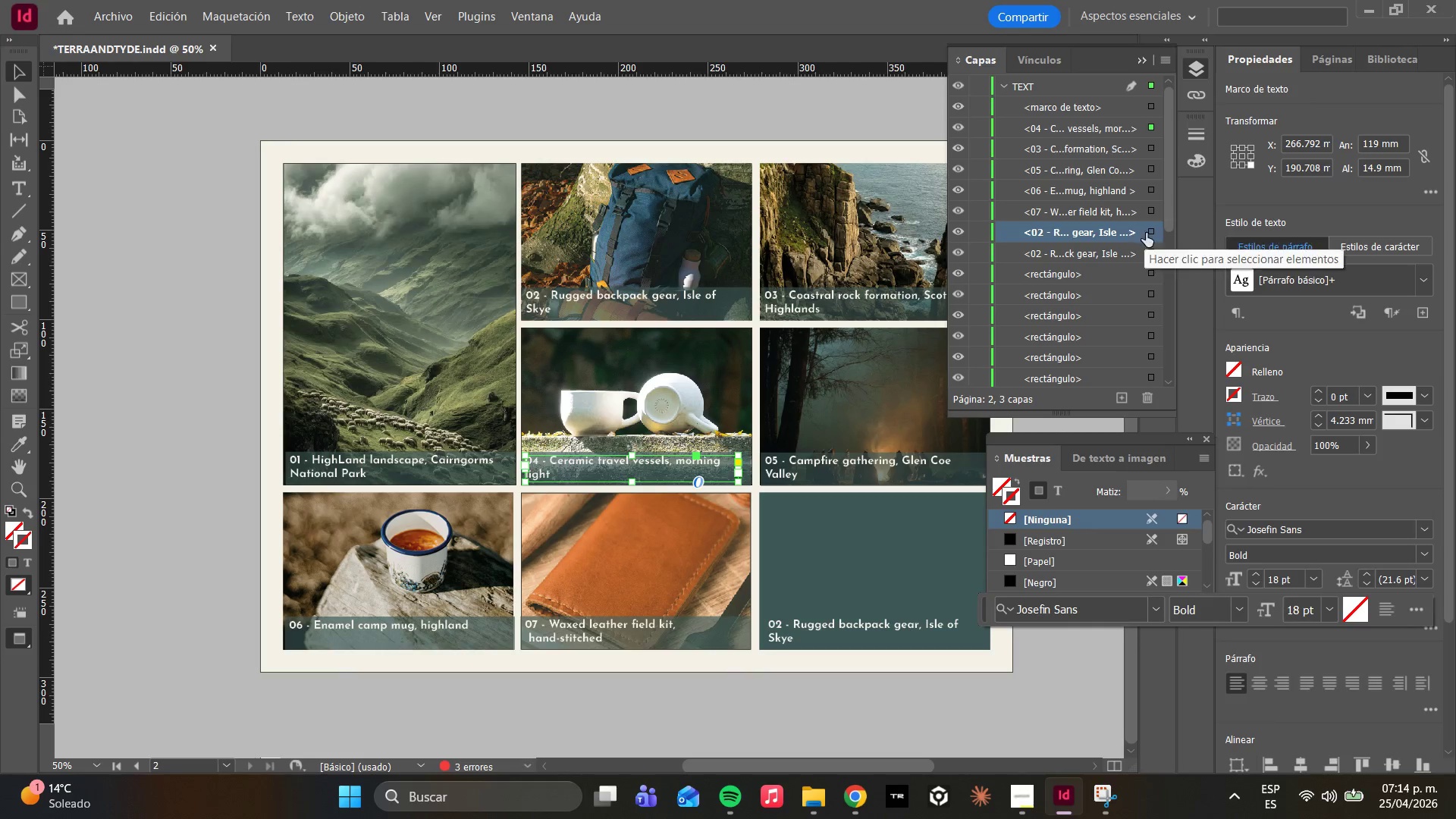 
left_click([1150, 231])
 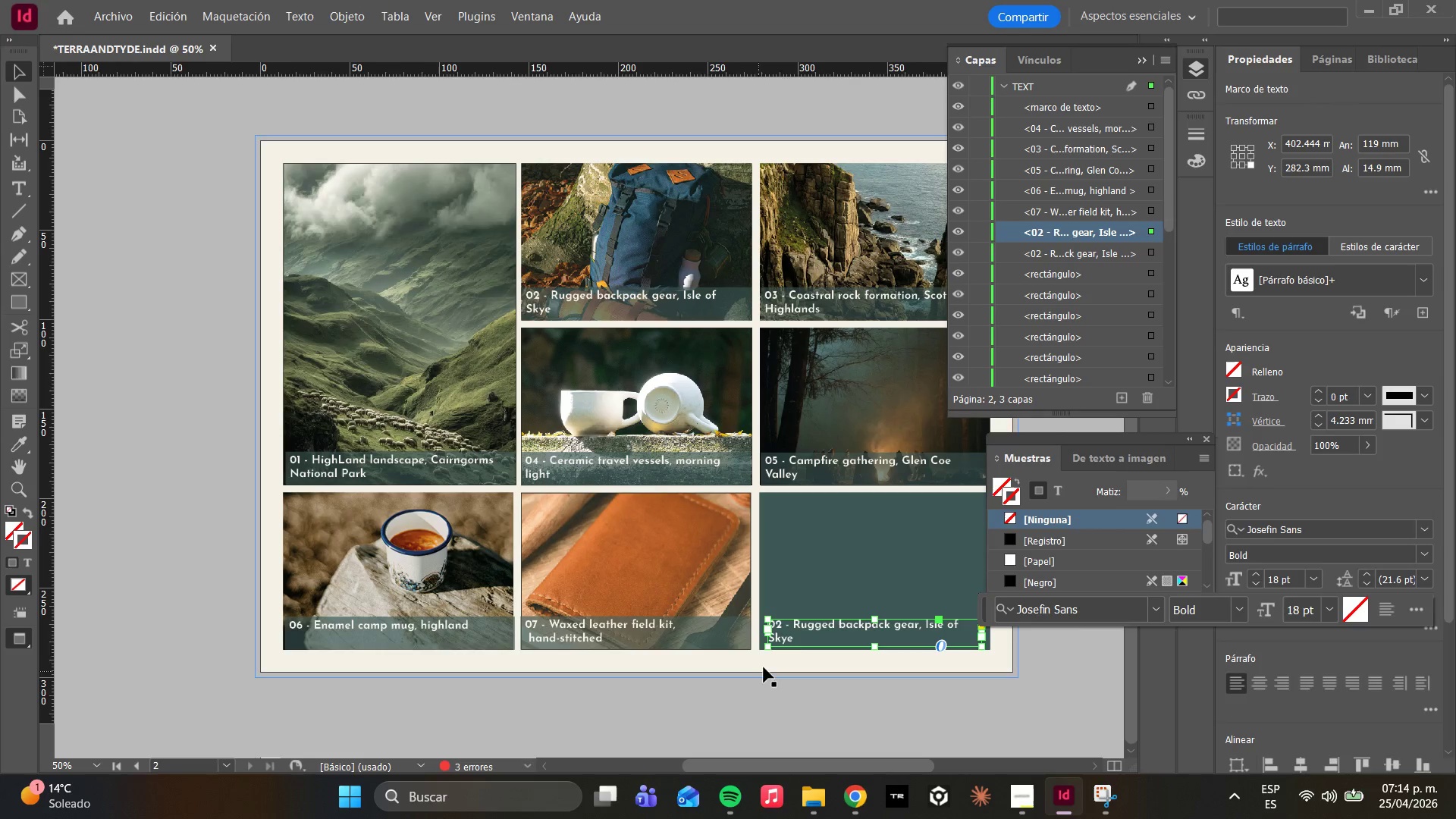 
left_click([805, 633])
 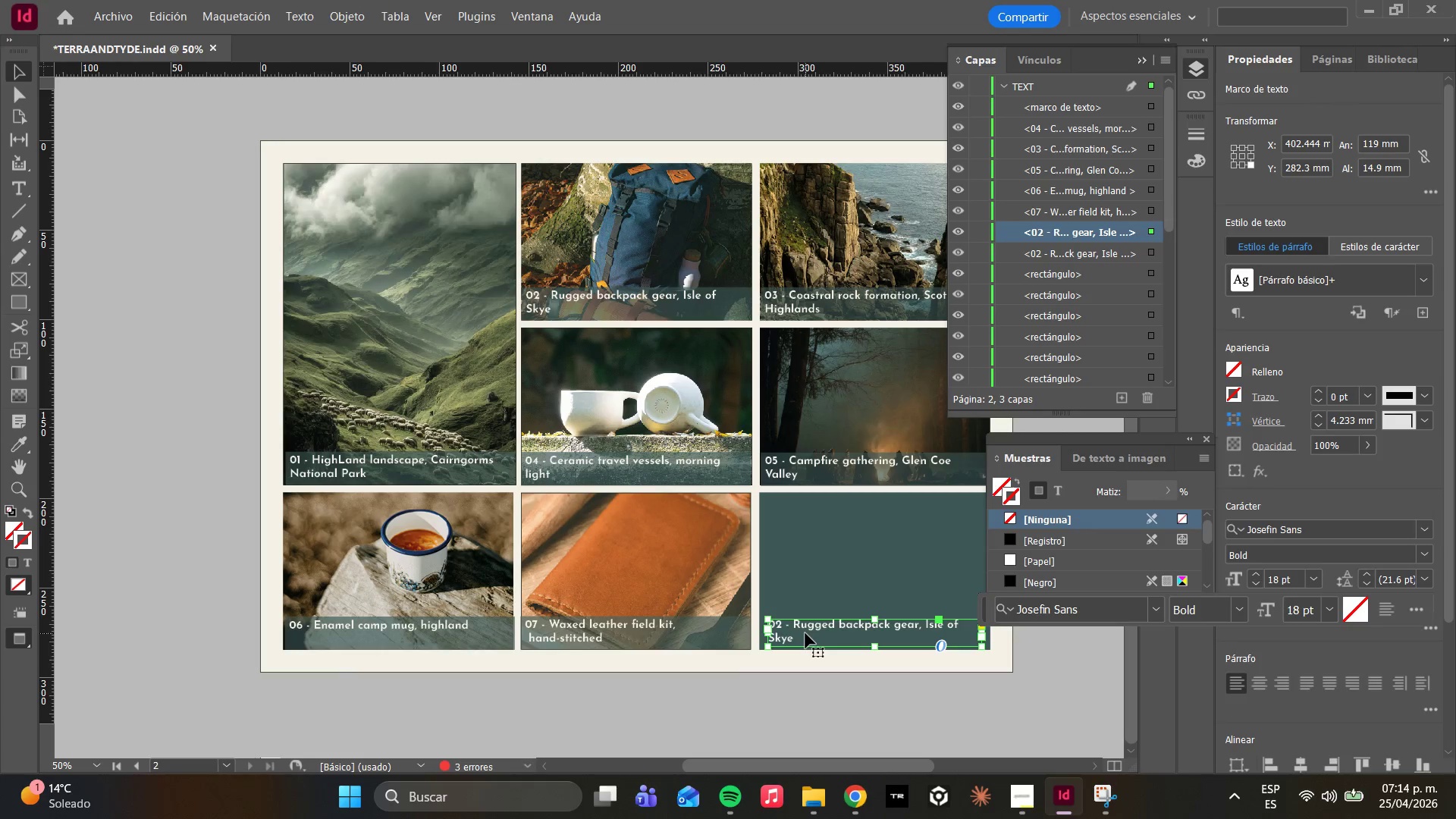 
double_click([805, 633])
 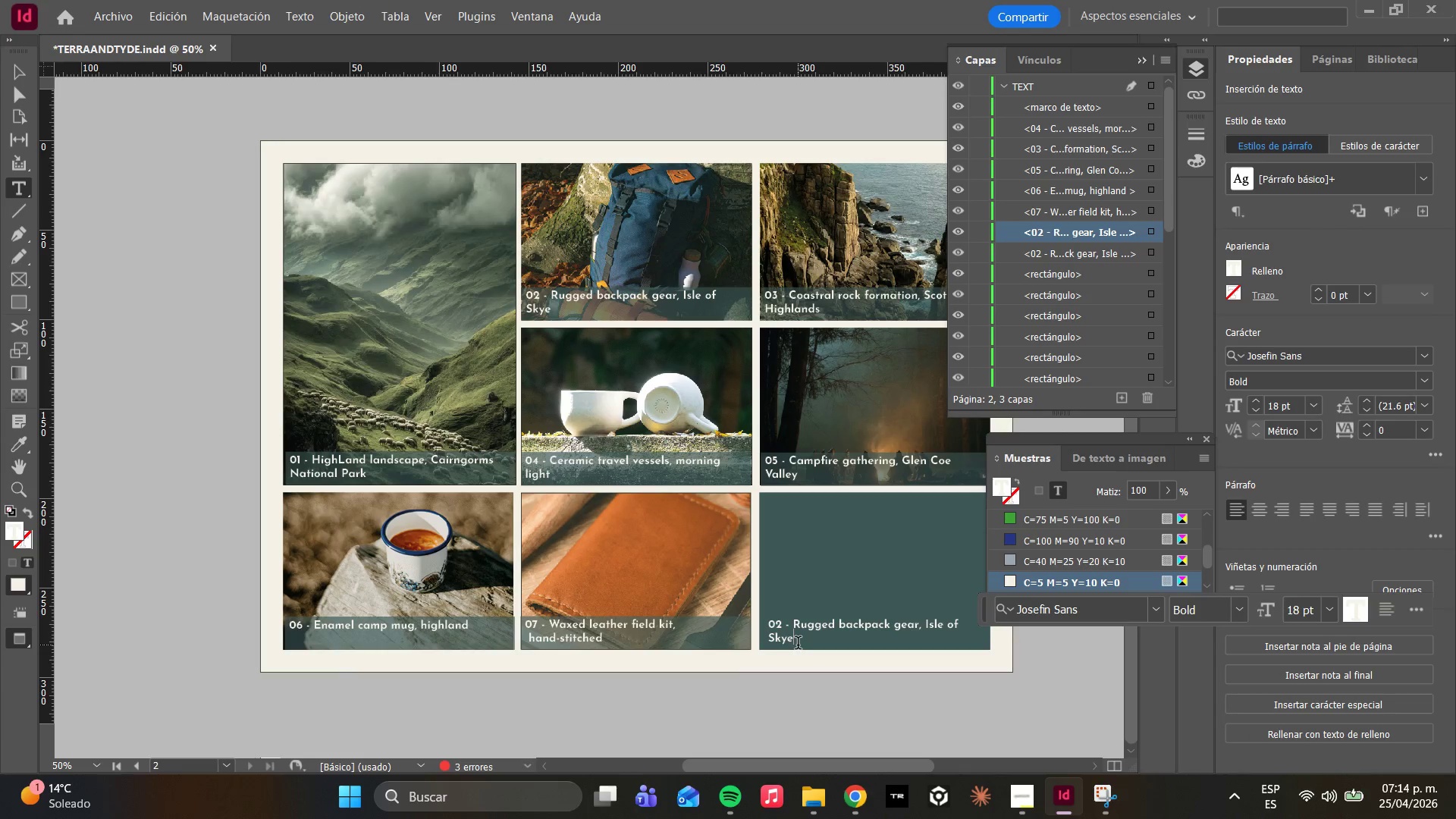 
left_click_drag(start_coordinate=[798, 645], to_coordinate=[774, 625])
 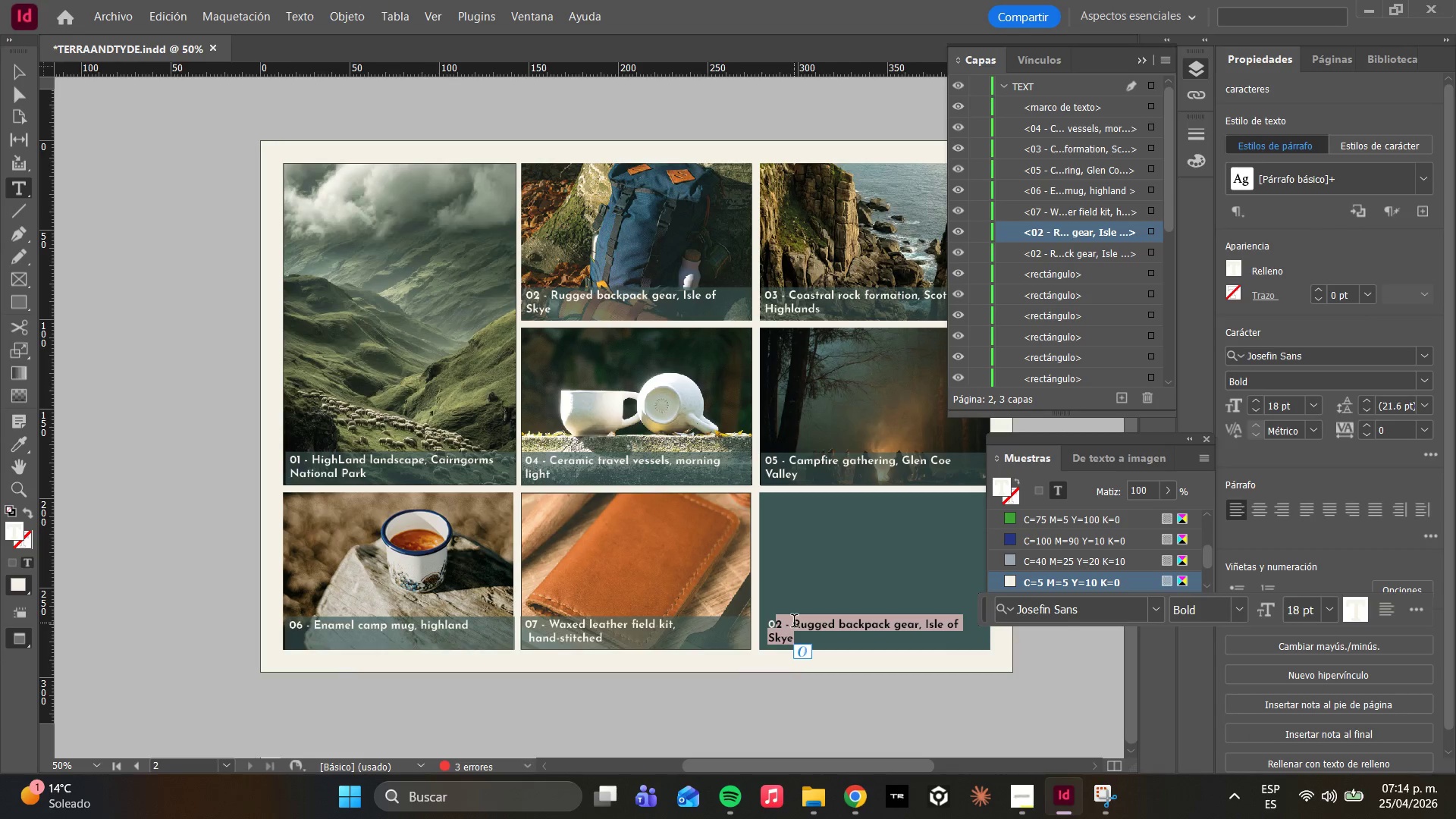 
wait(5.61)
 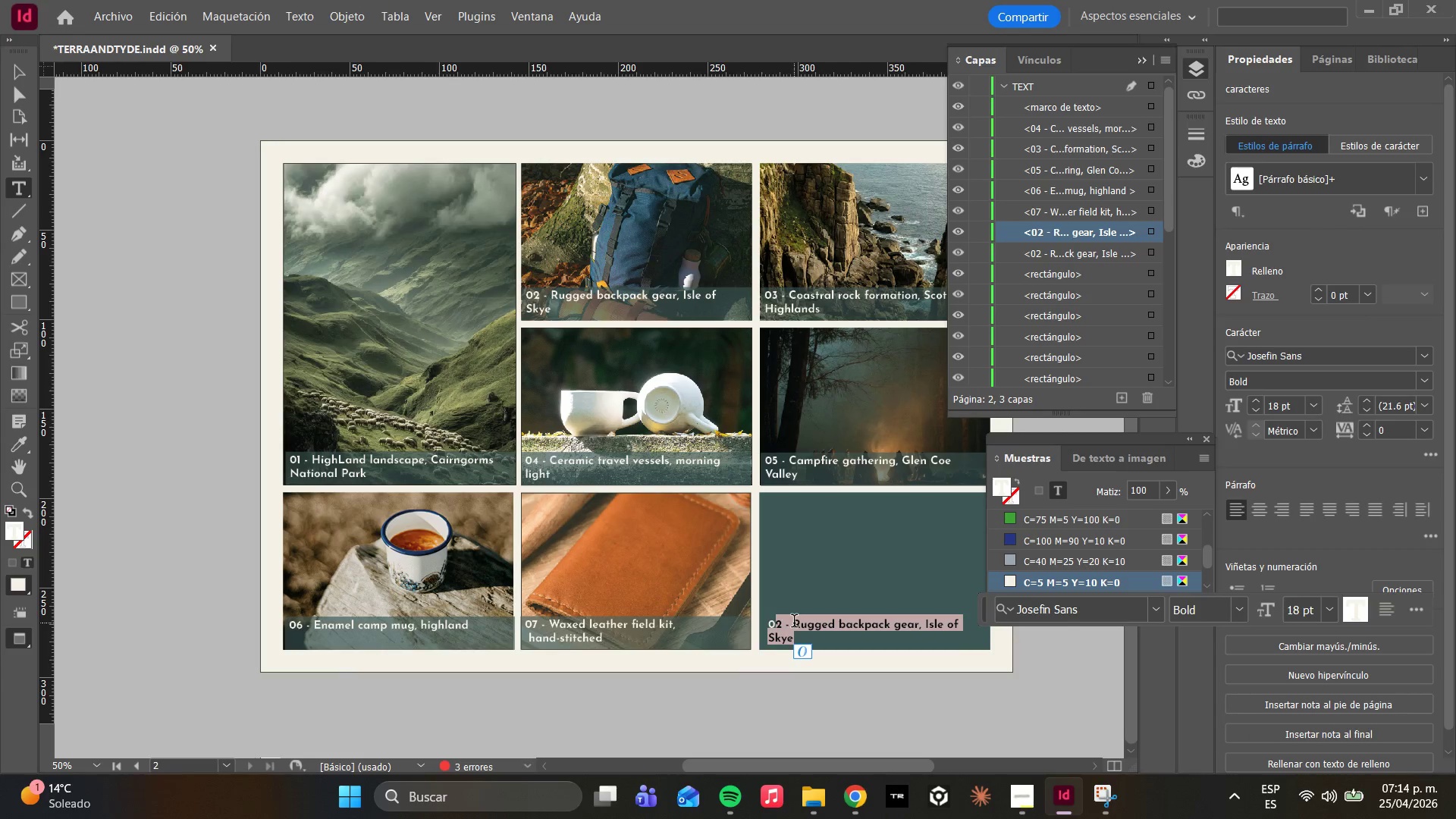 
key(8)
 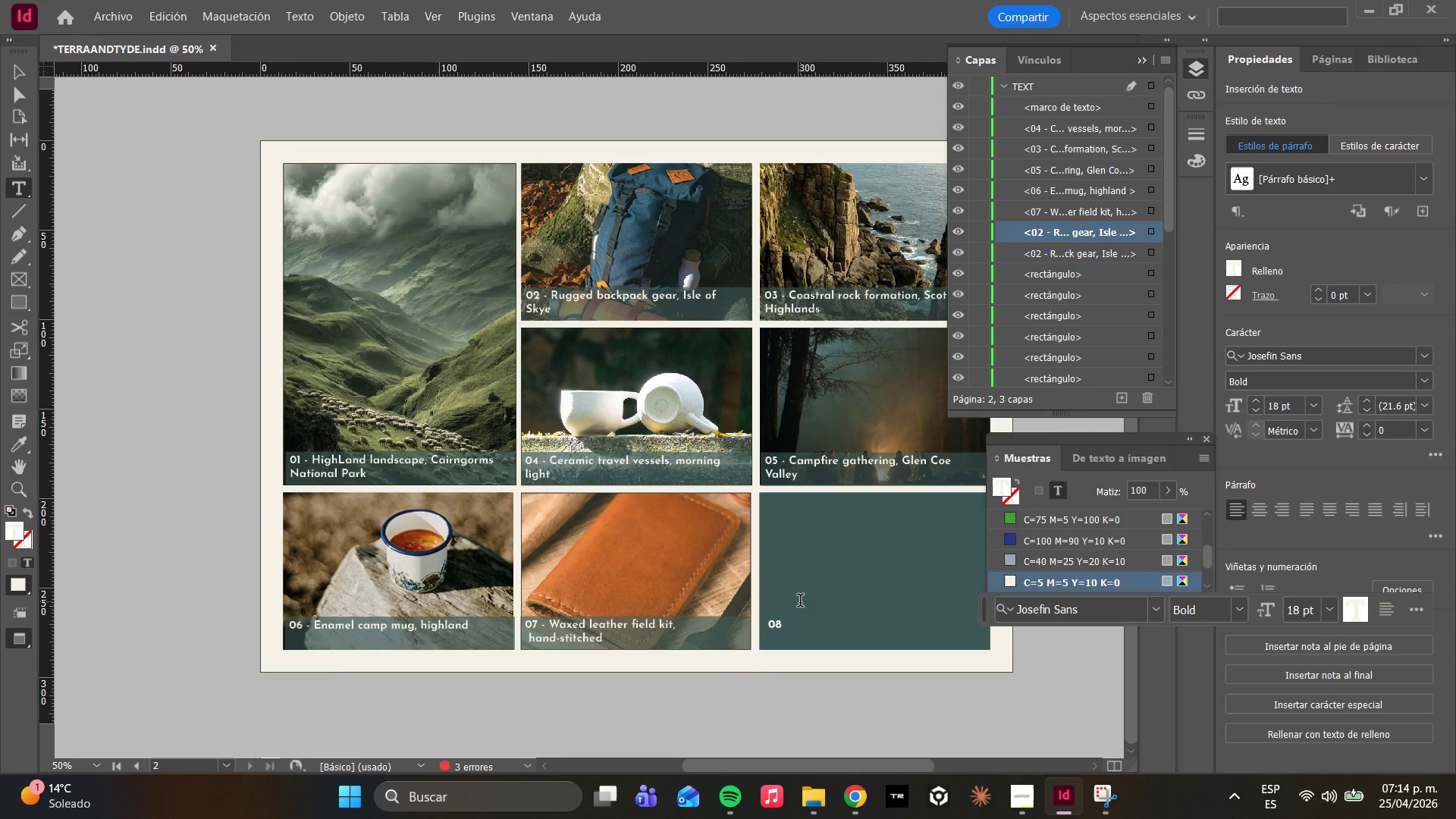 
type( - Terra)
 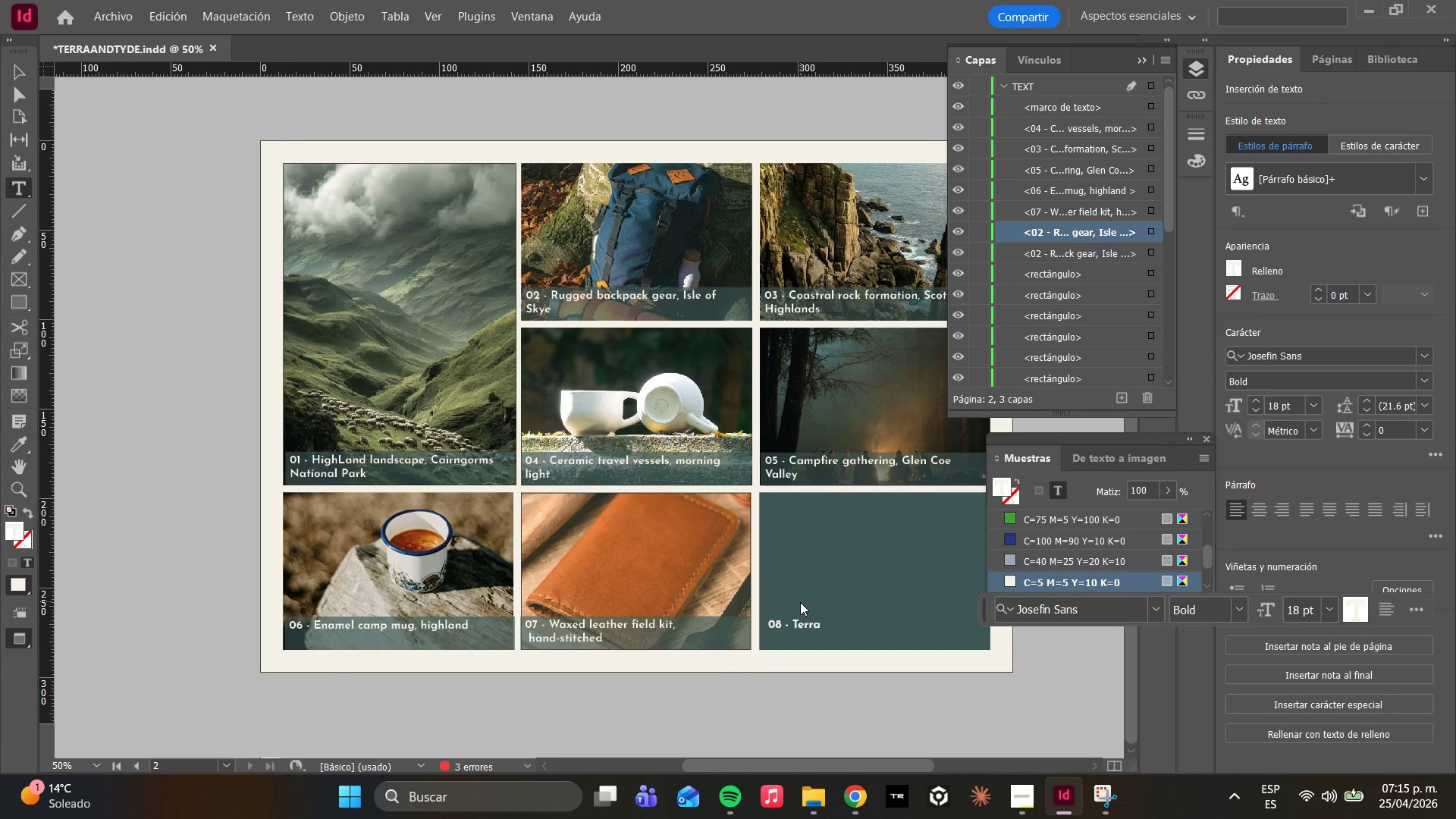 
key(Control+V)
 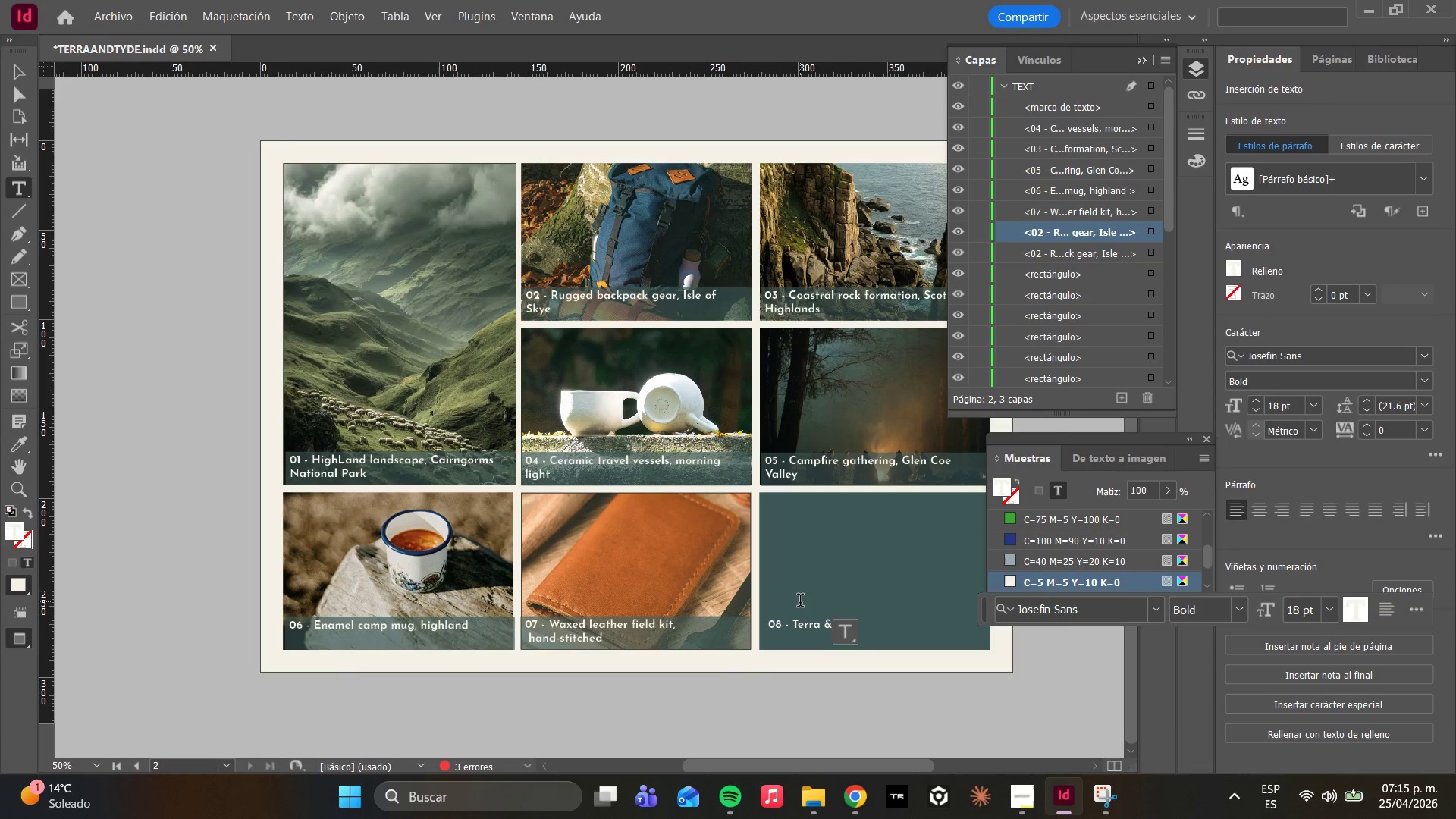 
type(t)
key(Backspace)
type(tI)
key(Backspace)
key(Backspace)
type( Tide - Northern Highlands vol)
key(Backspace)
key(Backspace)
key(Backspace)
type(Collectio 2024)
 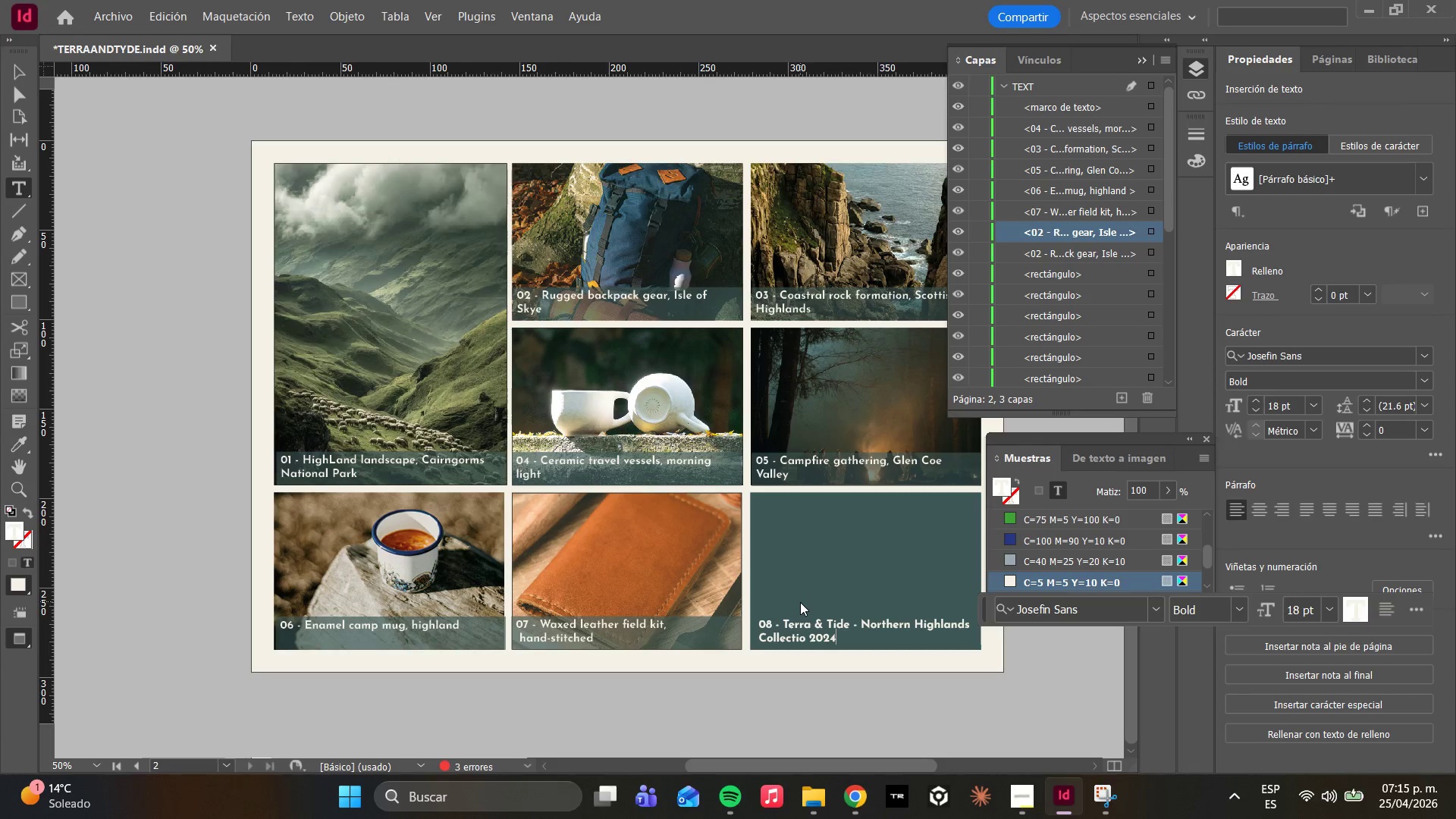 
key(ArrowLeft)
 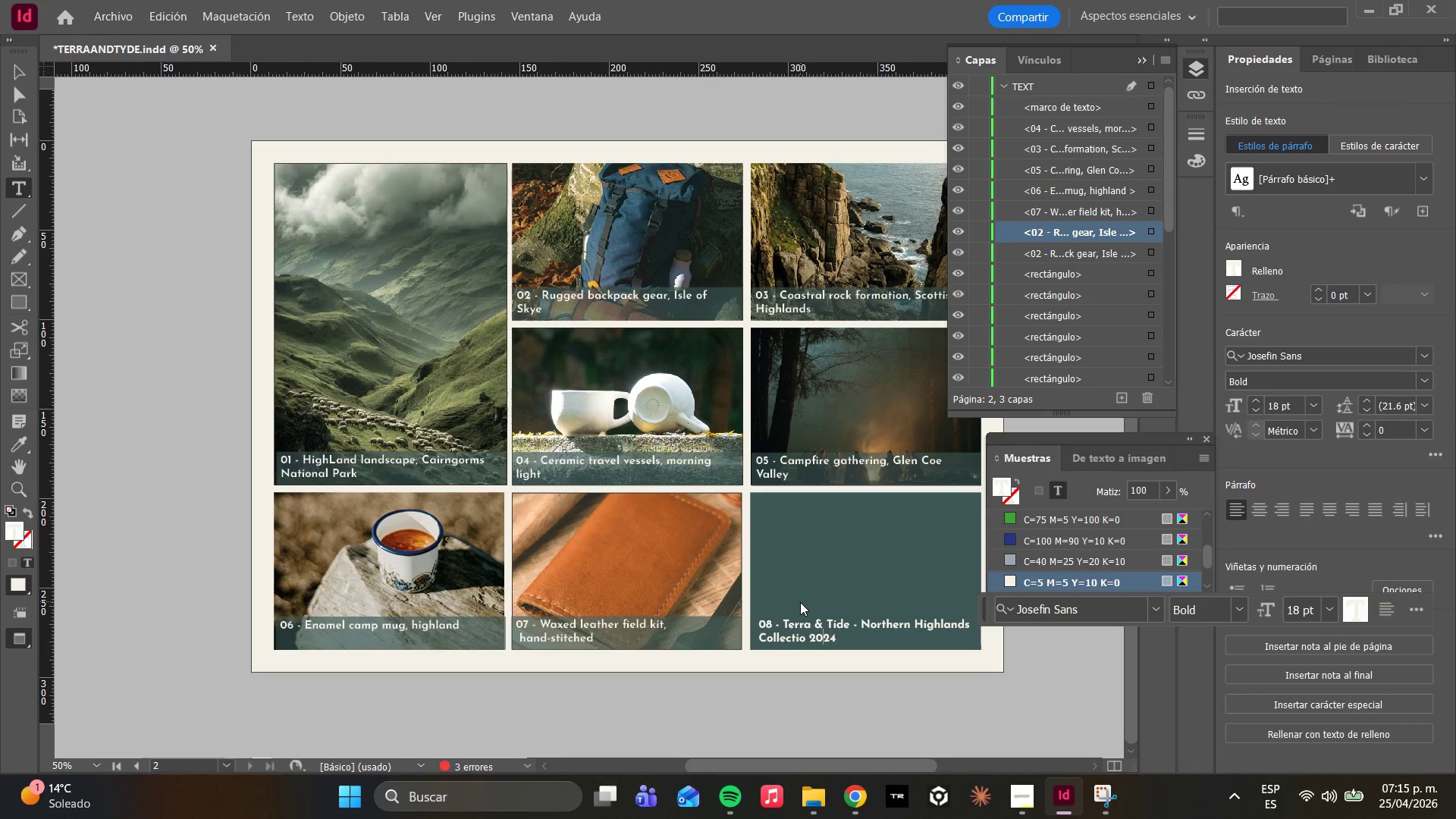 
key(ArrowLeft)
 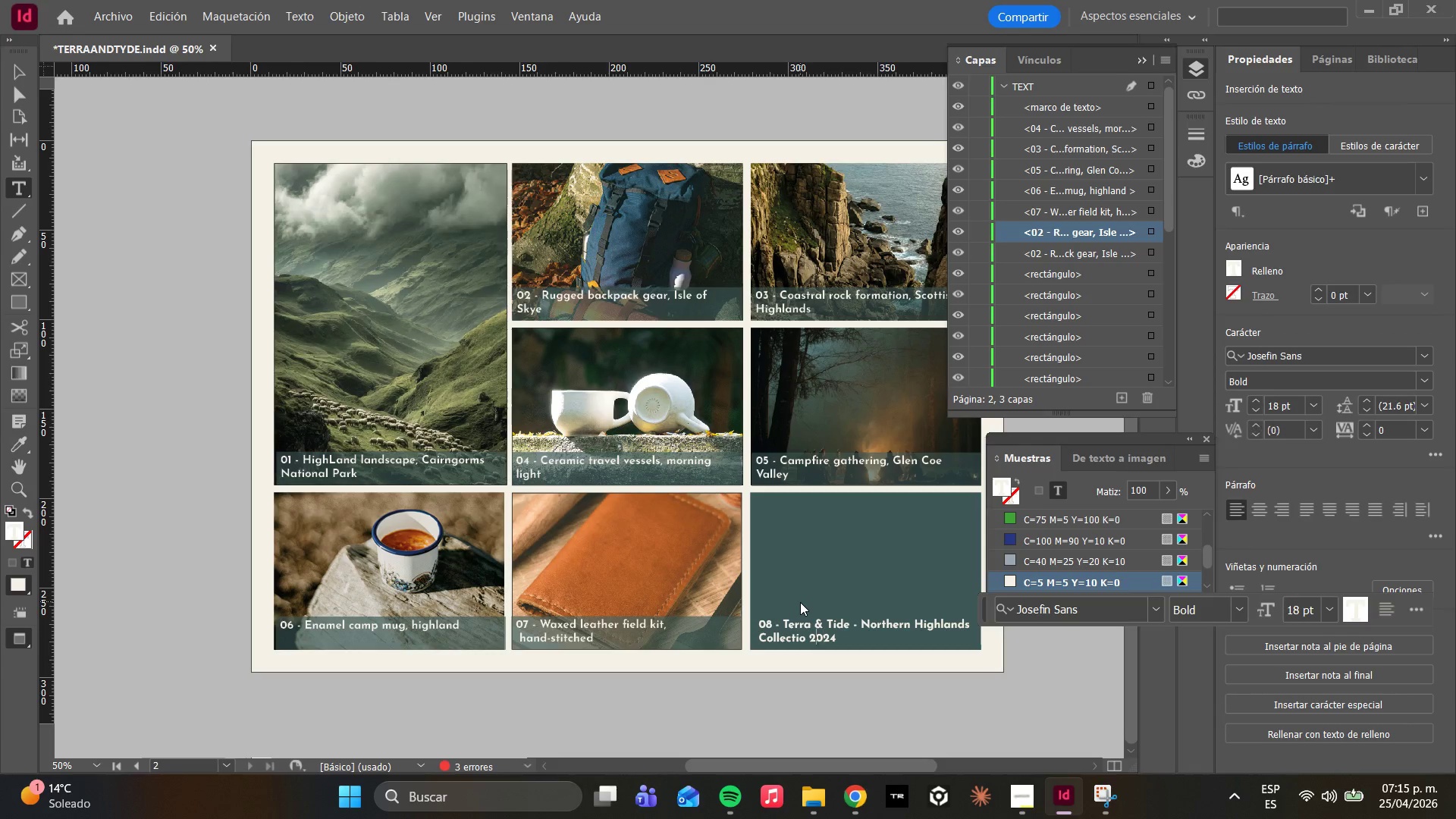 
key(ArrowLeft)
 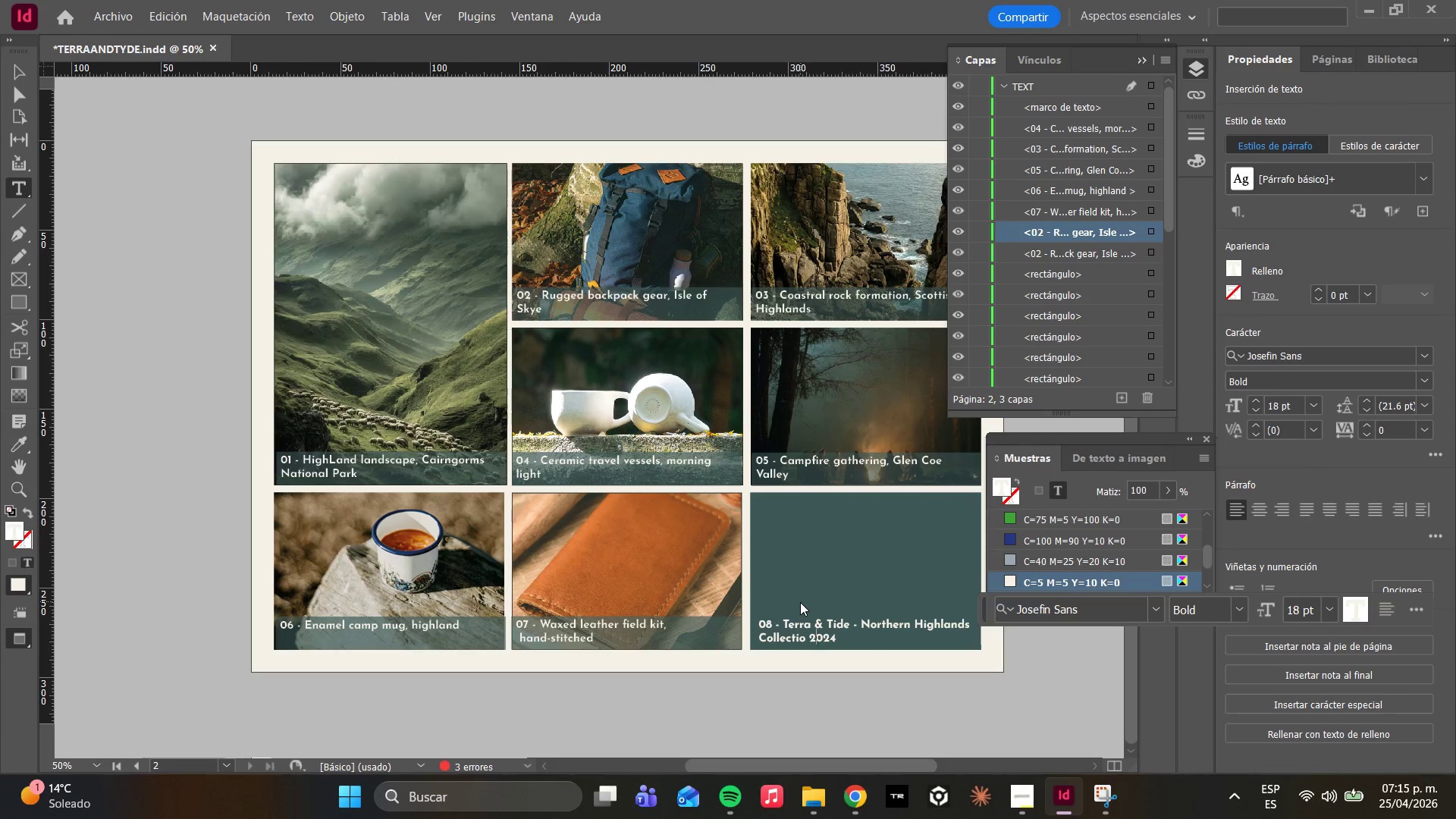 
key(ArrowLeft)
 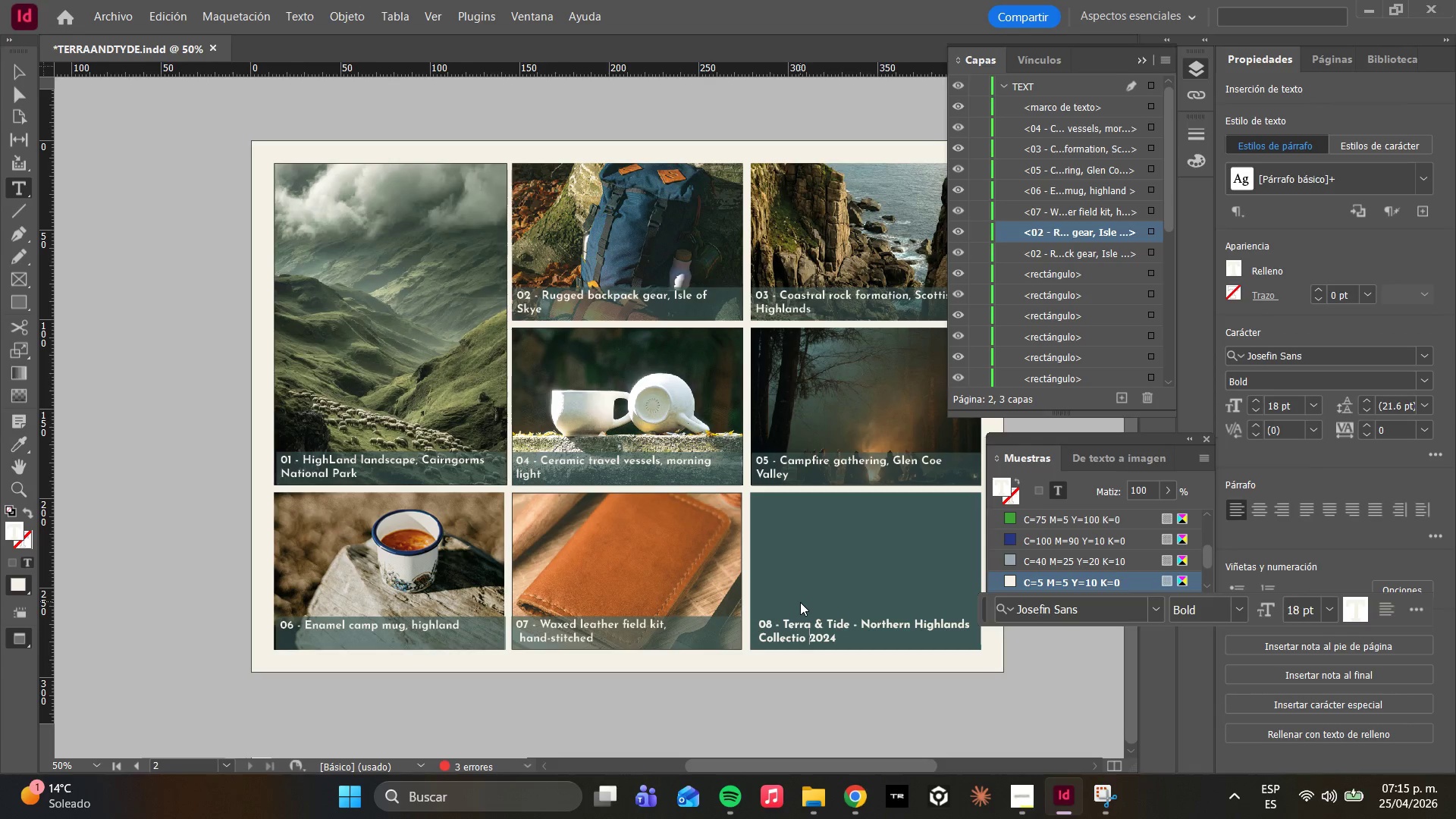 
key(ArrowLeft)
 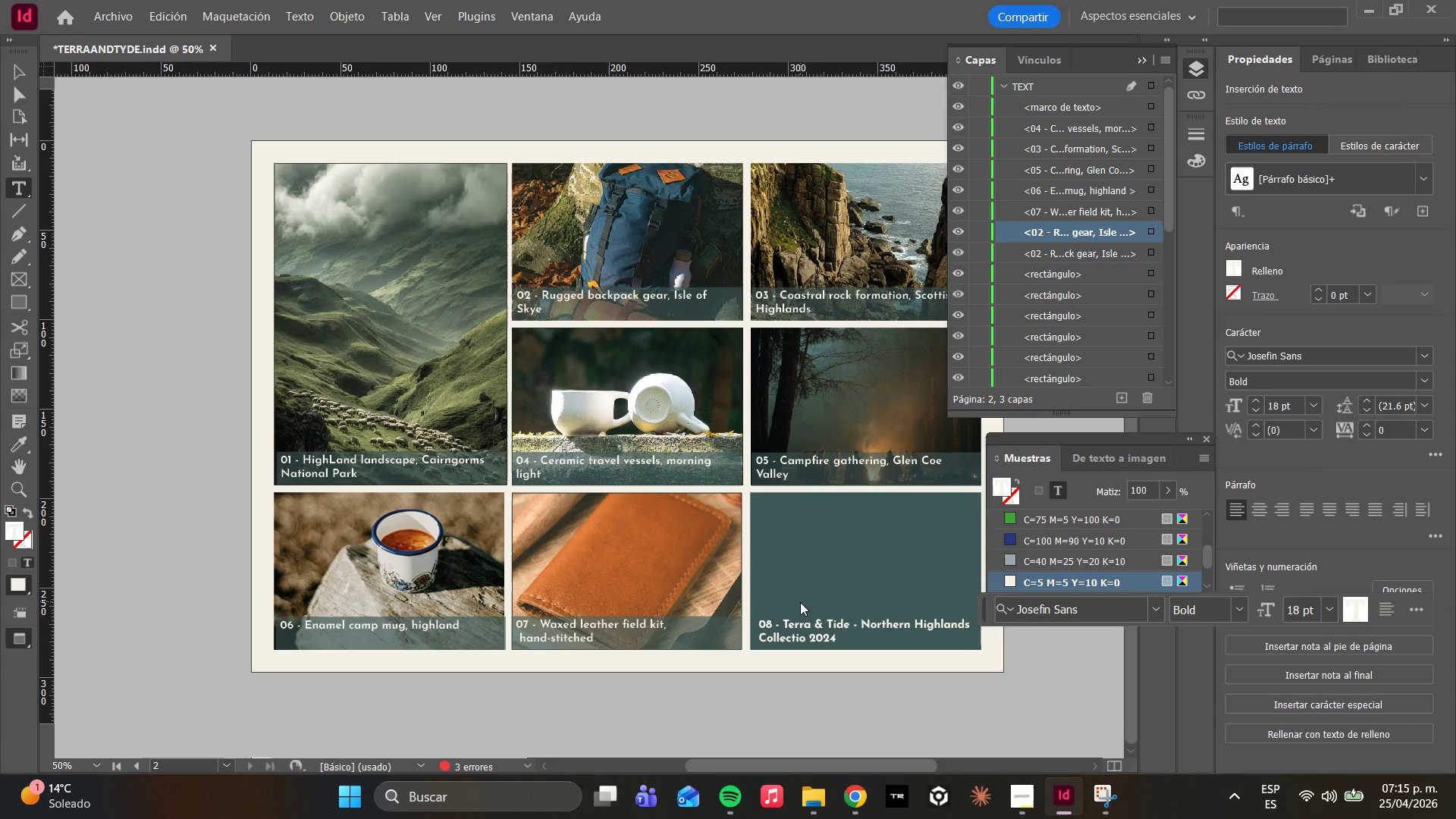 
key(N)
 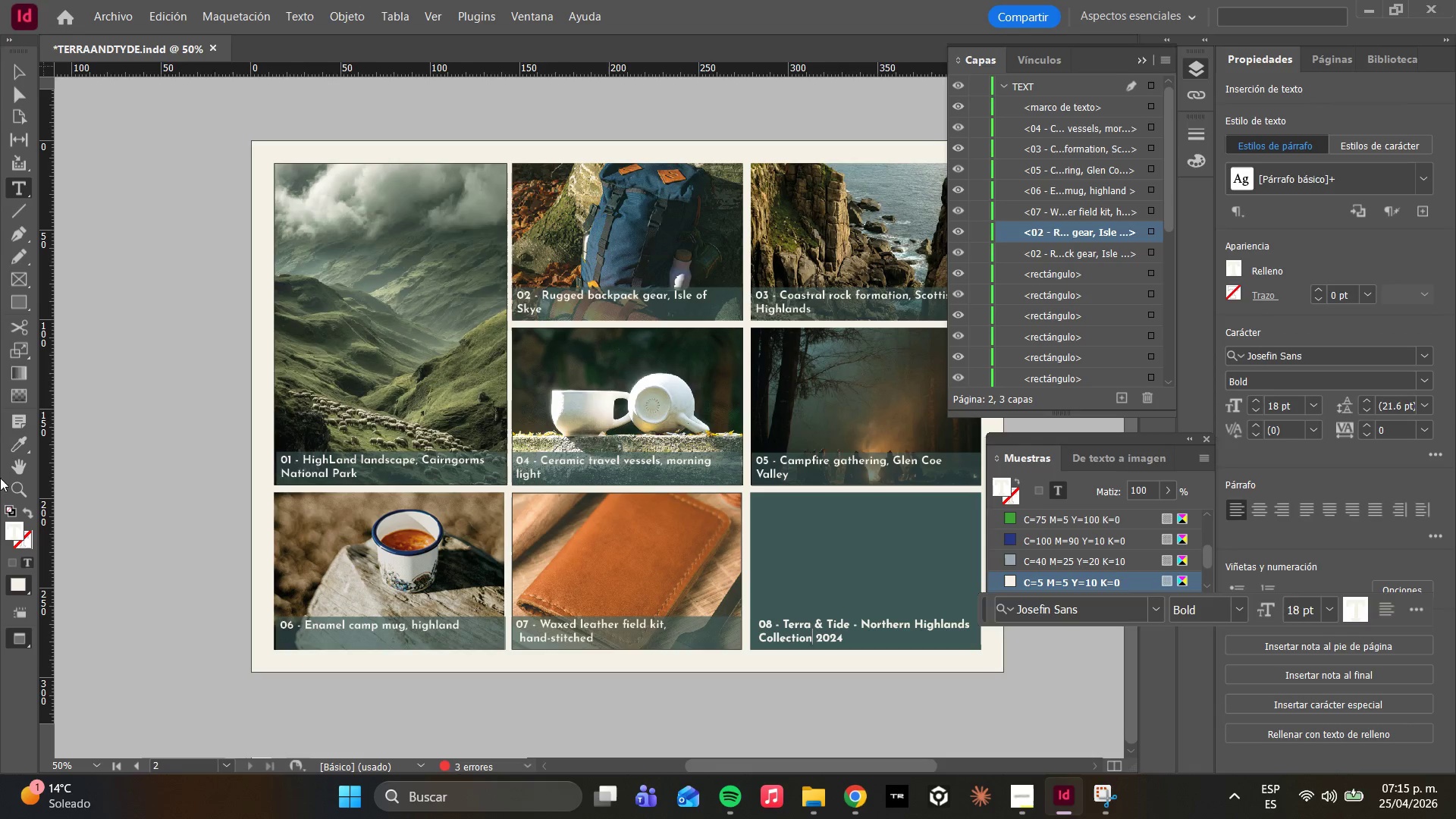 
wait(5.02)
 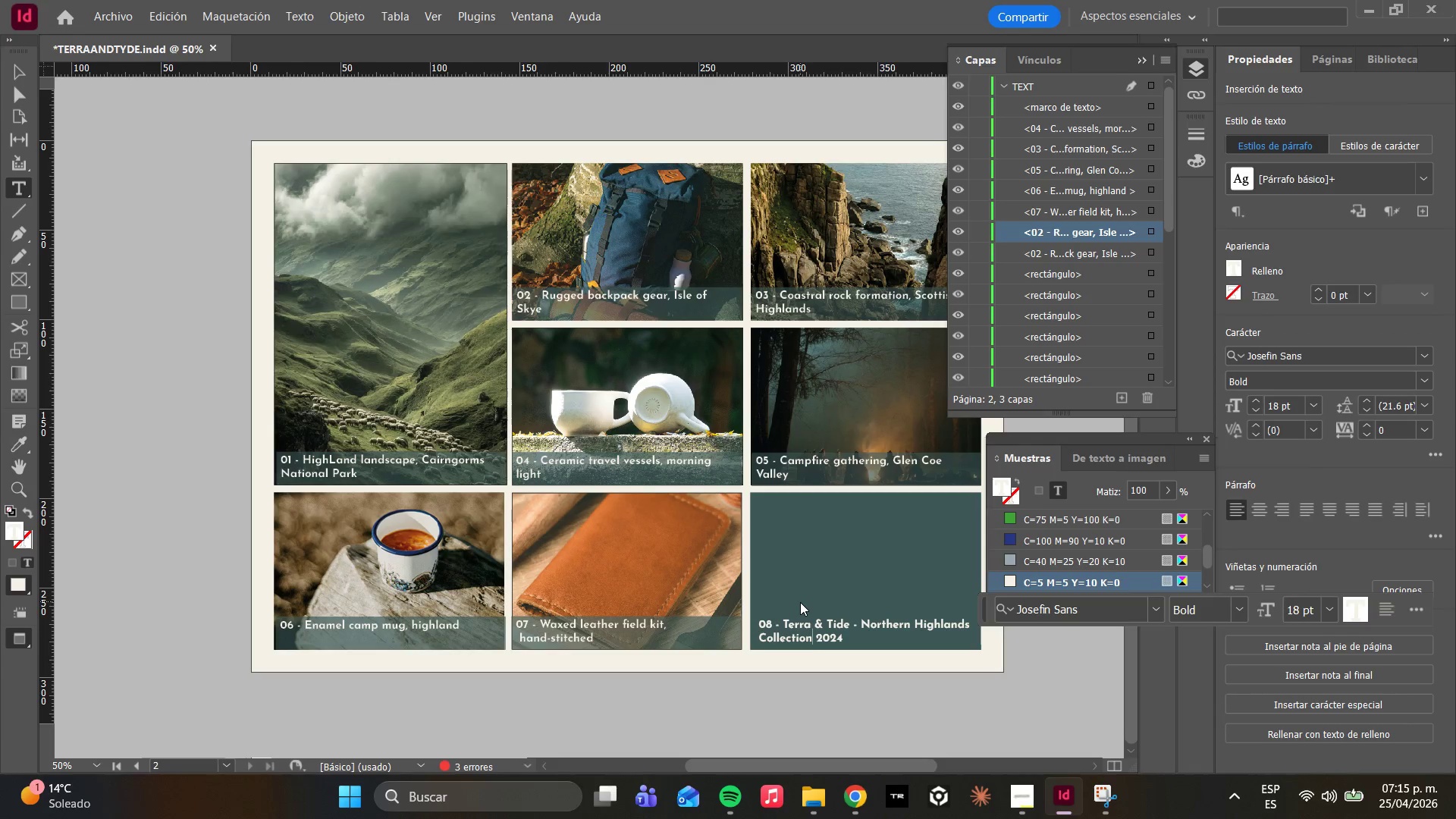 
left_click([18, 100])
 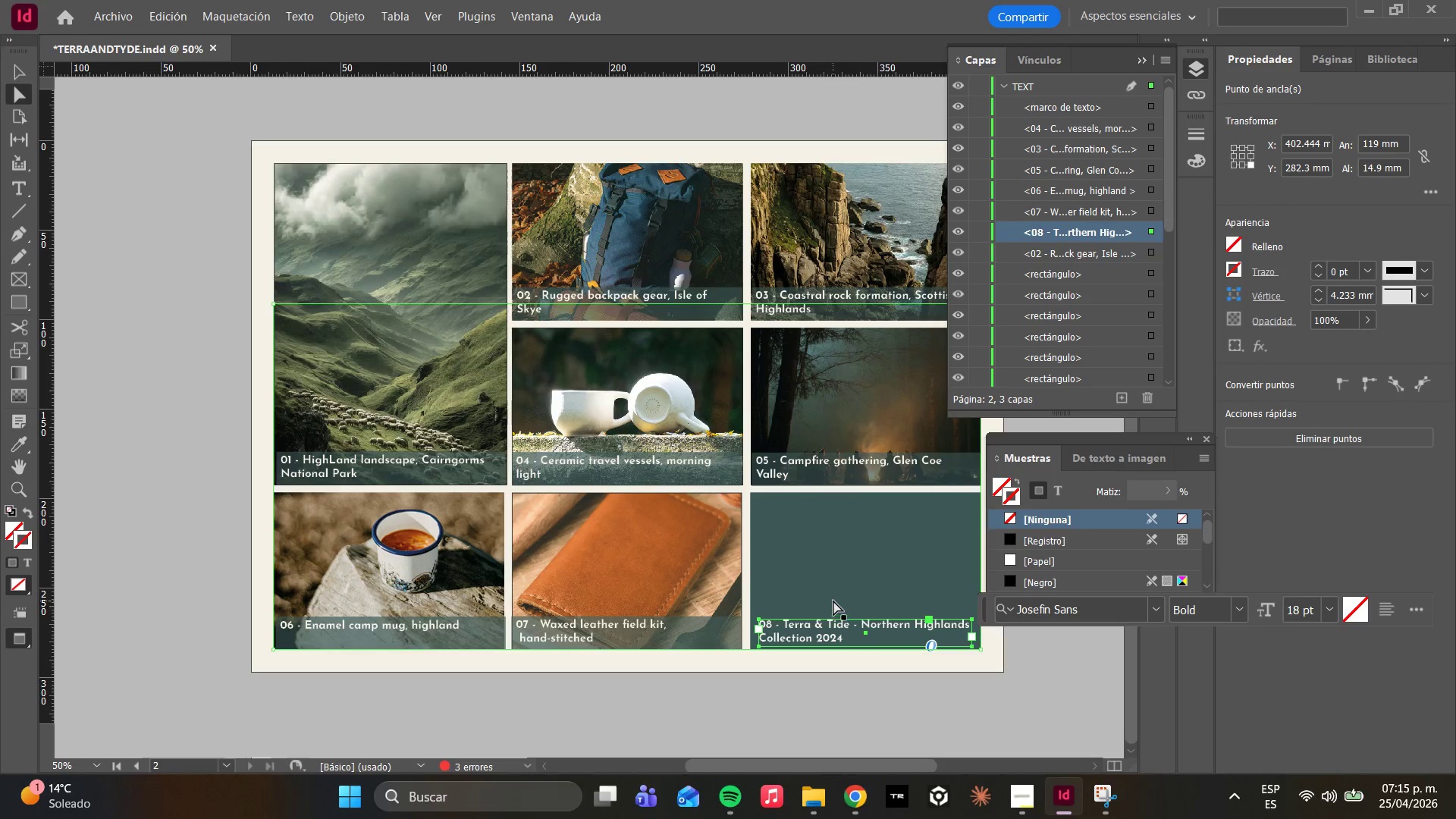 
left_click_drag(start_coordinate=[827, 628], to_coordinate=[839, 548])
 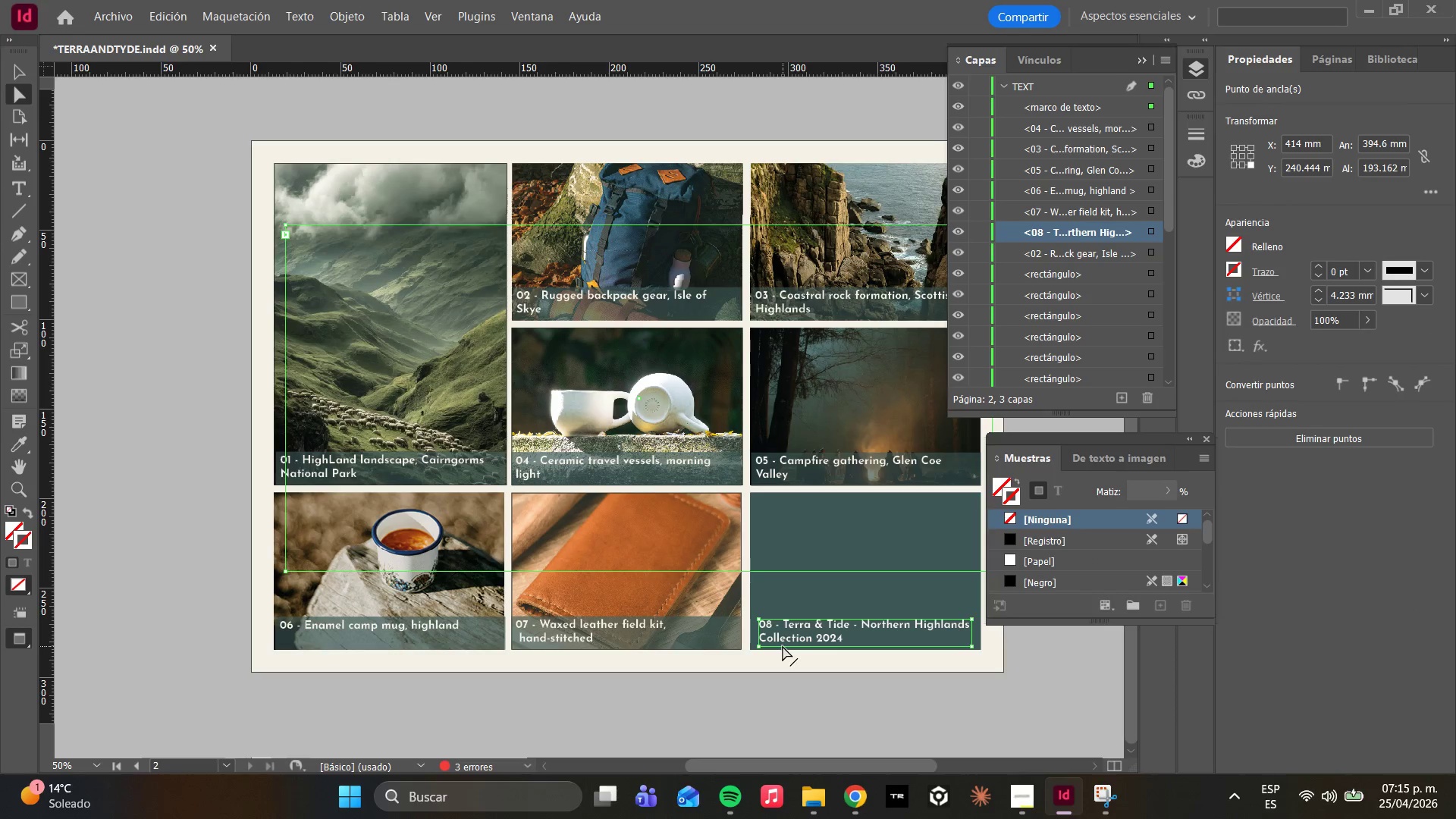 
key(Control+ControlLeft)
 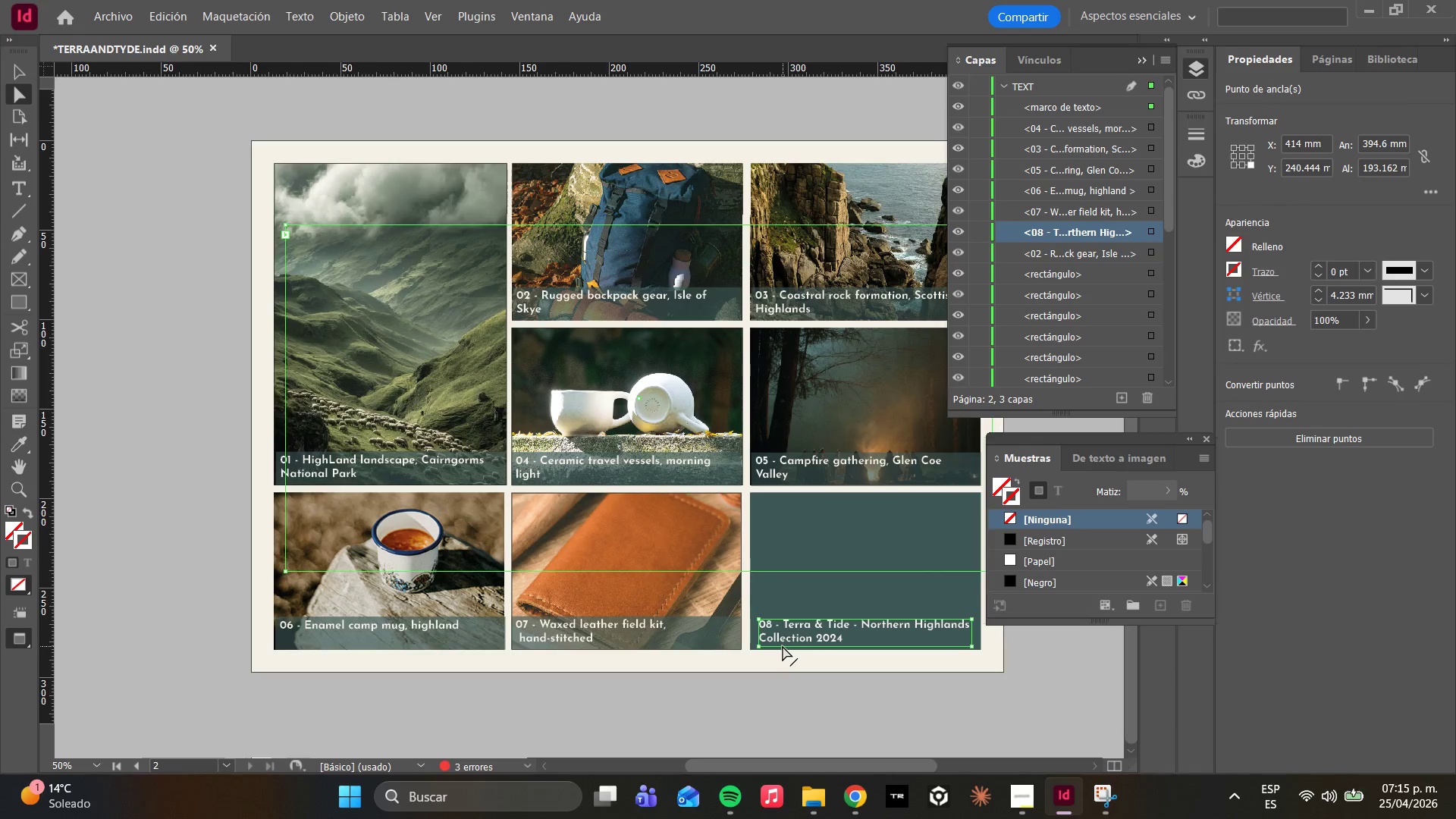 
key(Control+ControlLeft)
 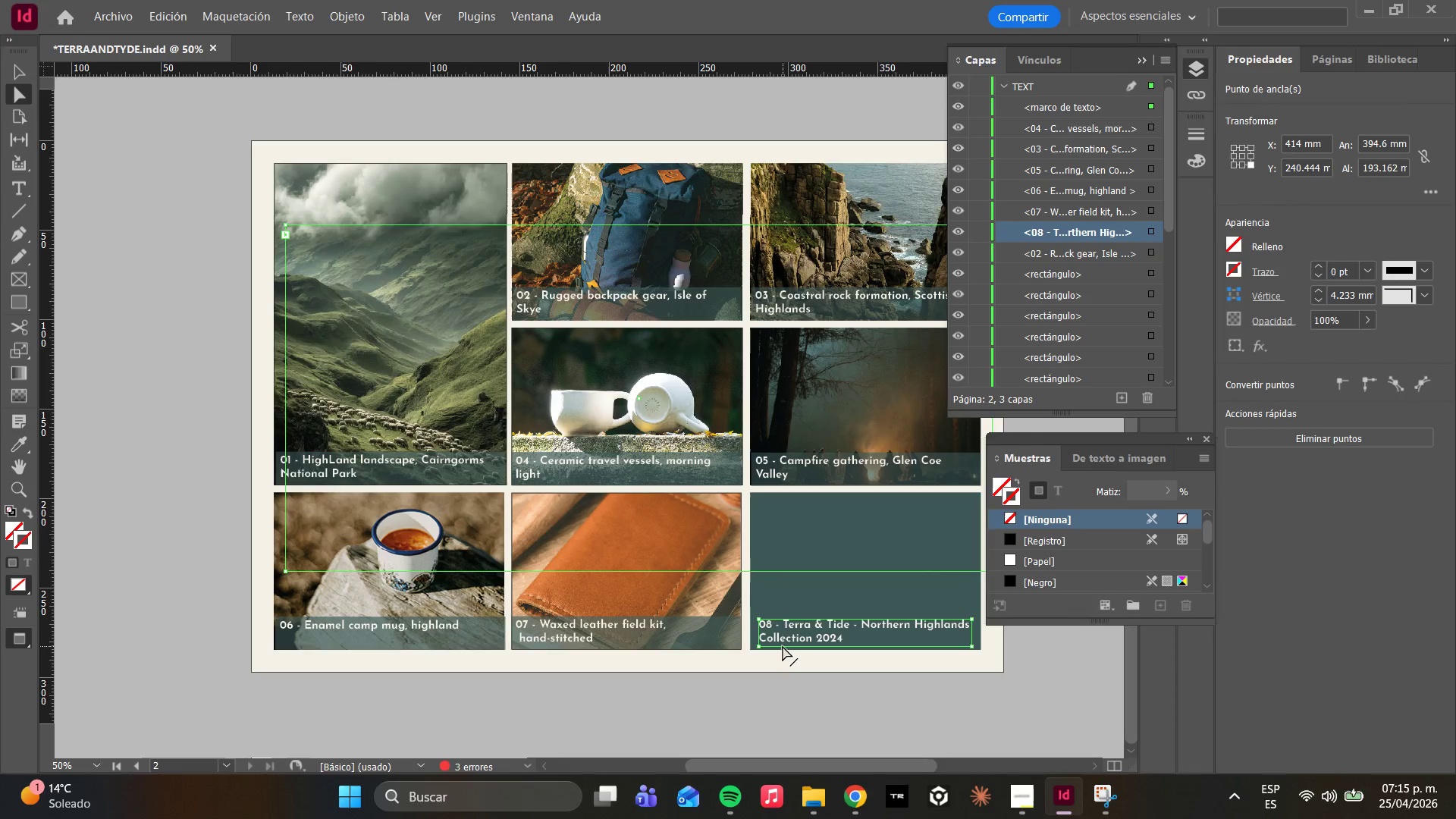 
key(Control+Z)
 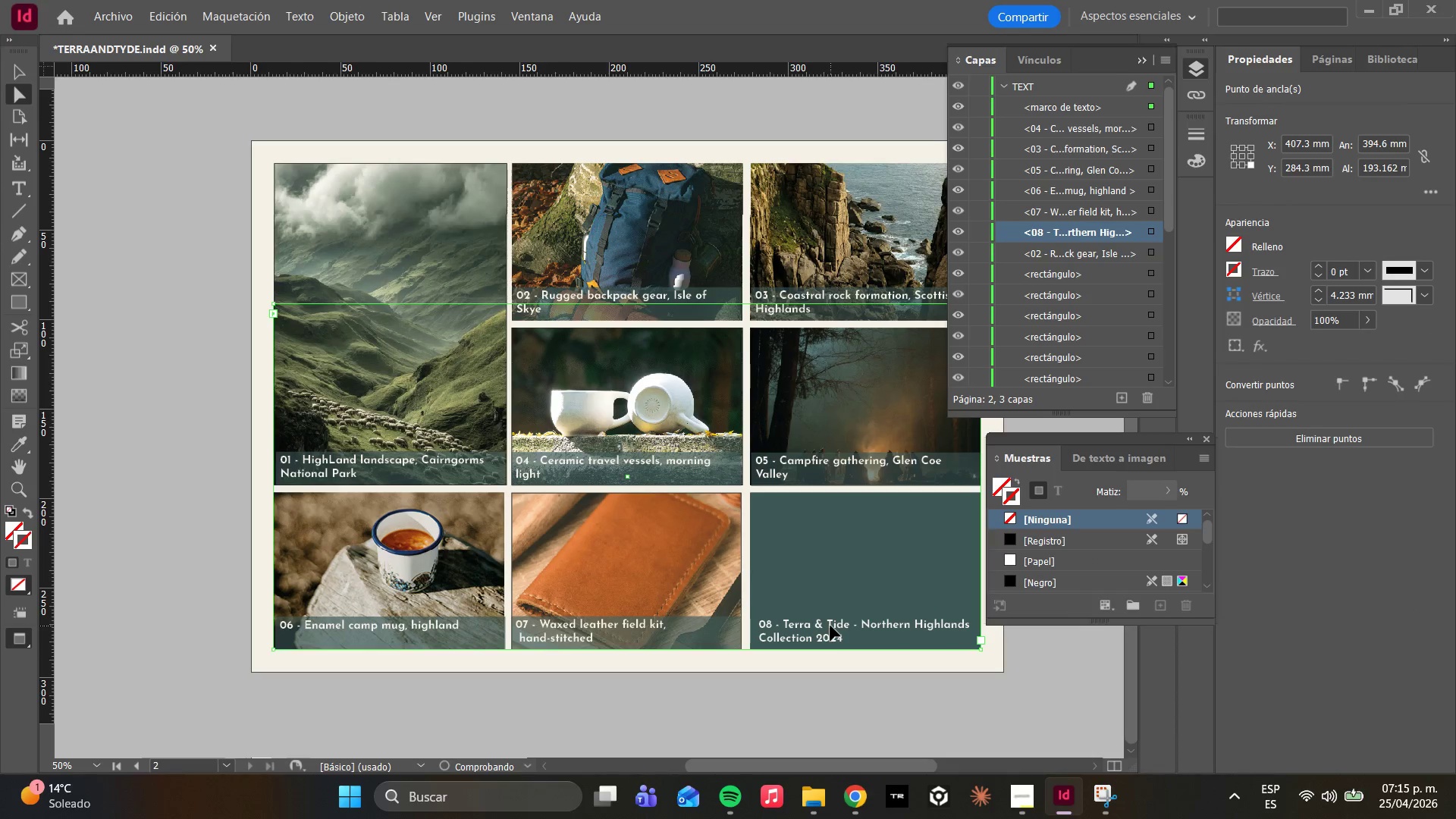 
left_click([830, 636])
 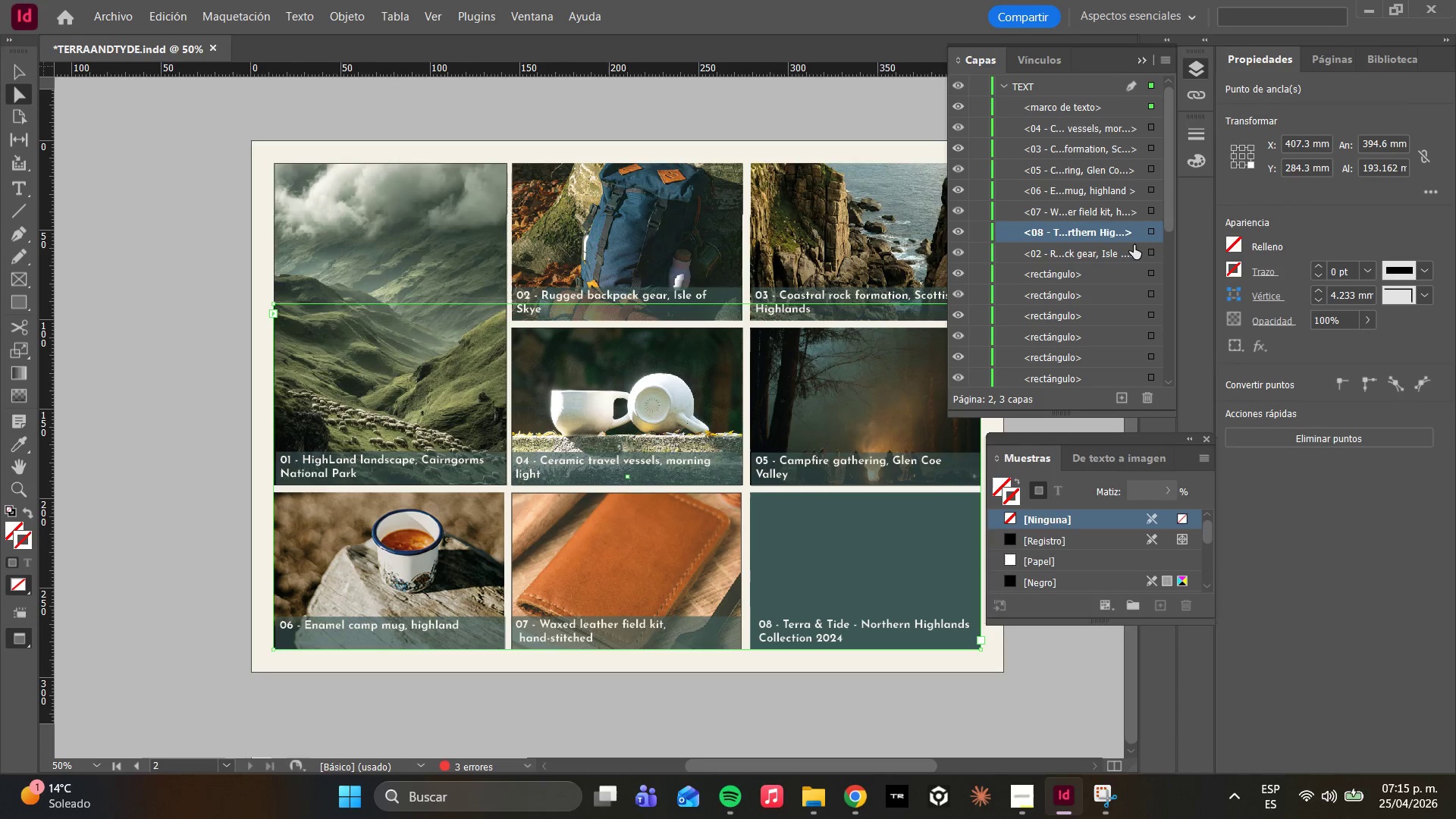 
left_click([1153, 231])
 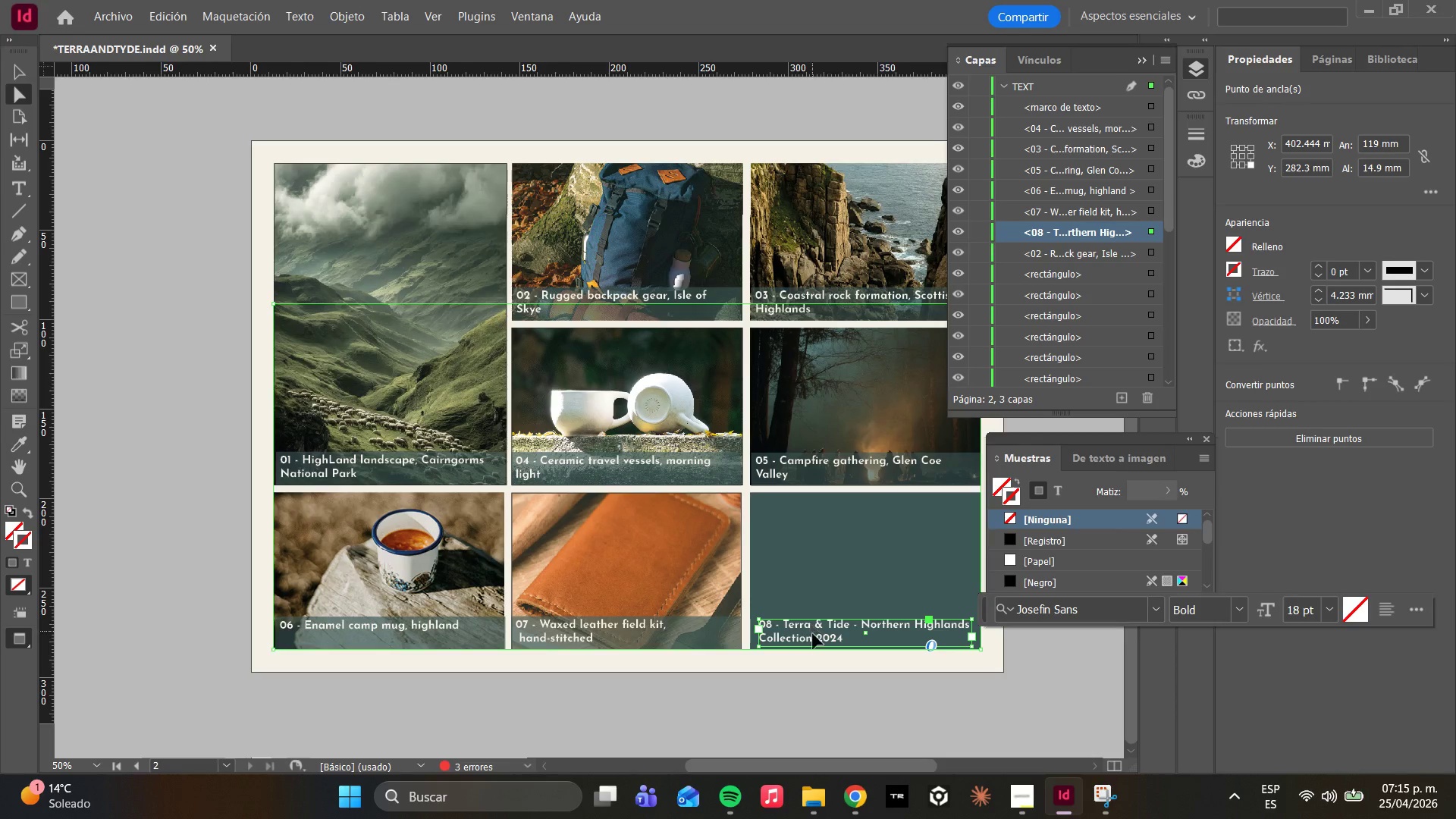 
hold_key(key=ShiftLeft, duration=3.38)
left_click([829, 623])
 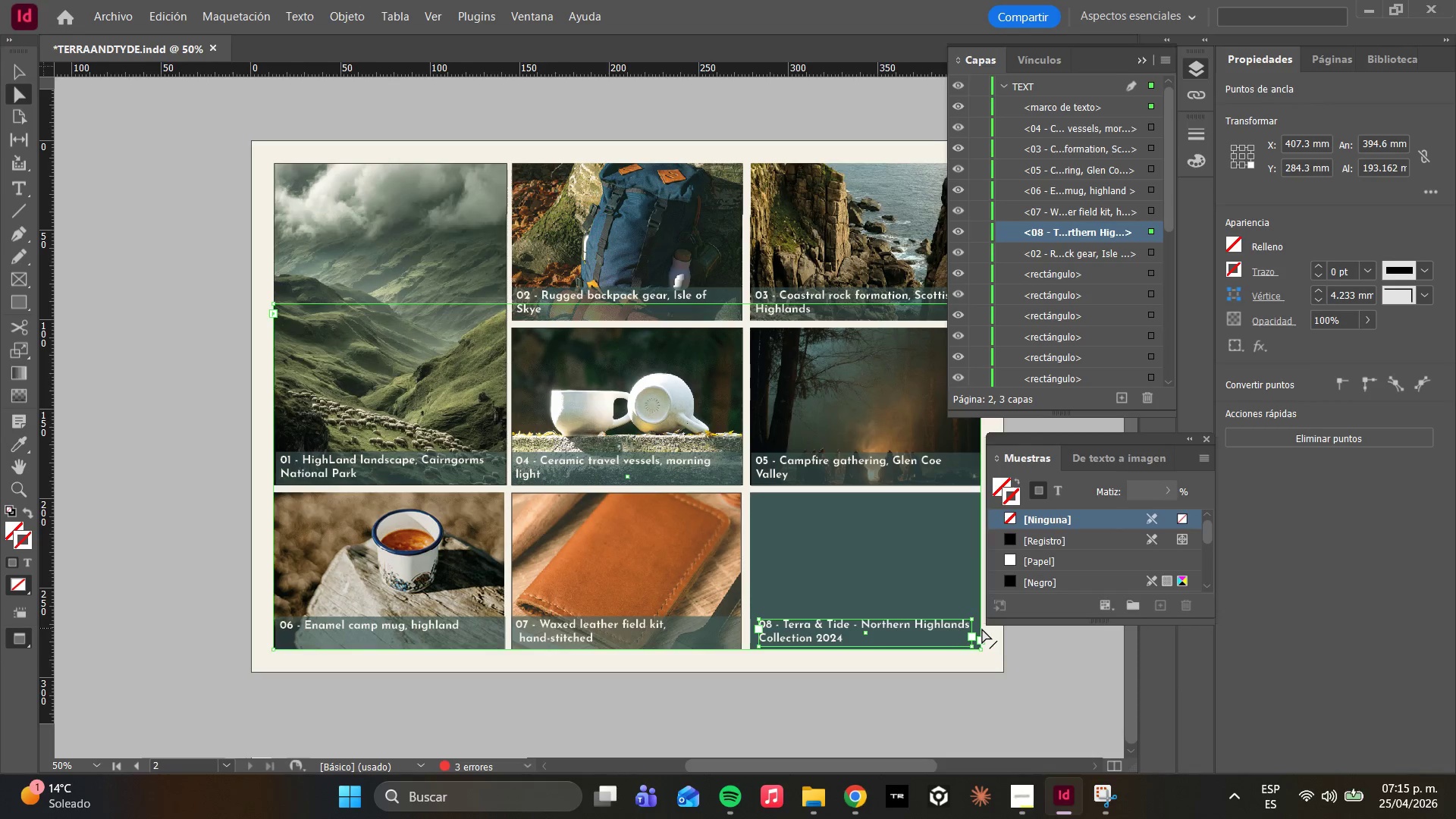 
left_click([979, 626])
 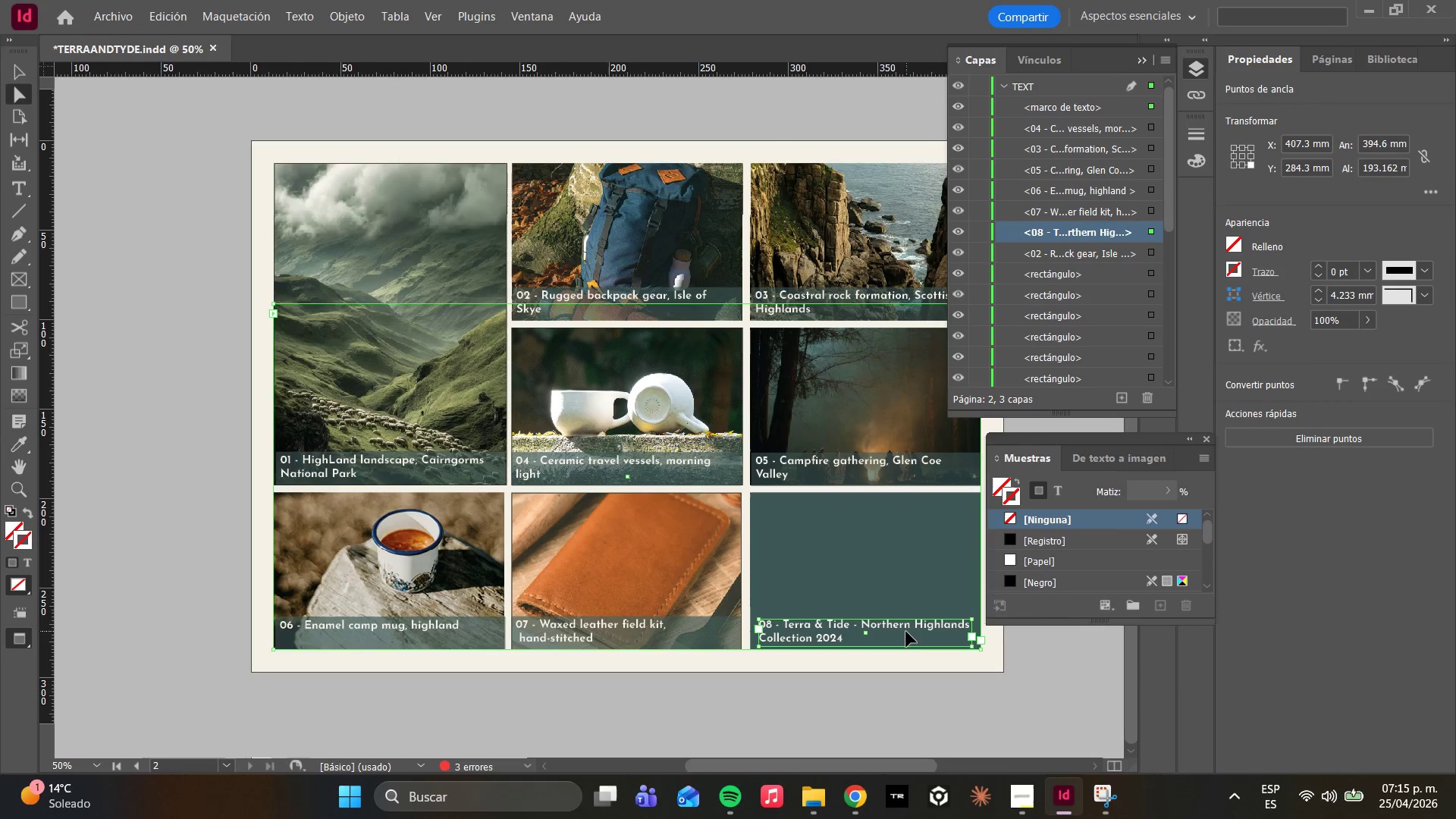 
left_click_drag(start_coordinate=[903, 632], to_coordinate=[910, 563])
 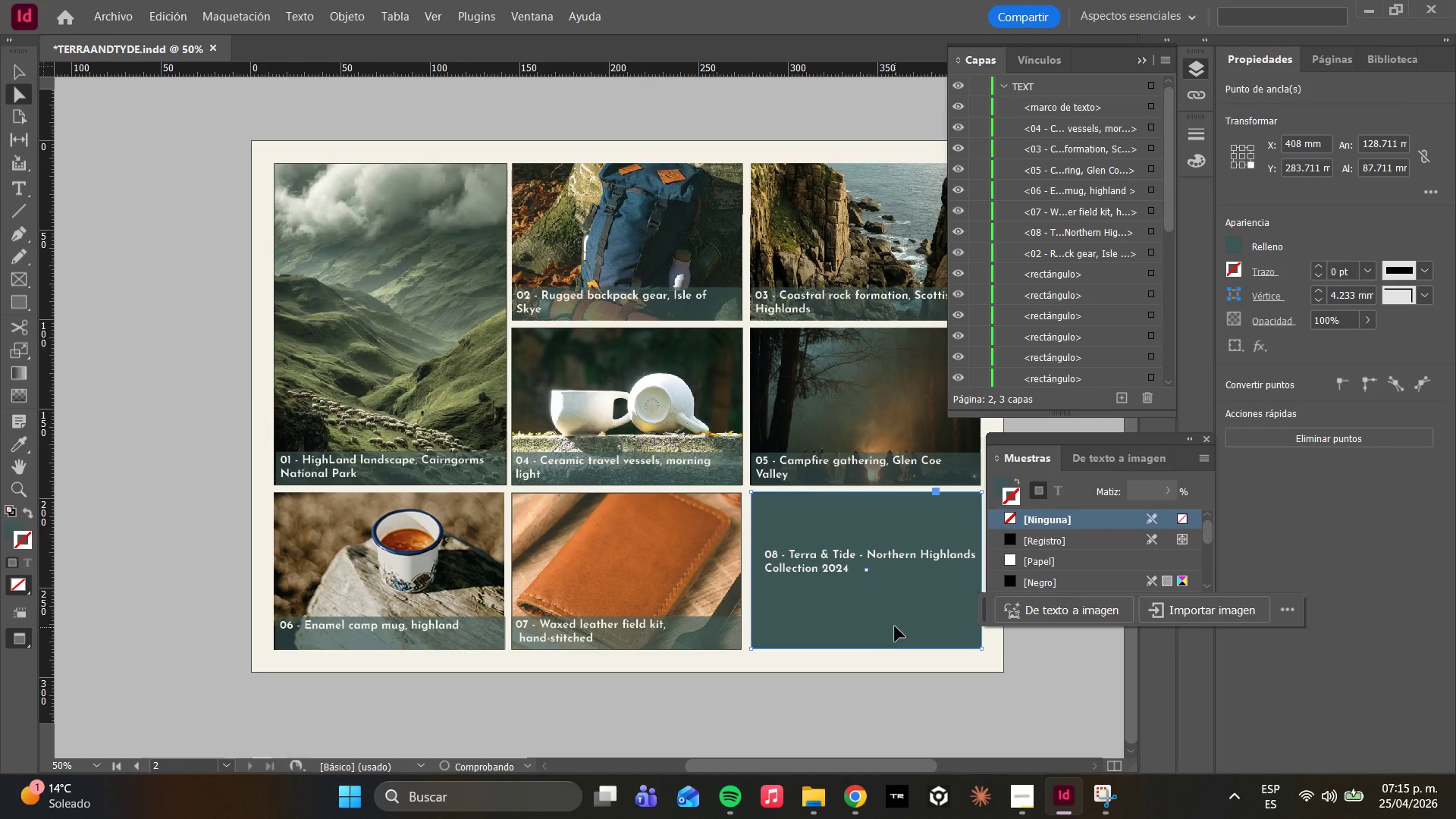 
left_click([802, 526])
 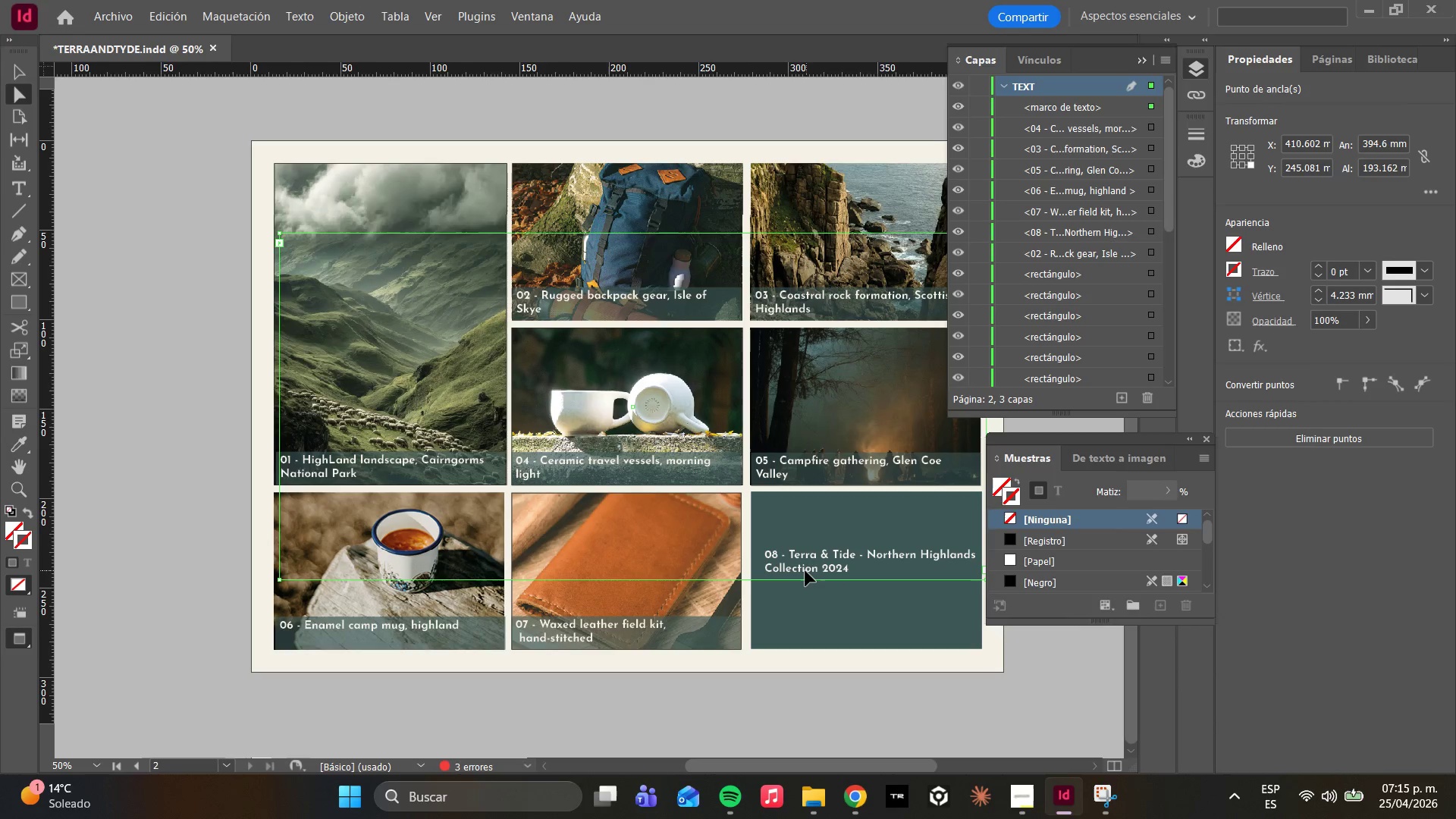 
triple_click([799, 560])
 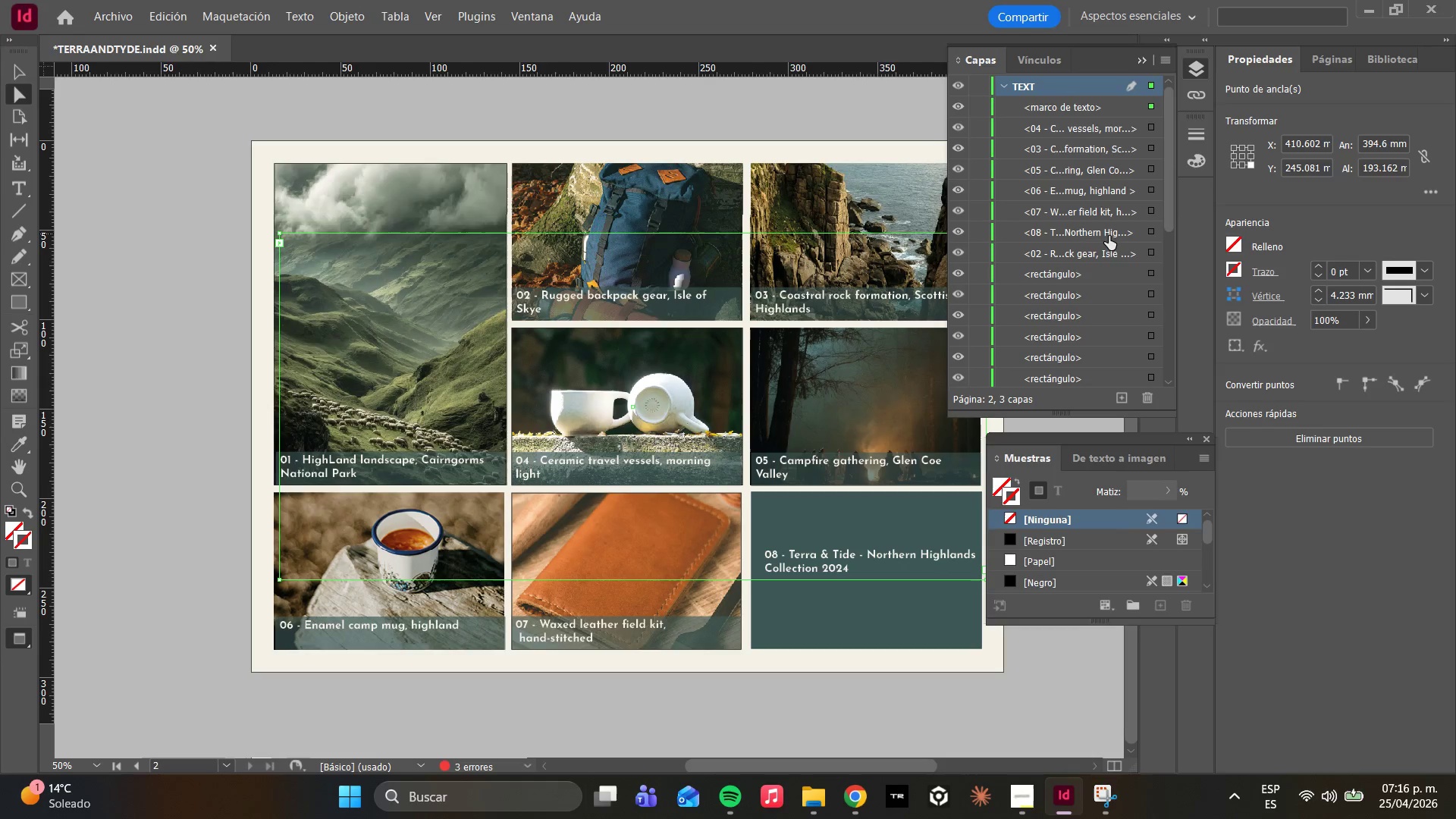 
left_click([1117, 249])
 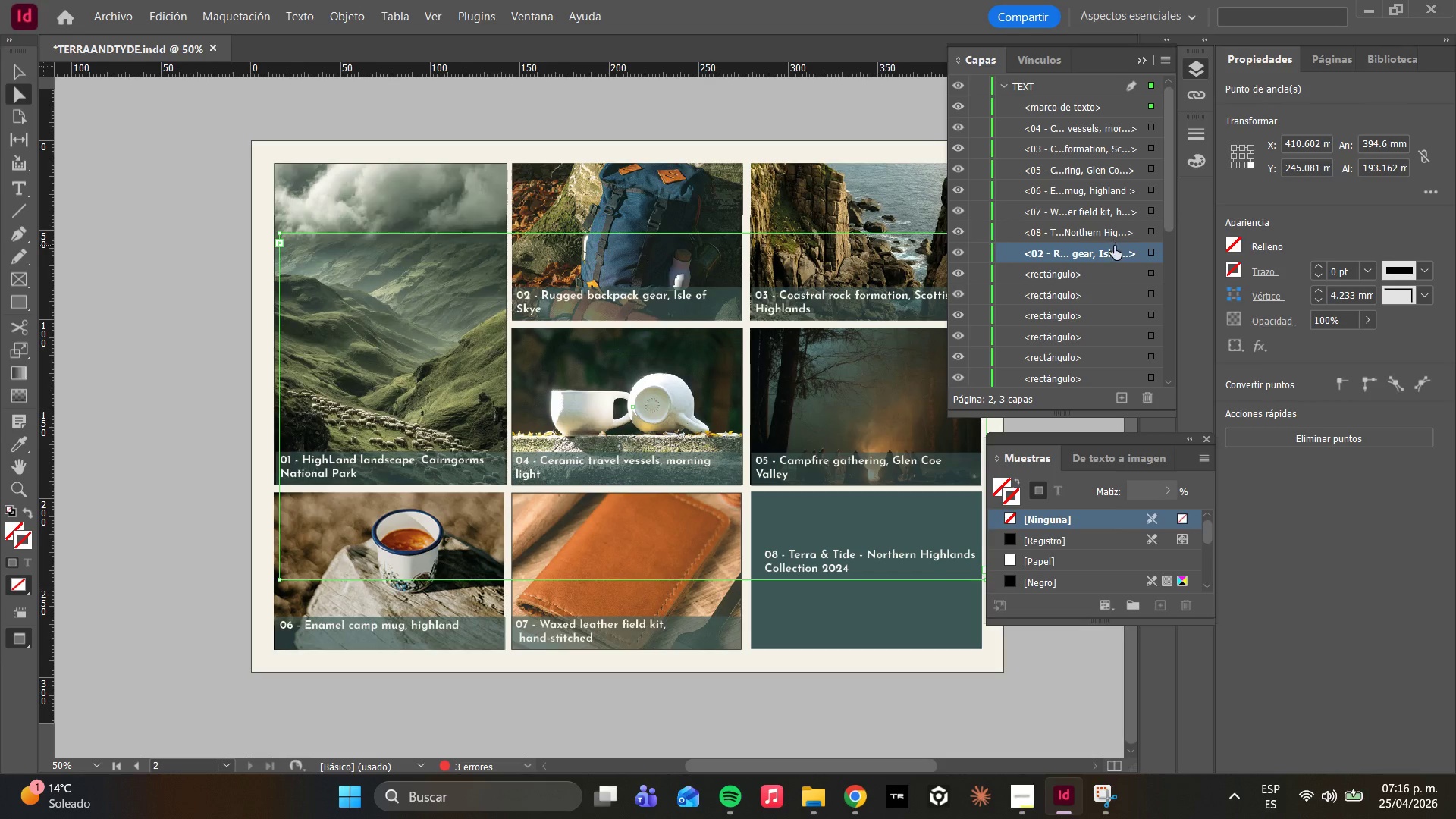 
left_click([1105, 231])
 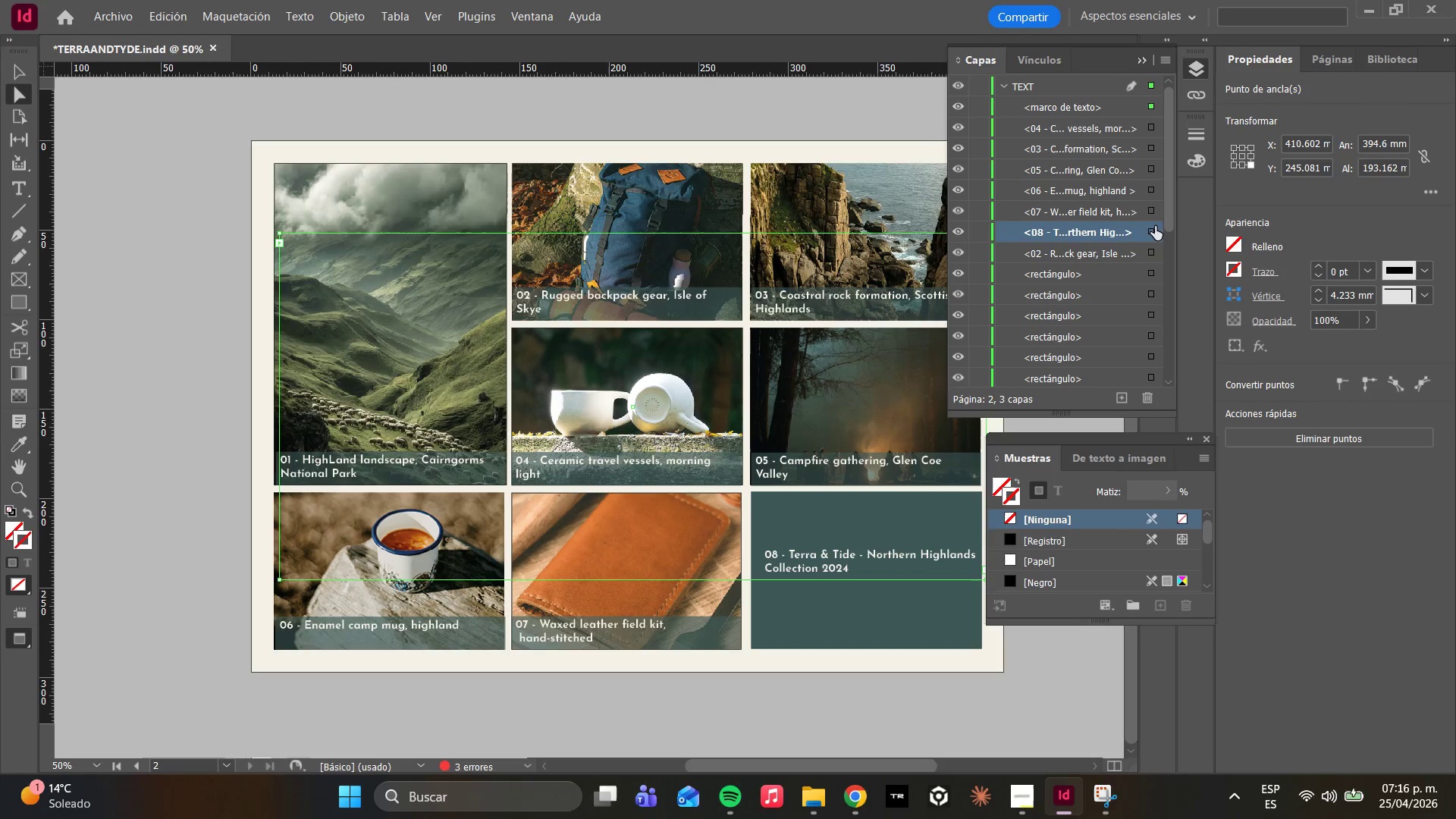 
left_click([1152, 230])
 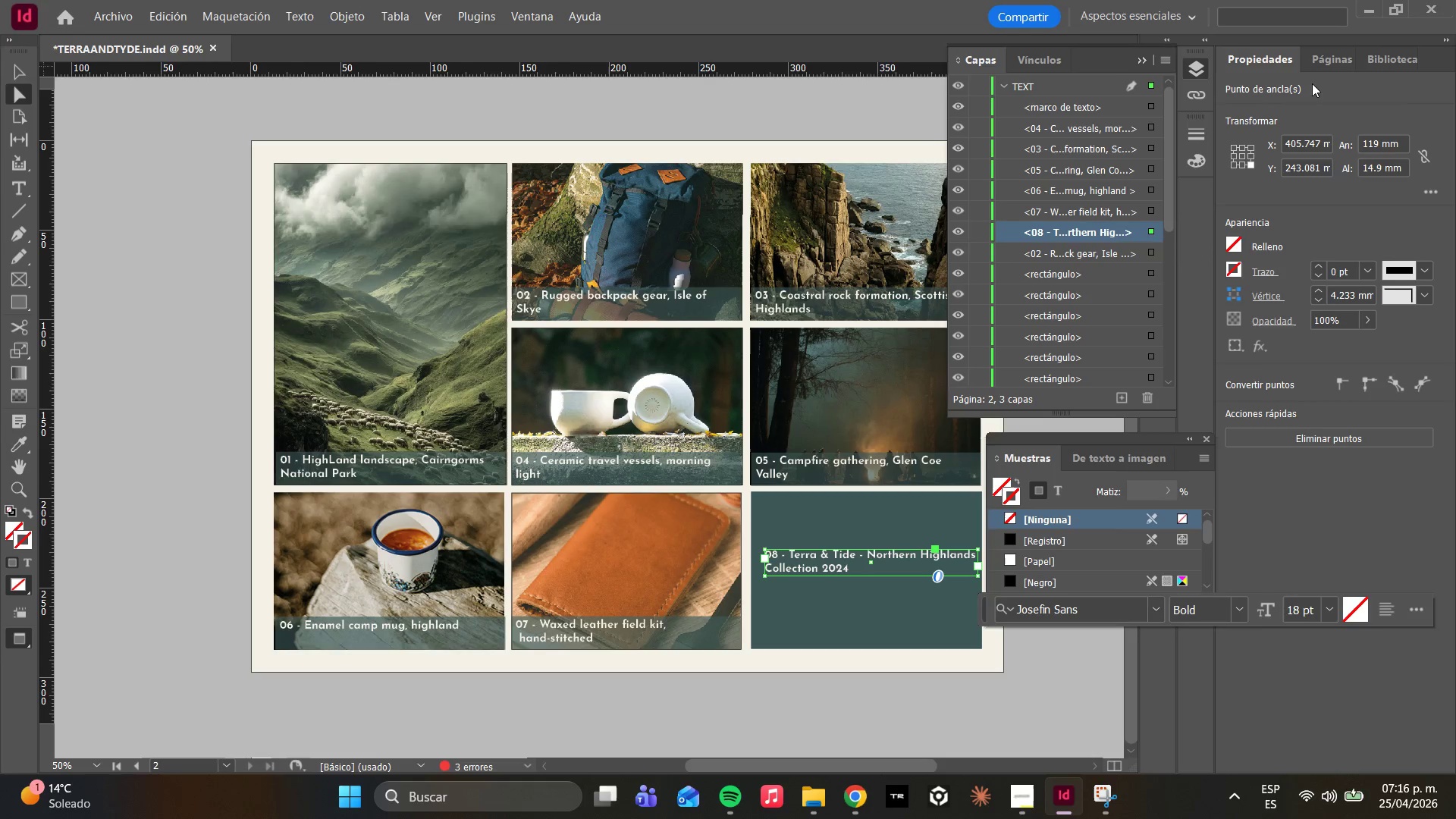 
key(T)
 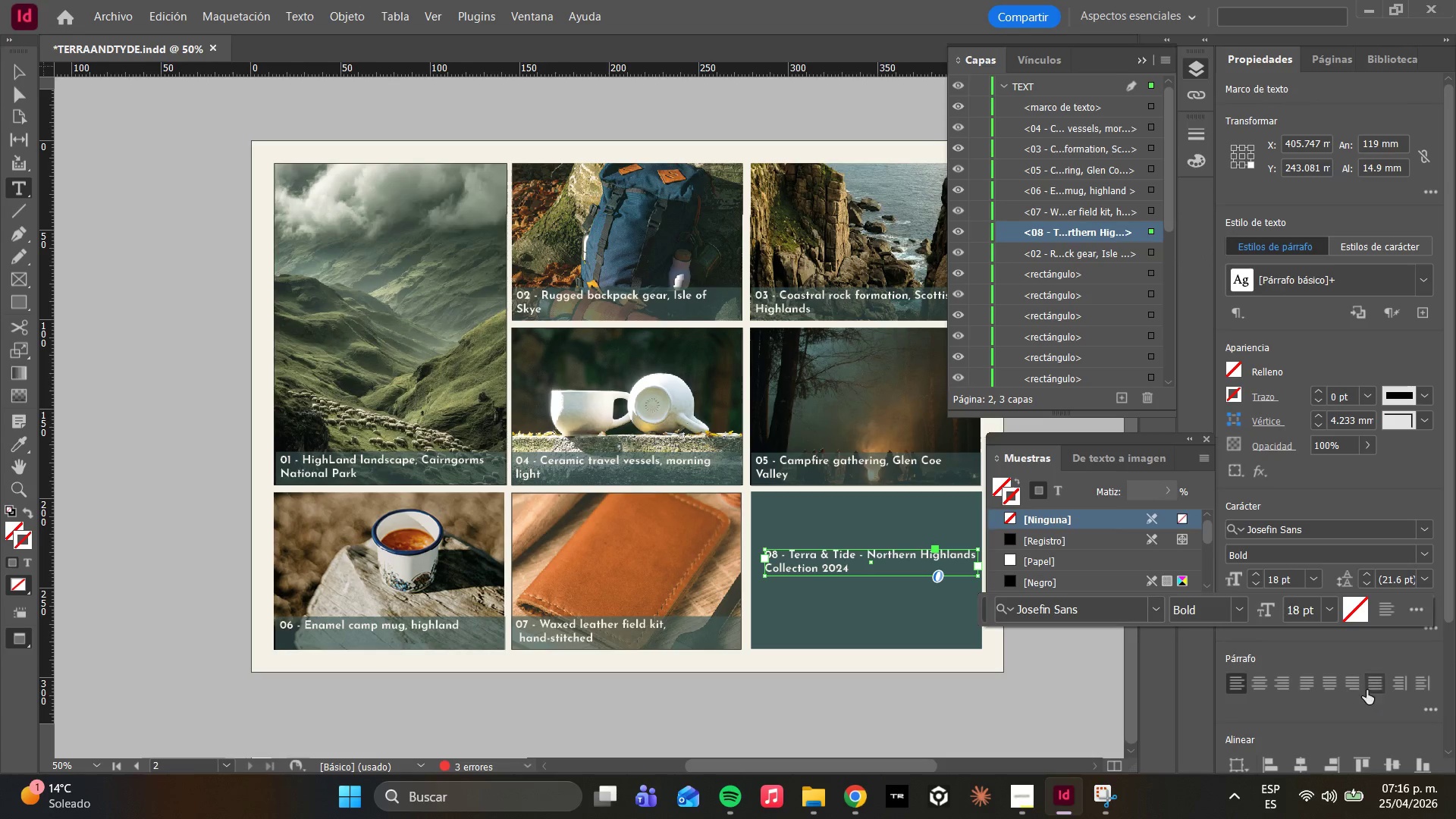 
left_click([1360, 686])
 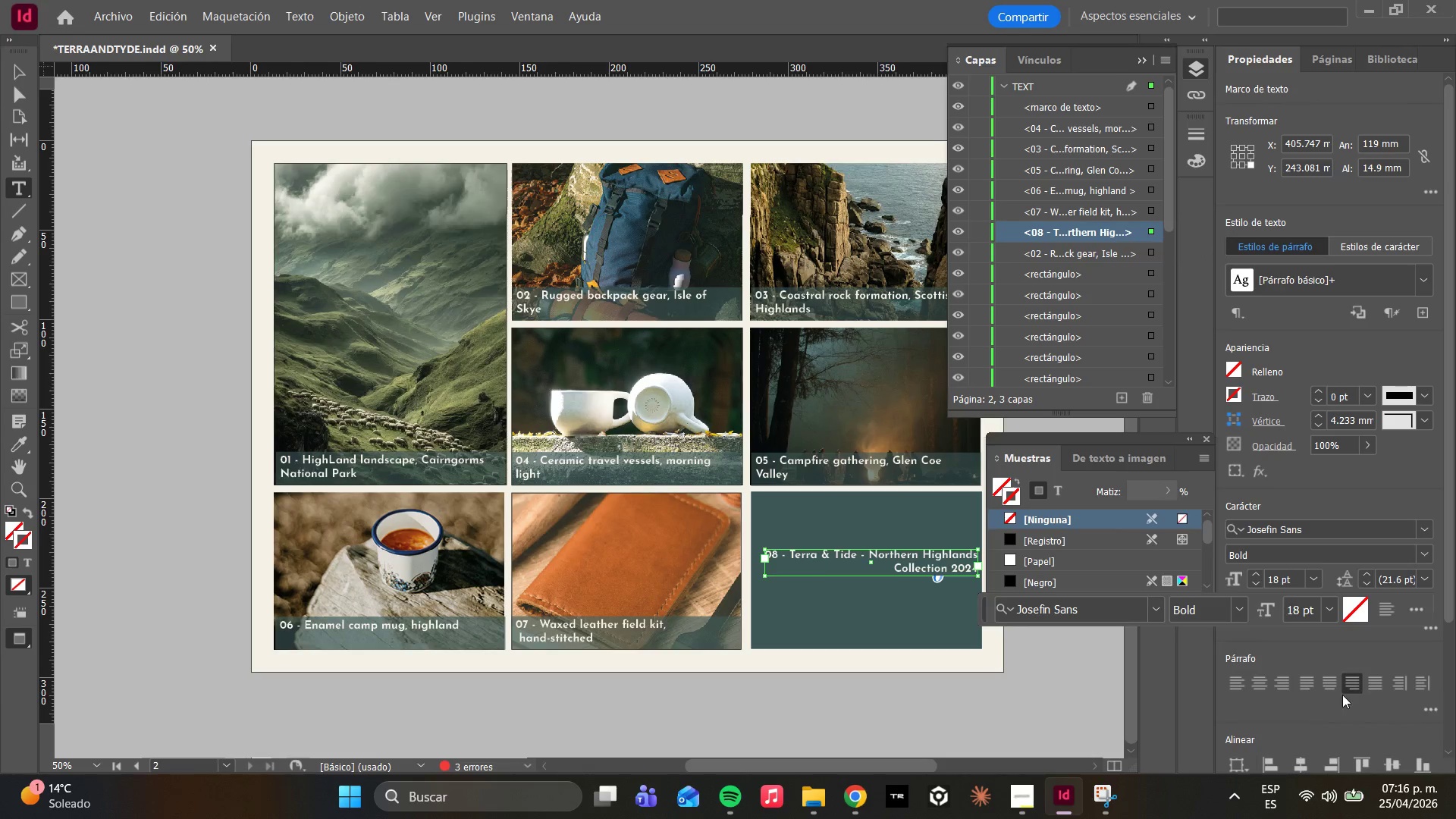 
left_click([1327, 690])
 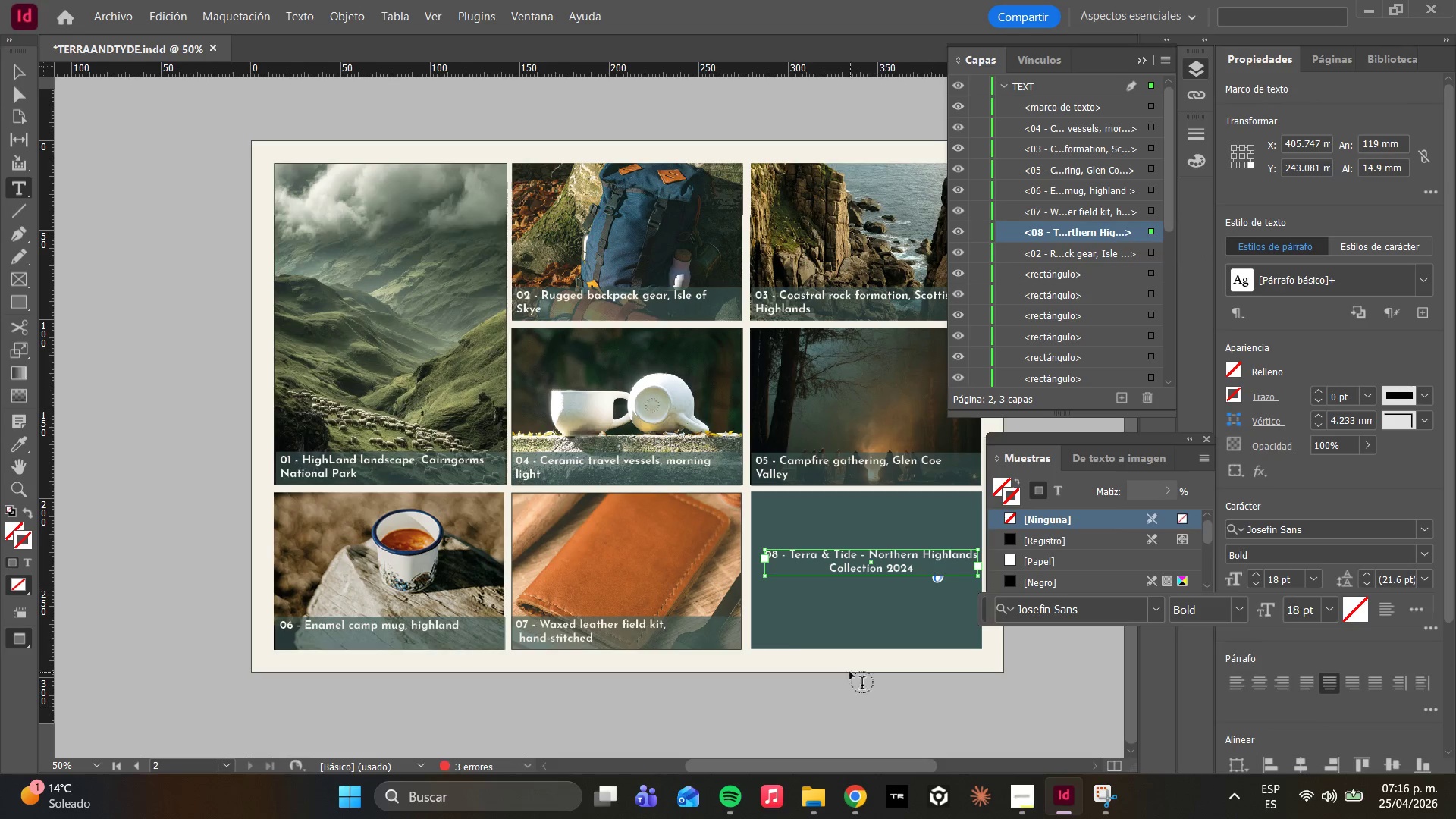 
left_click([767, 622])
 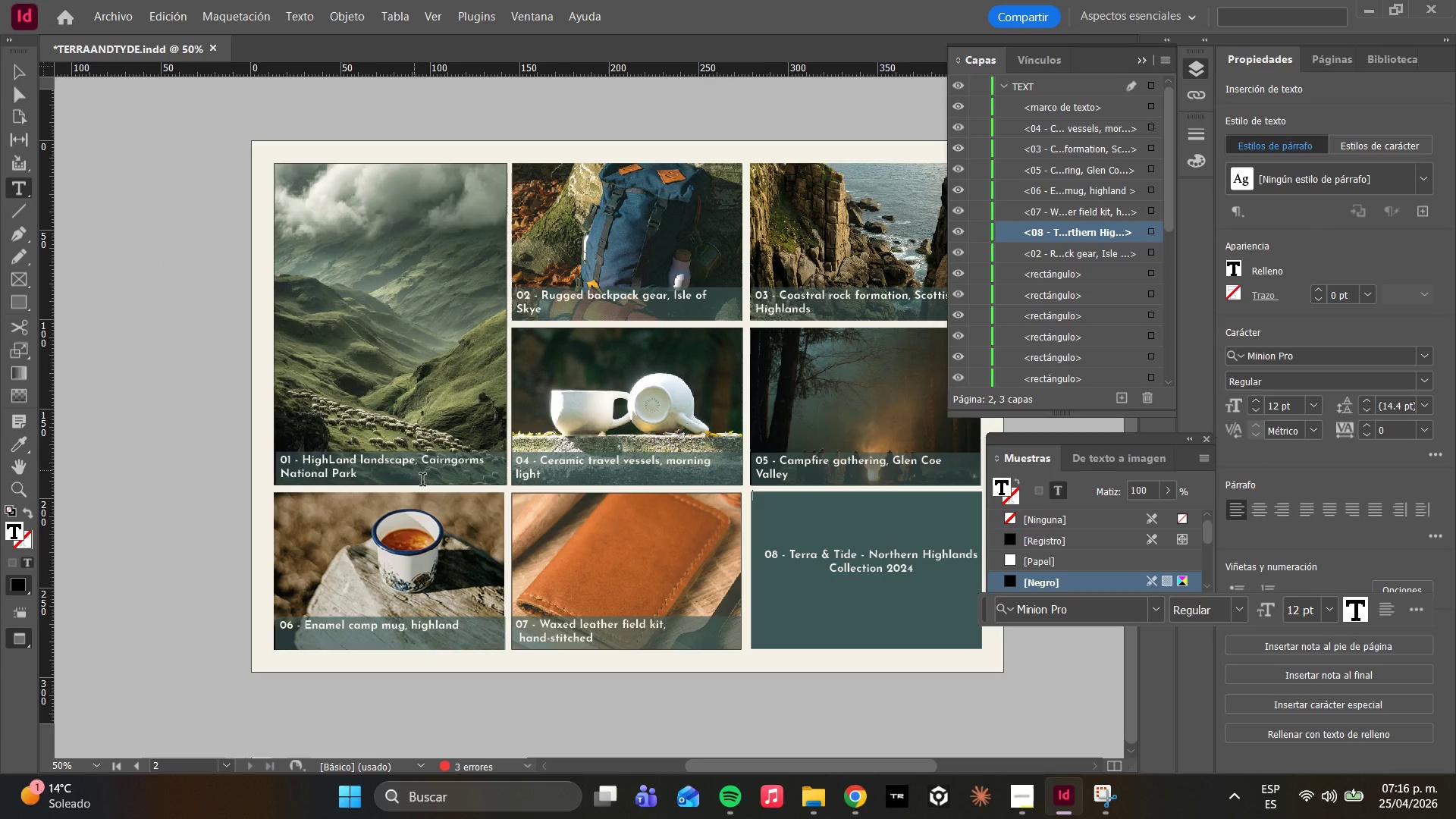 
wait(5.47)
 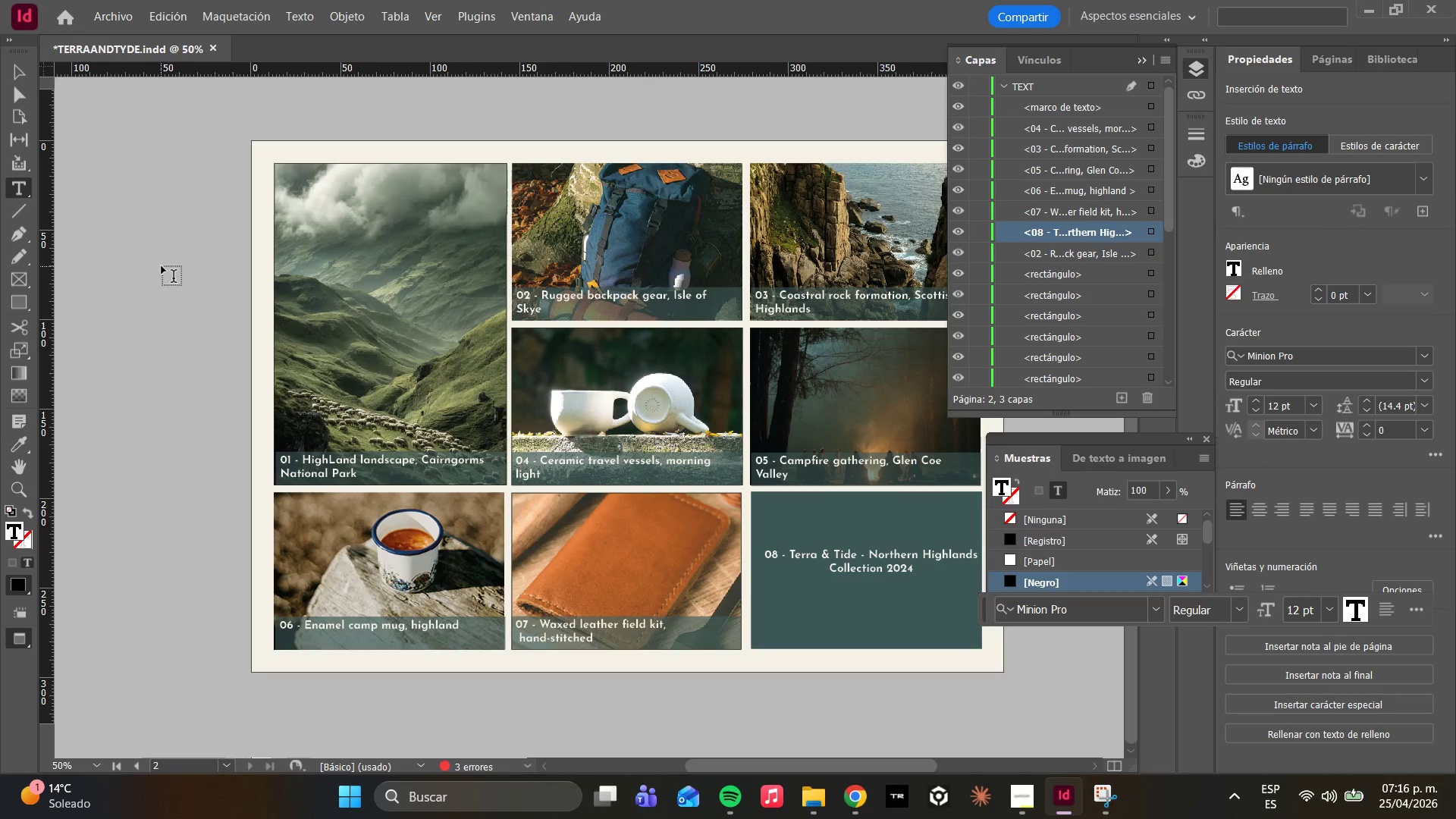 
double_click([775, 563])
 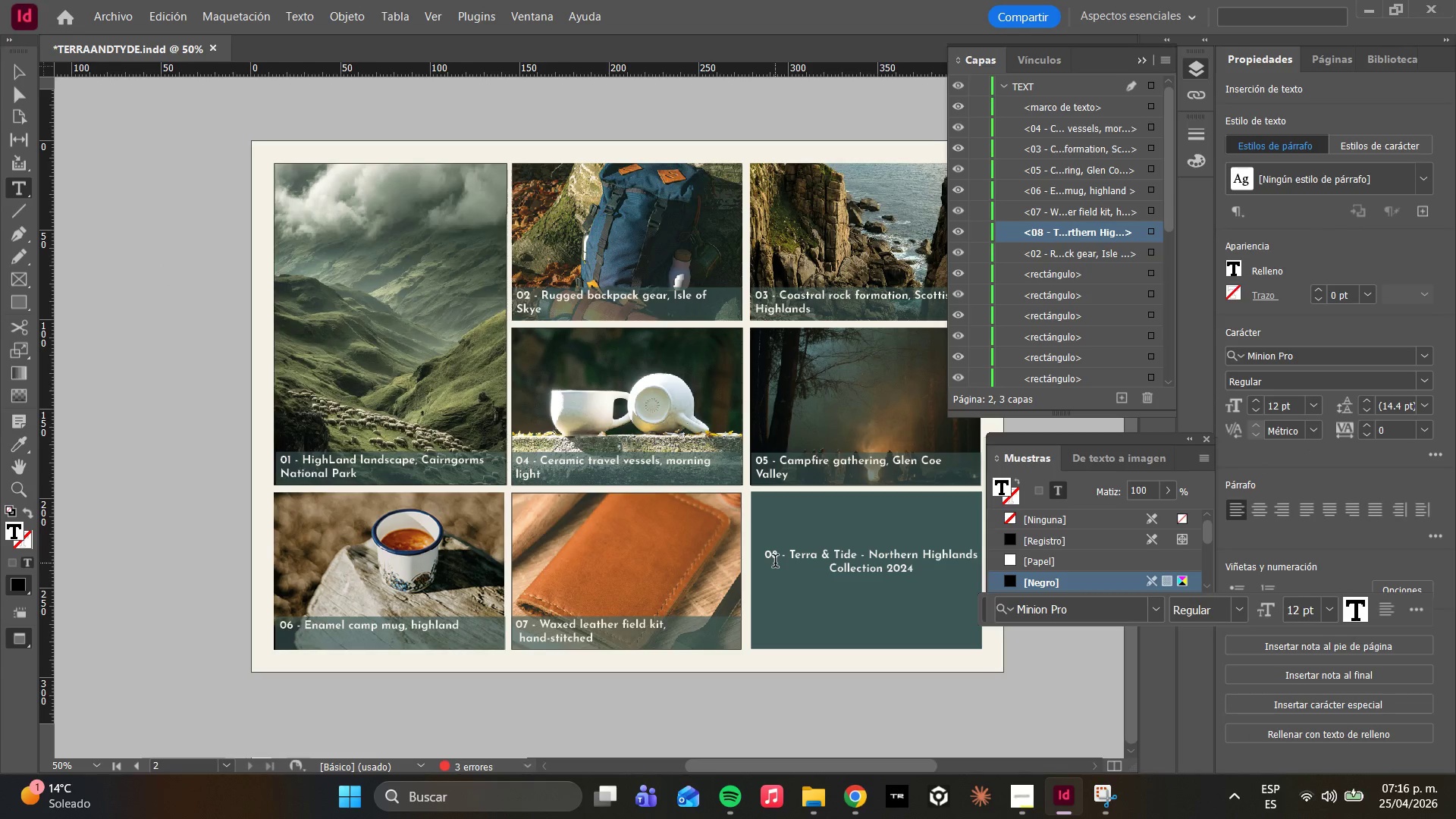 
triple_click([775, 563])
 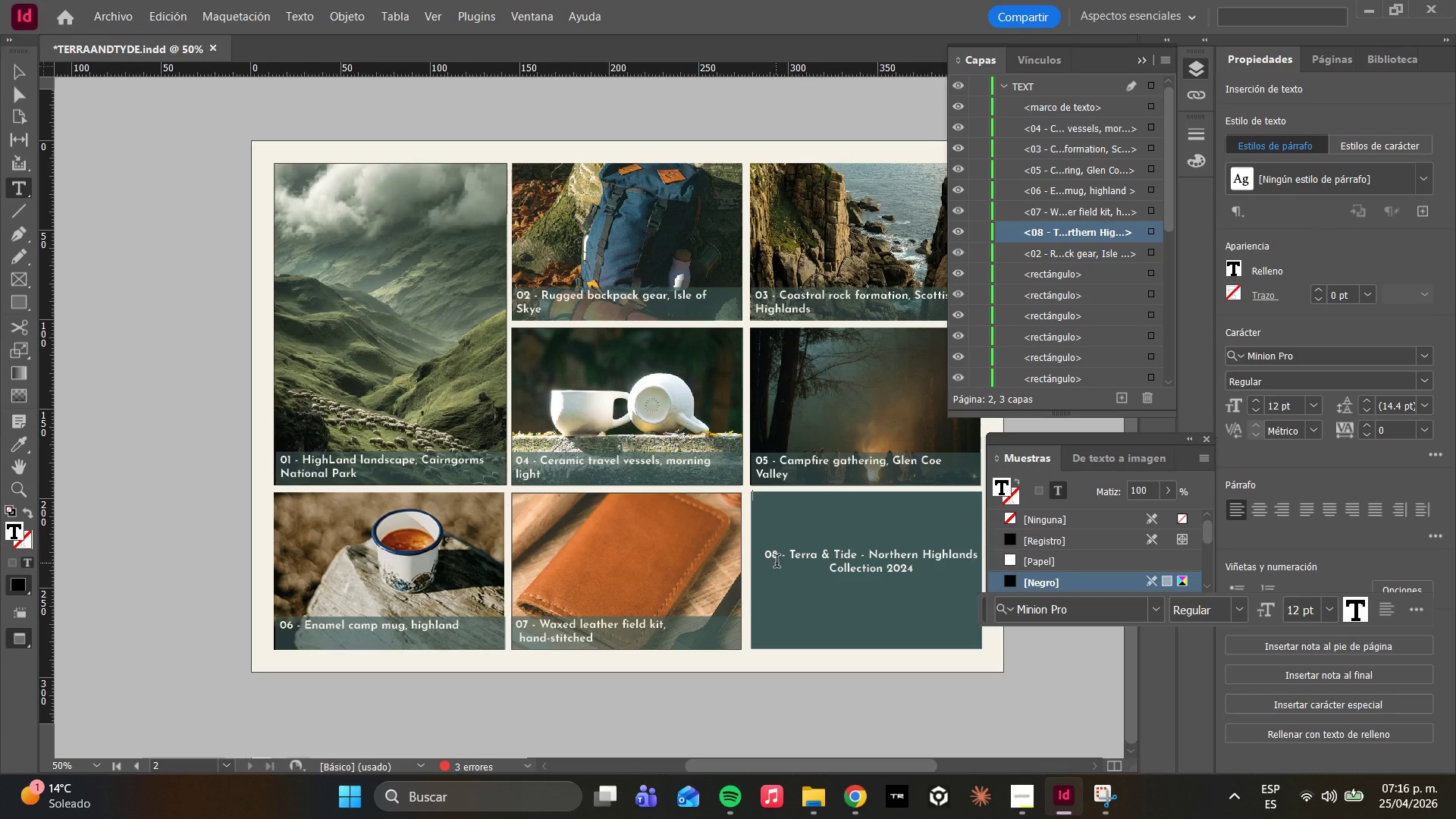 
double_click([777, 563])
 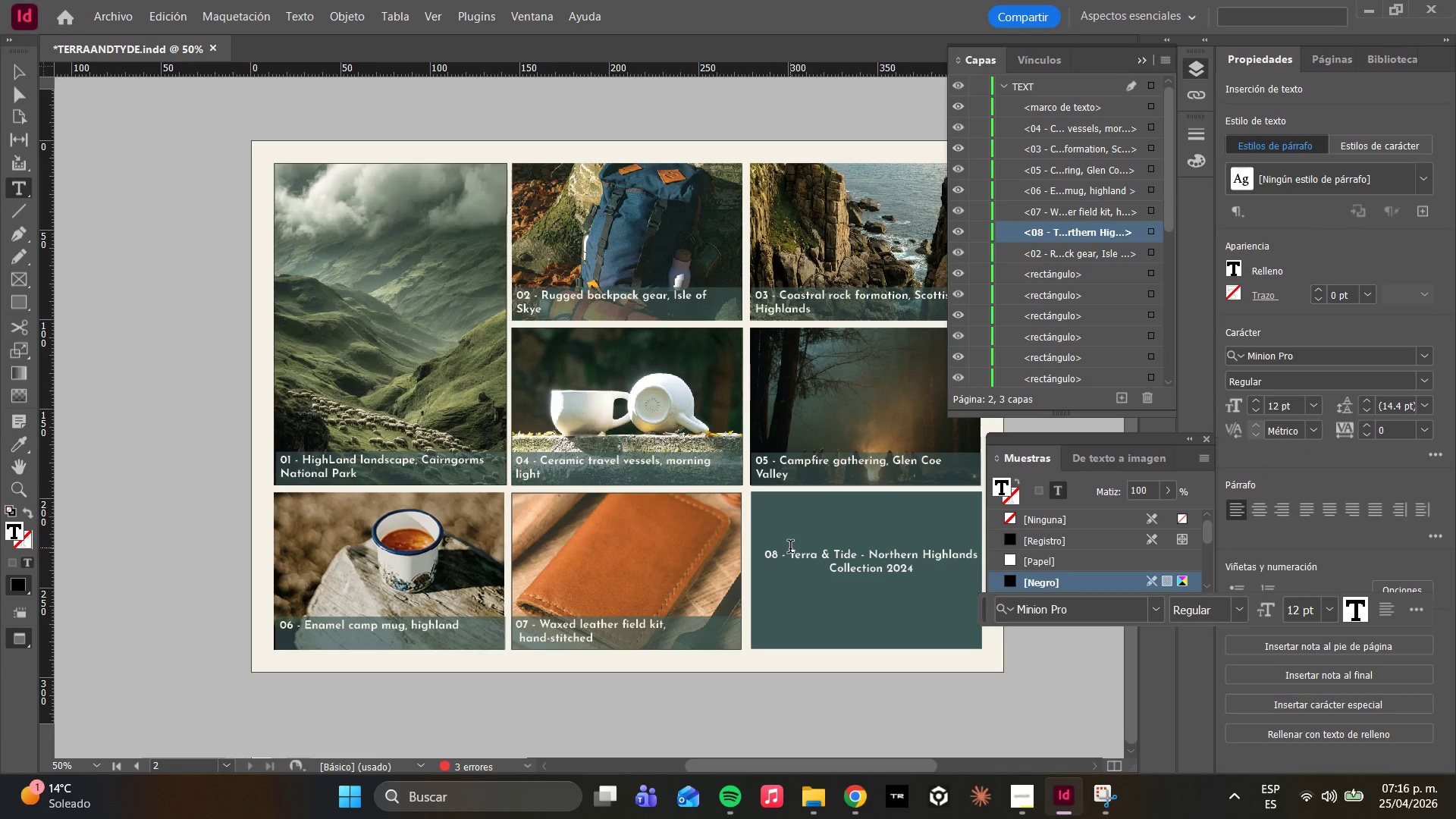 
left_click([775, 551])
 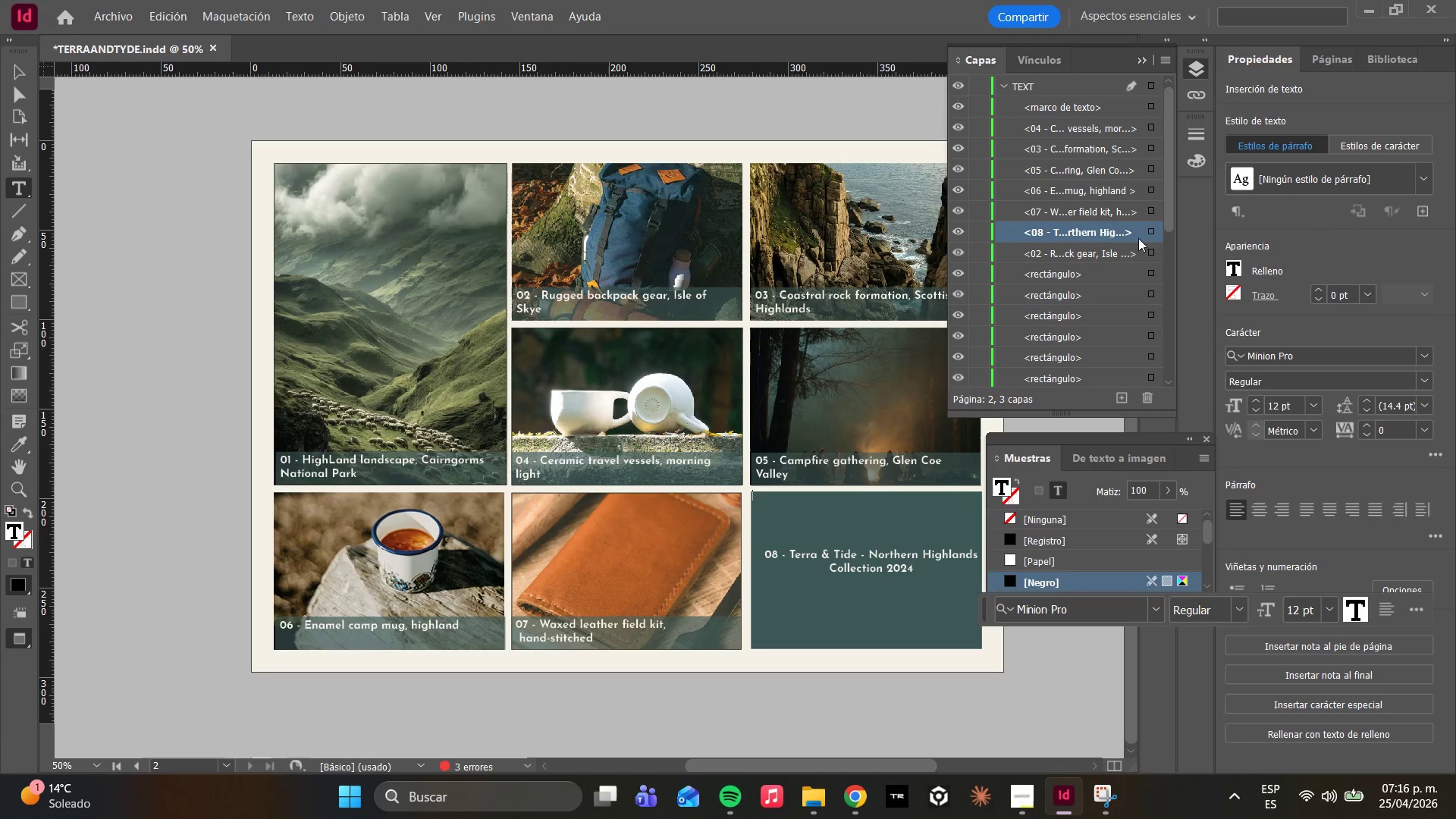 
left_click([1147, 228])
 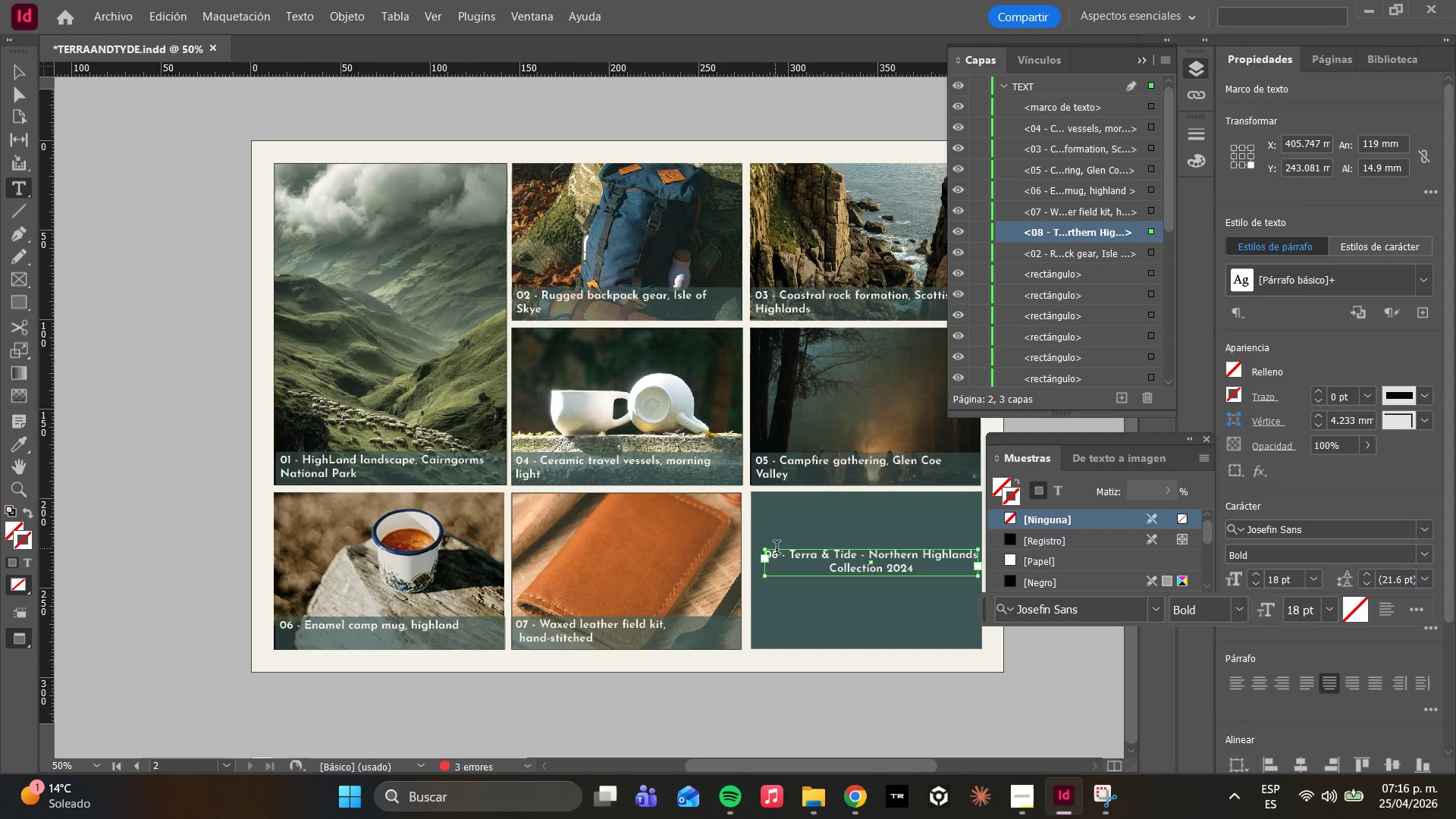 
left_click([801, 557])
 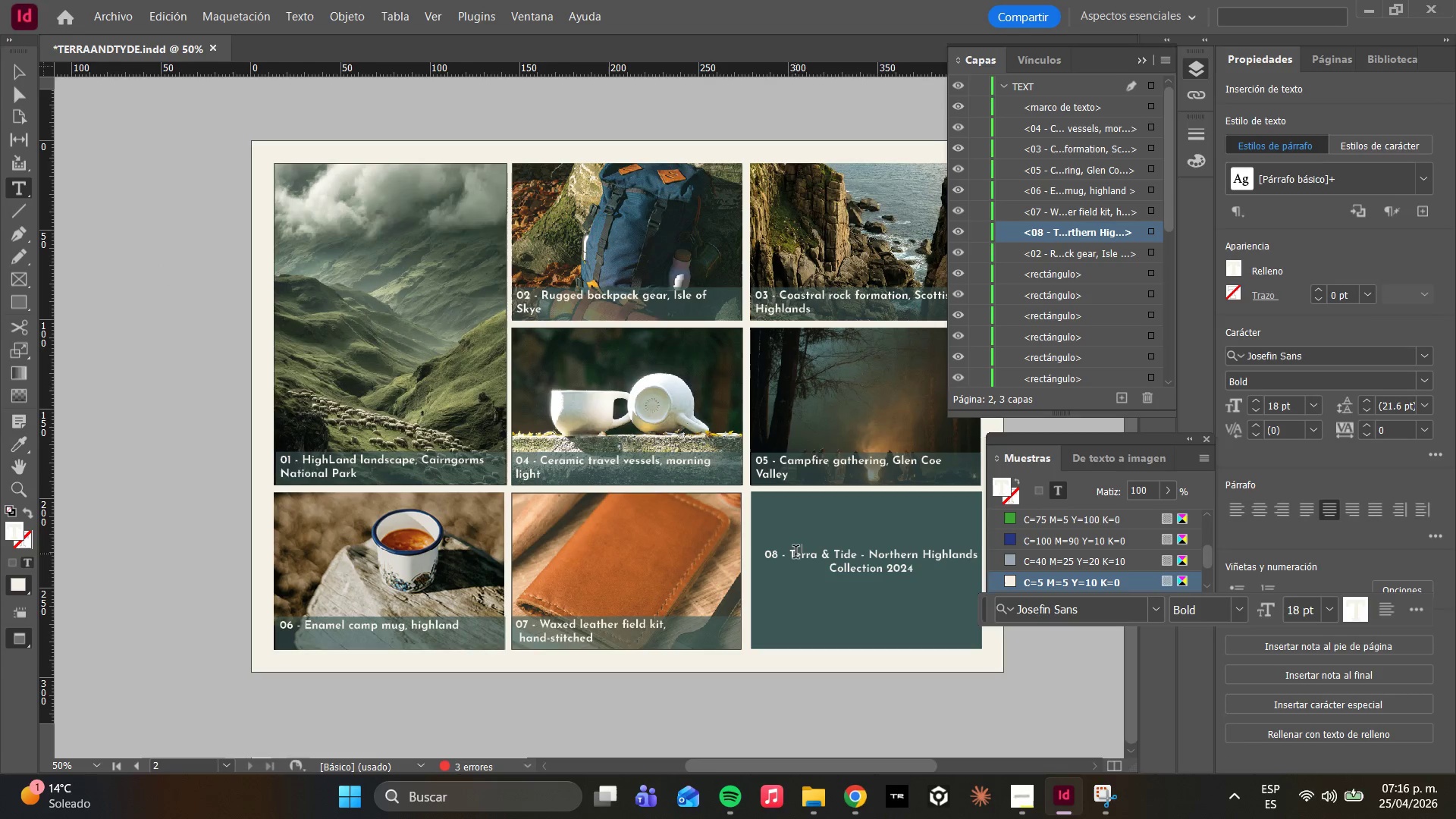 
left_click([792, 552])
 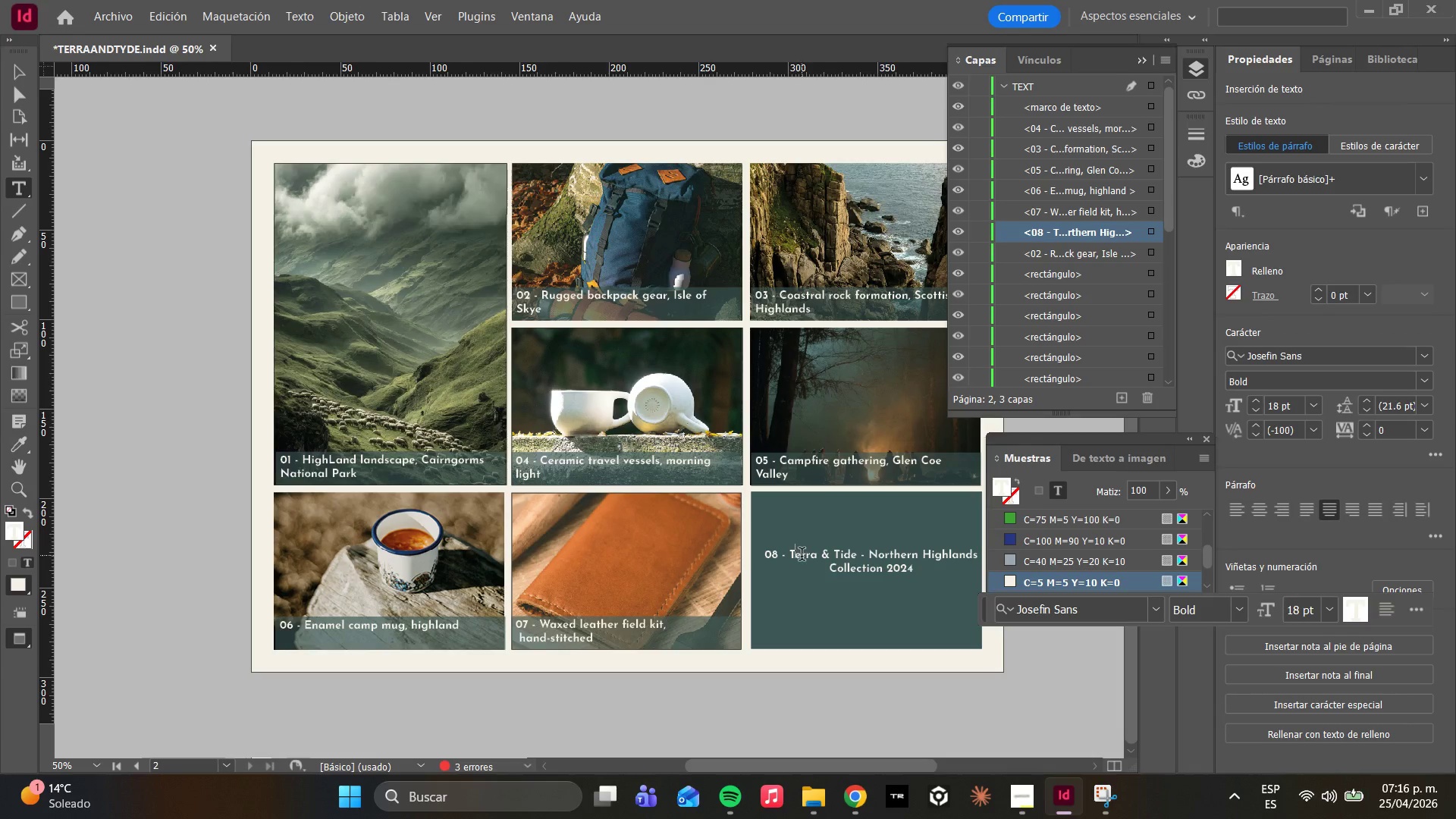 
key(Backspace)
 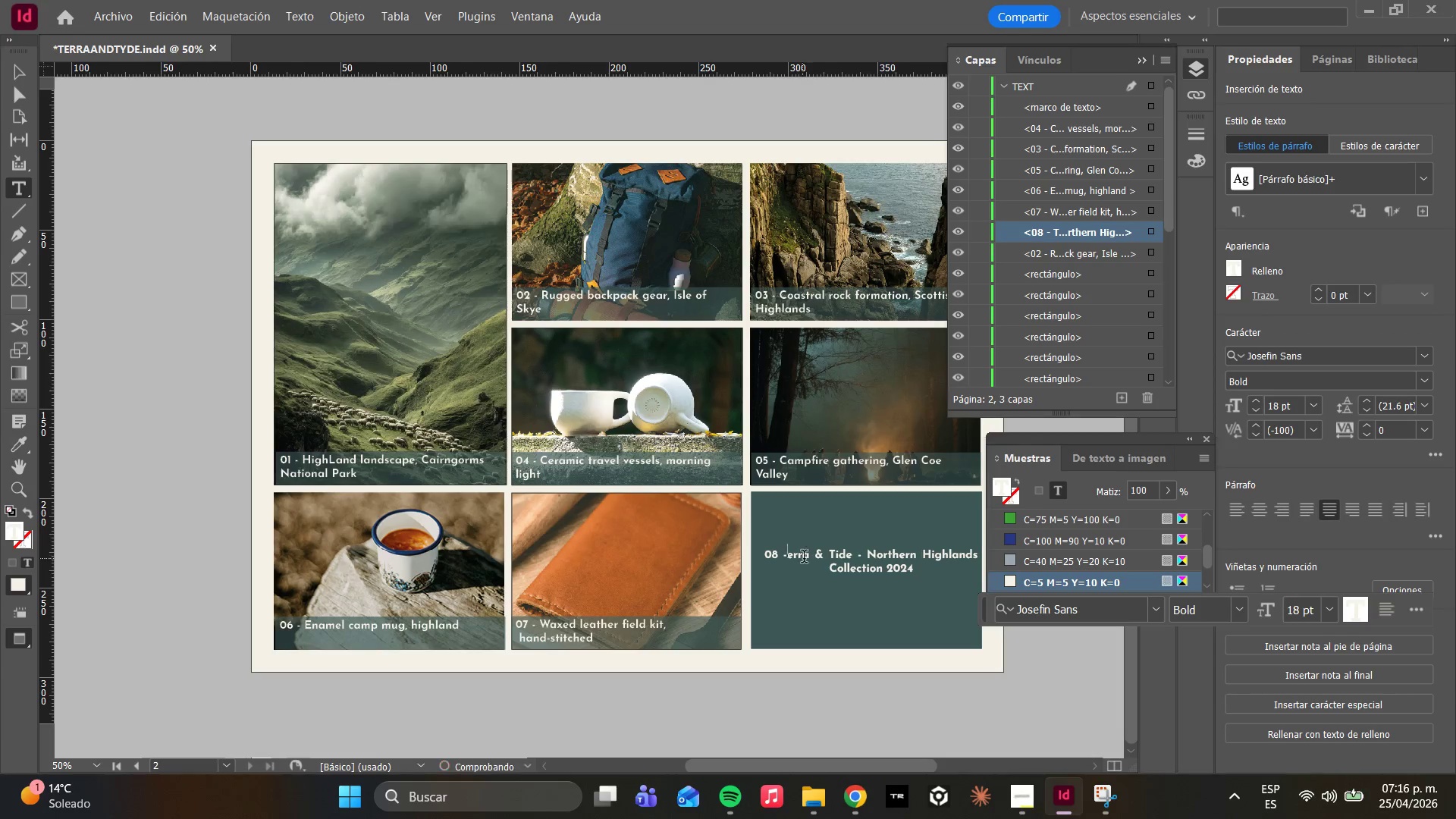 
key(Backspace)
 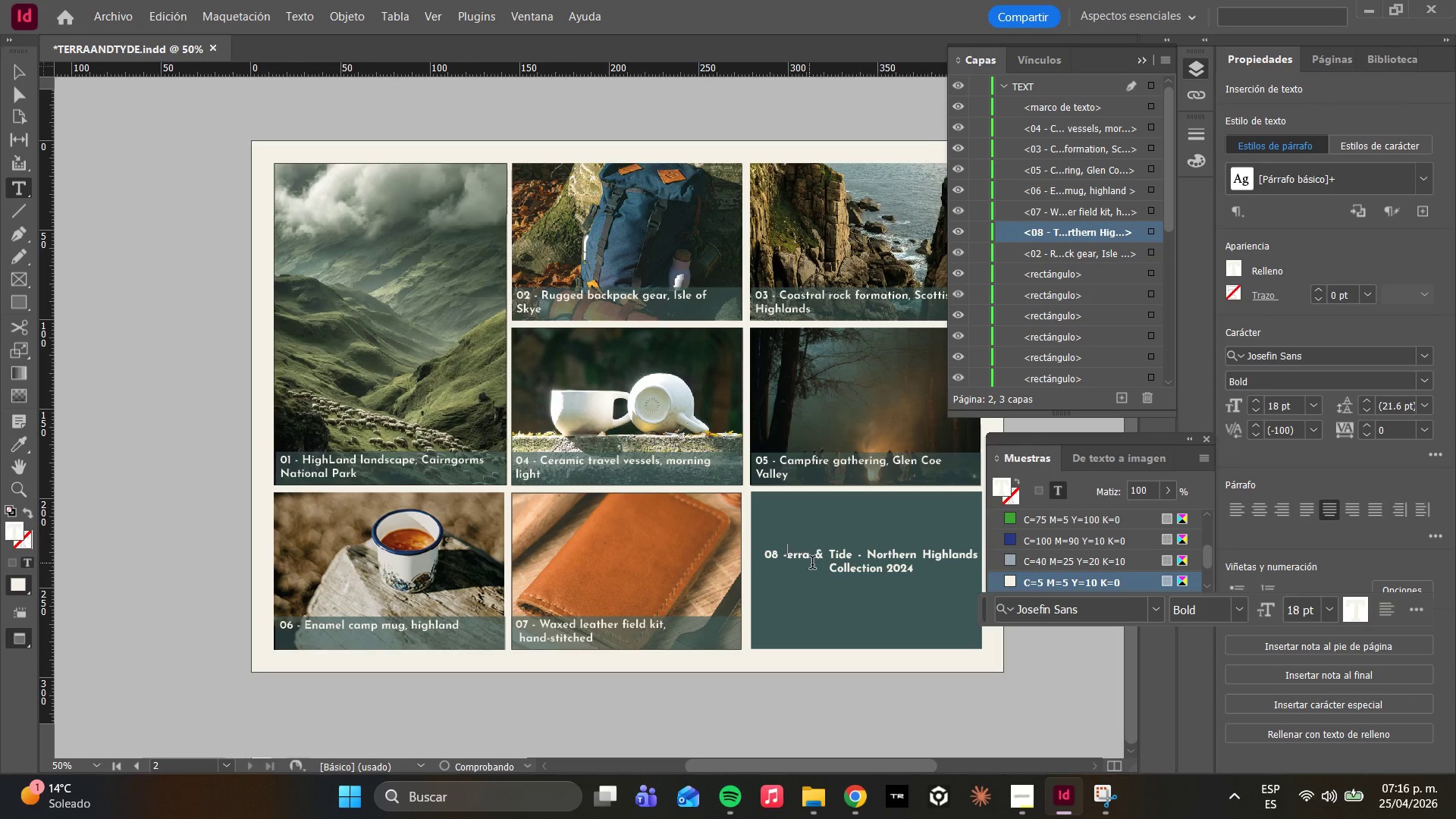 
key(Backspace)
 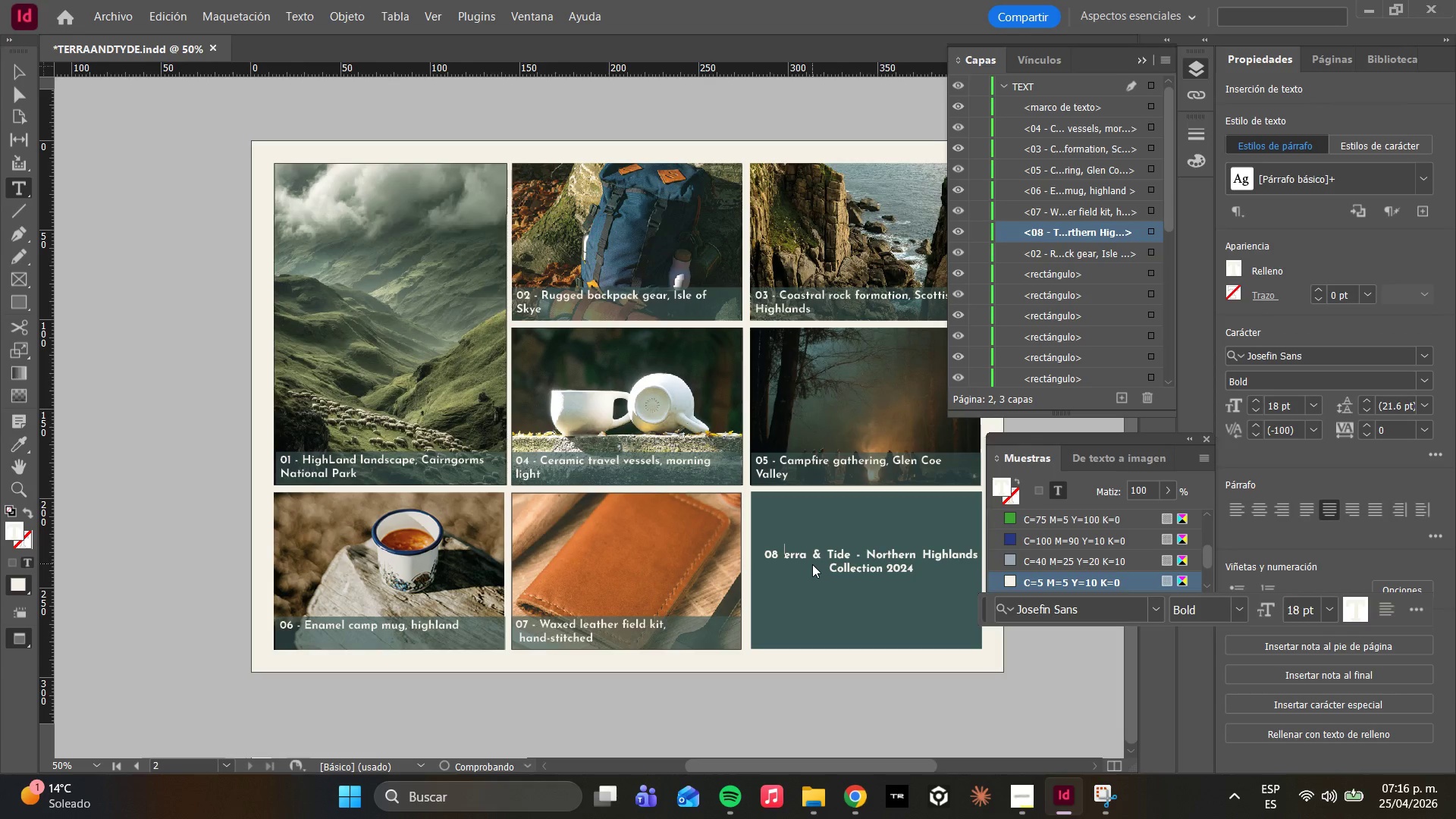 
key(Backspace)
 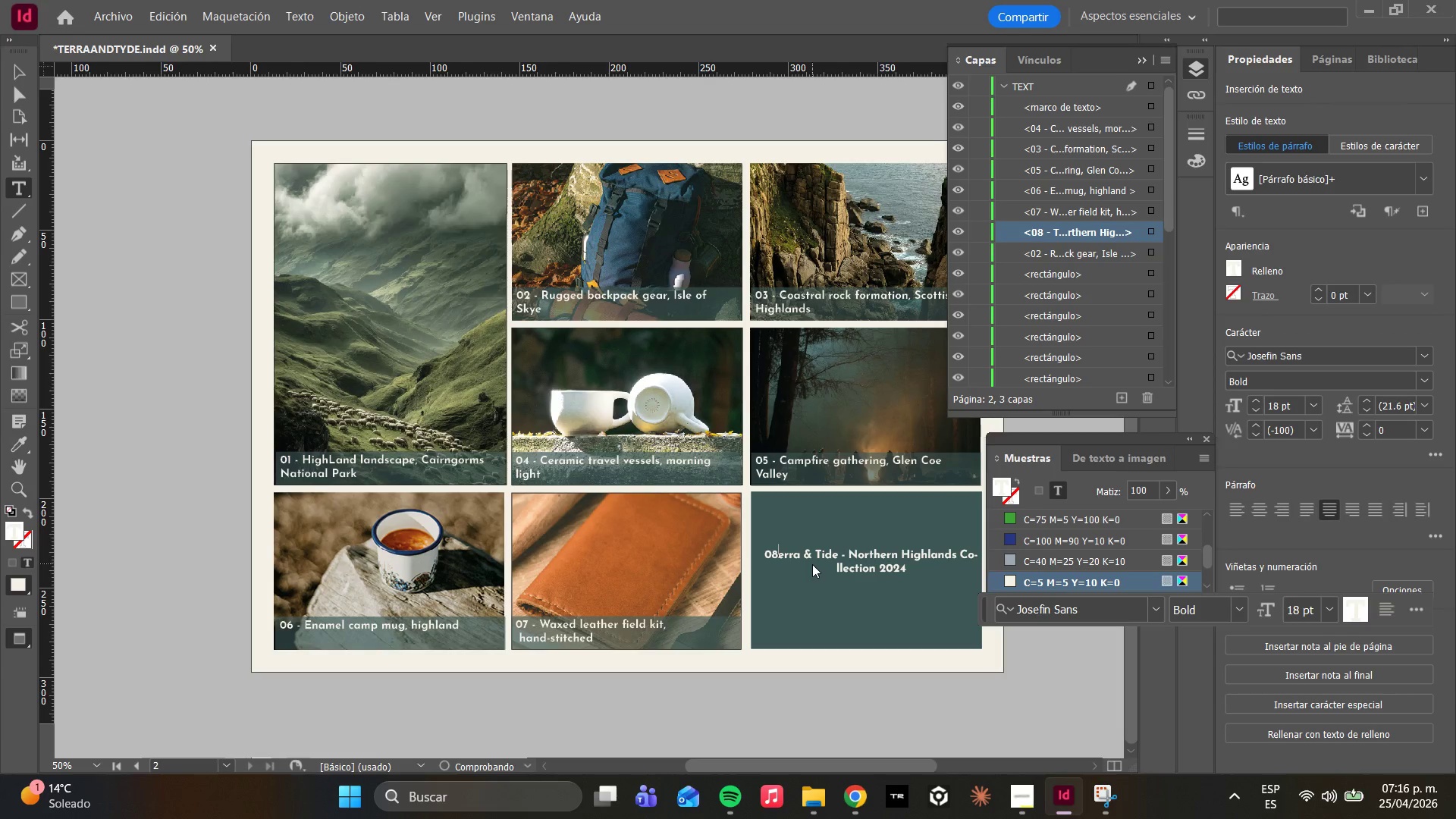 
key(Backspace)
 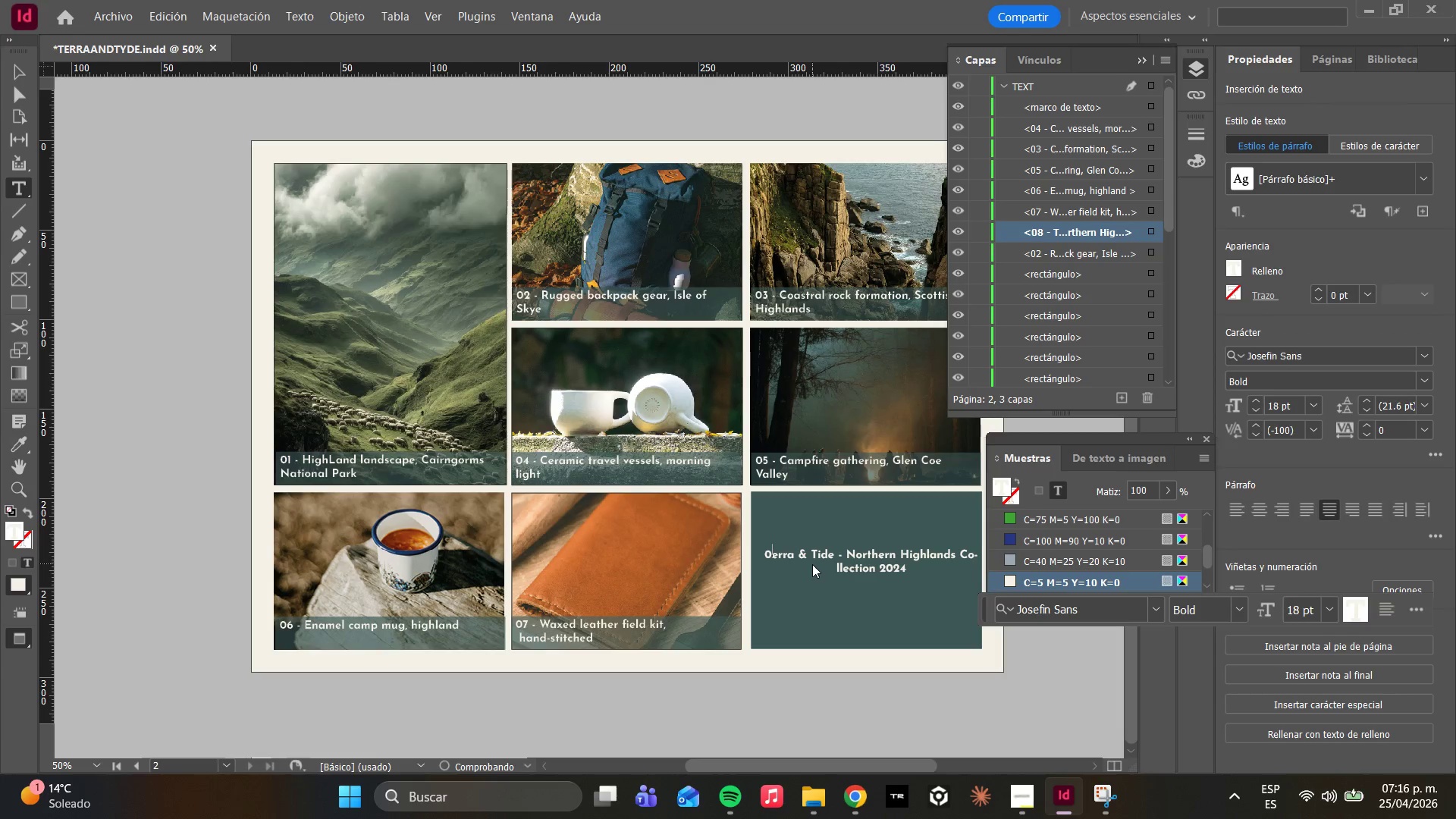 
key(Backspace)
 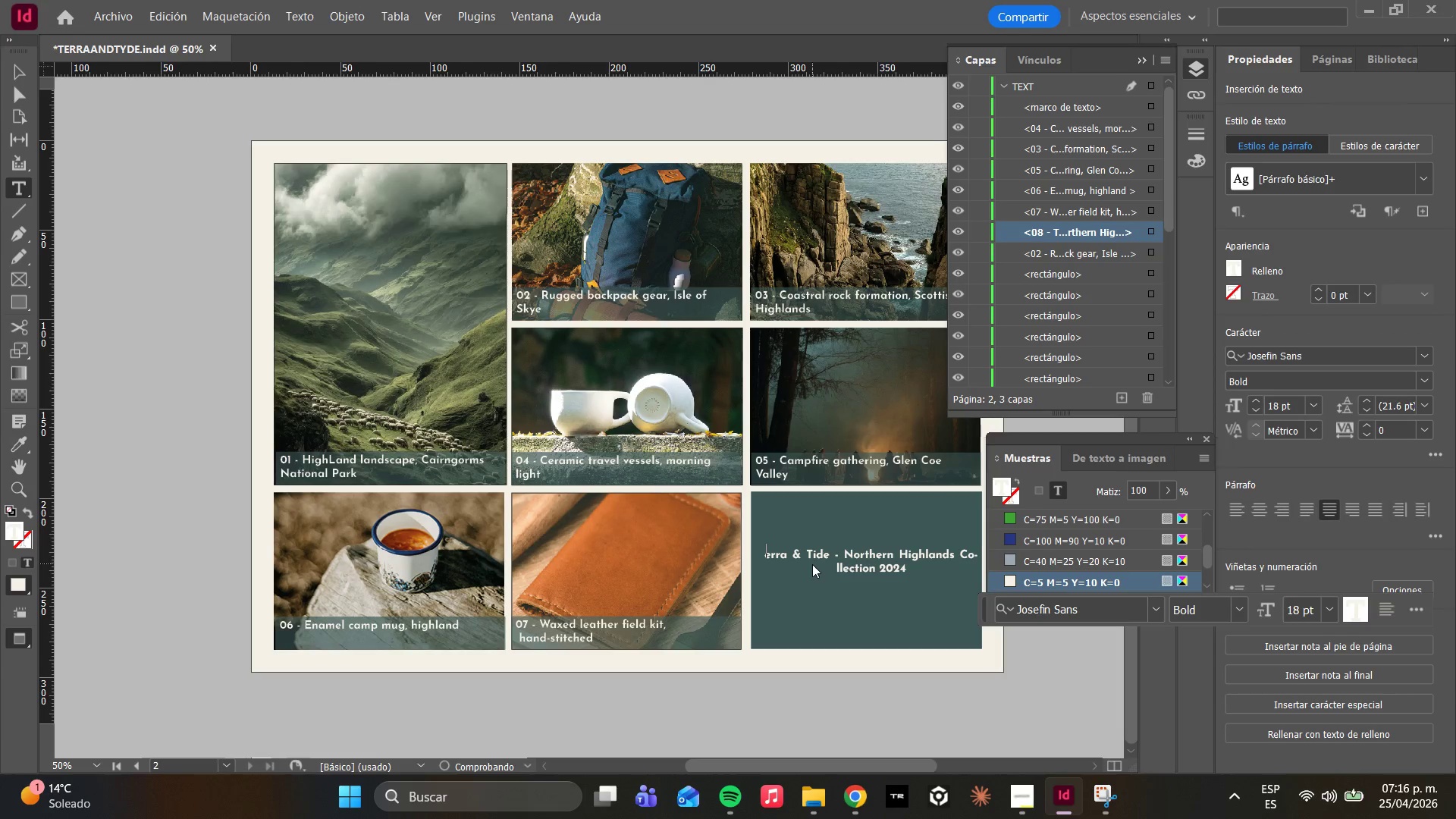 
key(Backspace)
 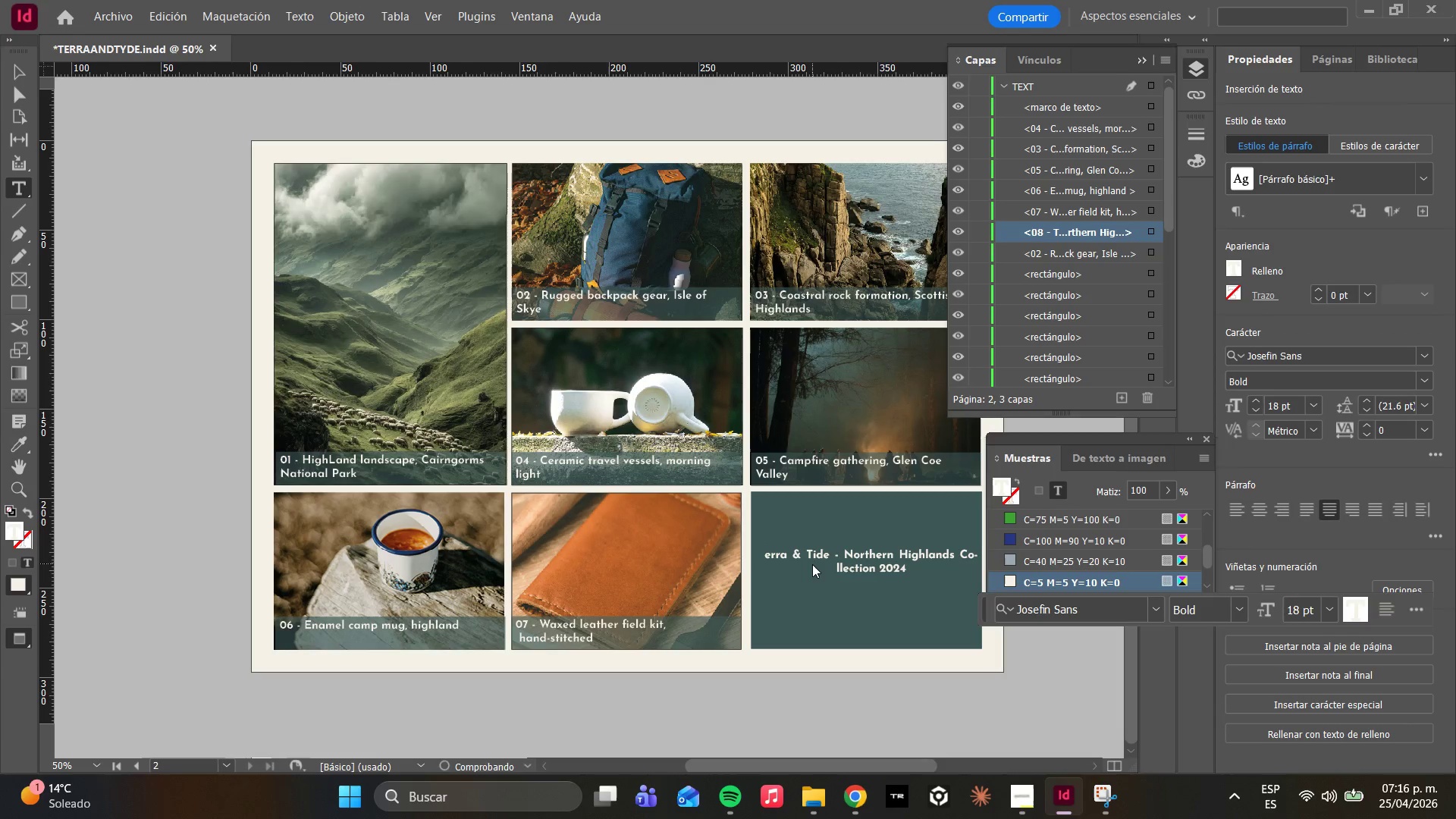 
key(CapsLock)
 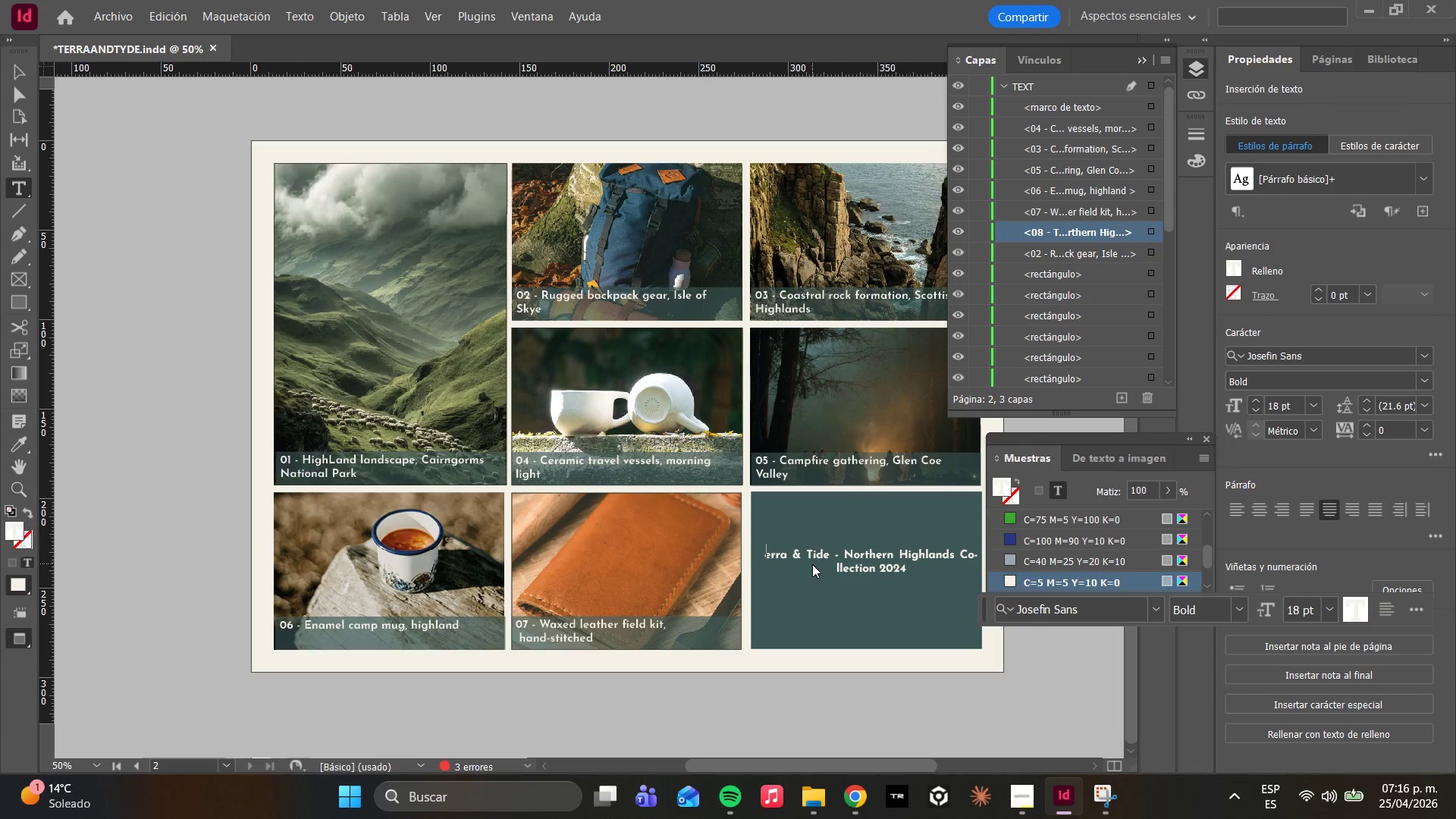 
key(T)
 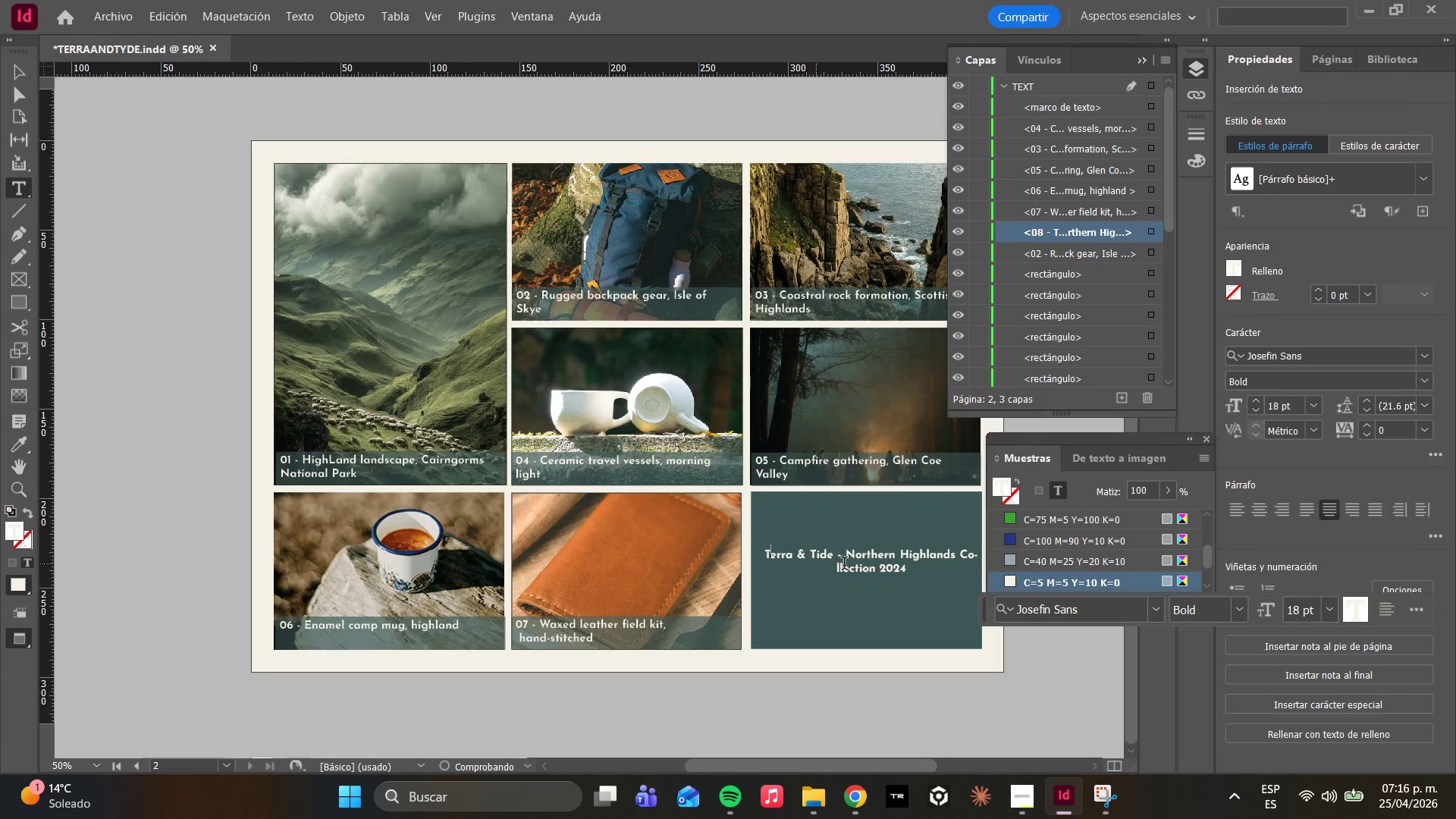 
key(CapsLock)
 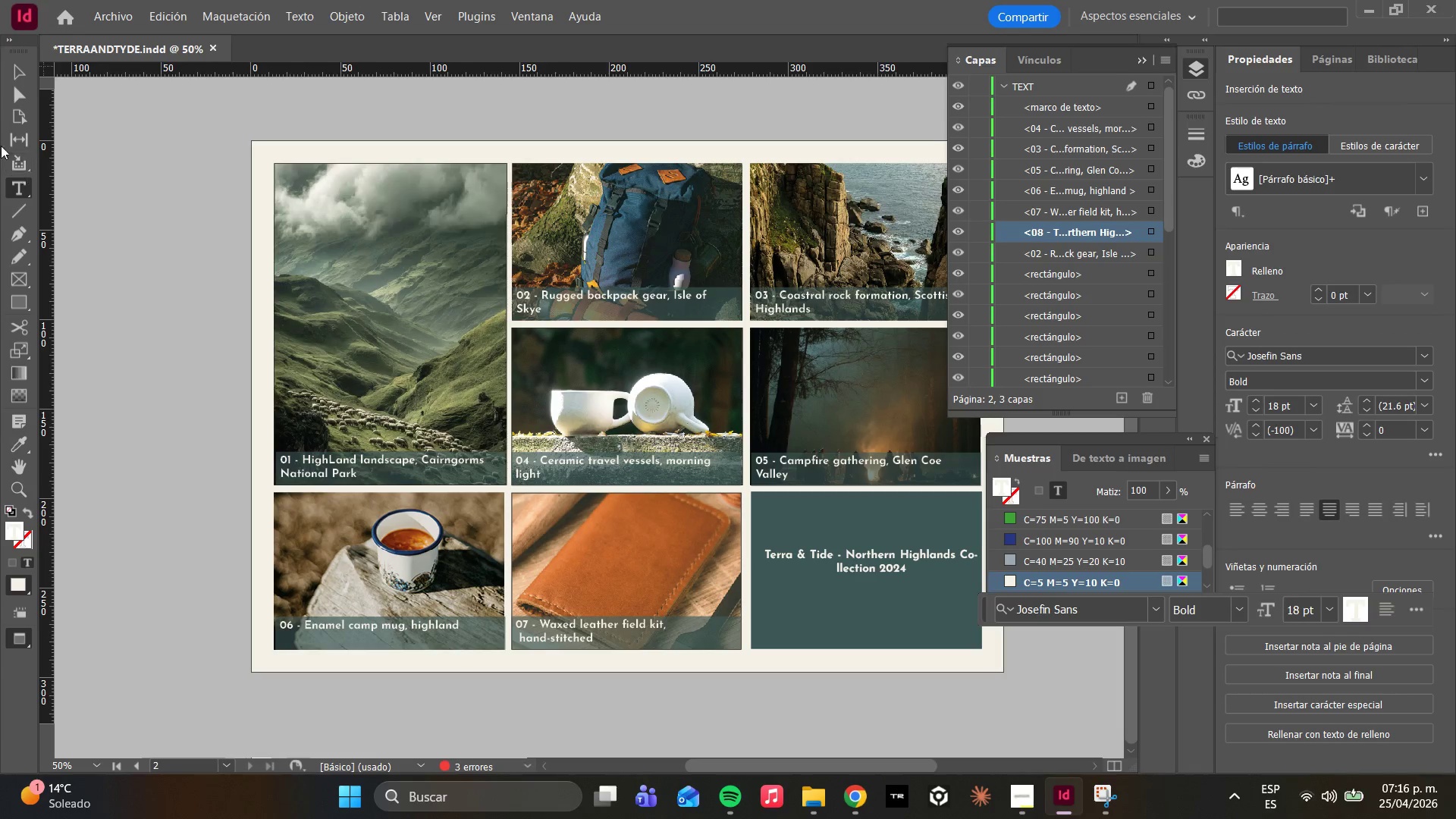 
left_click([10, 102])
 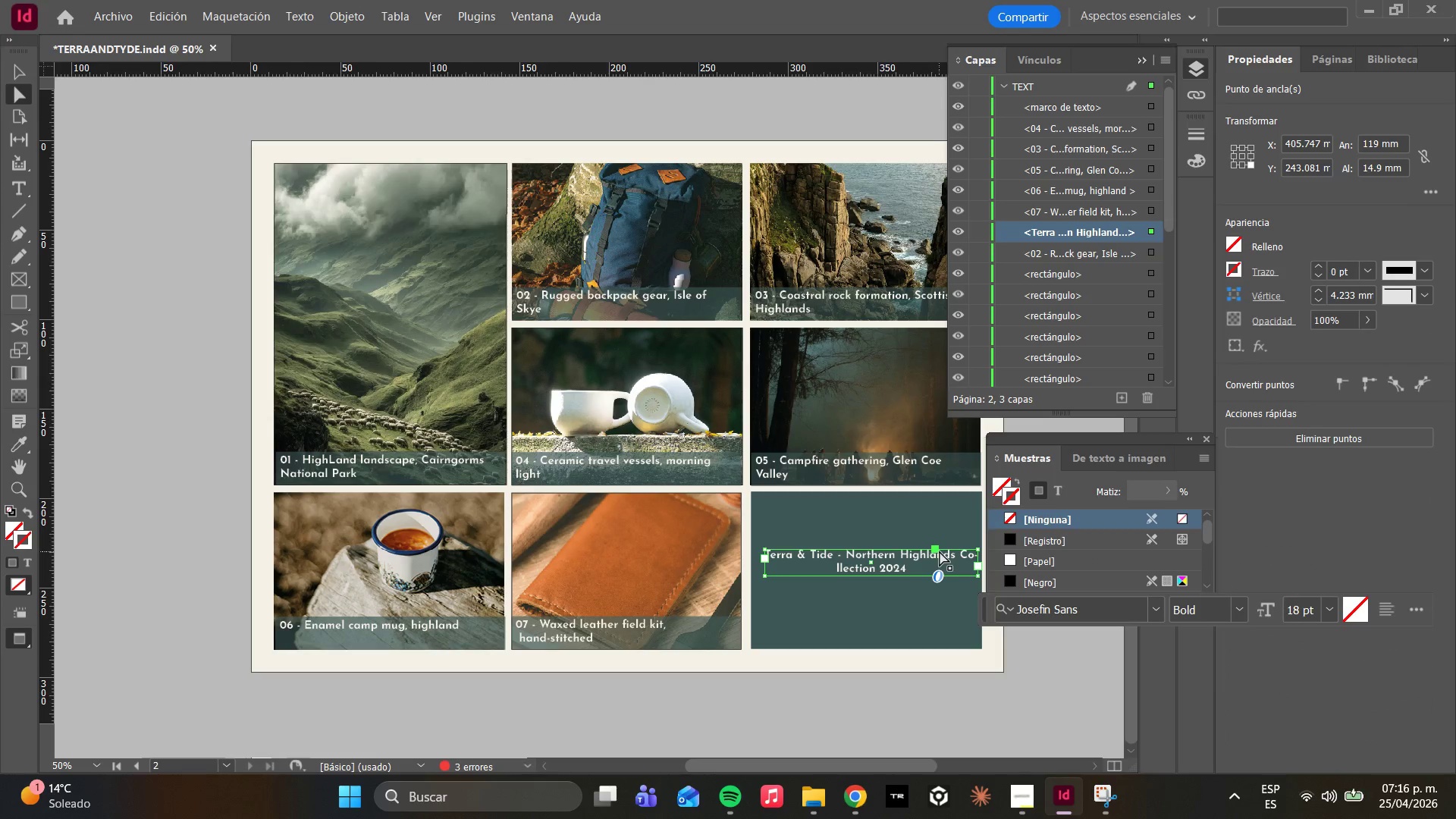 
double_click([943, 554])
 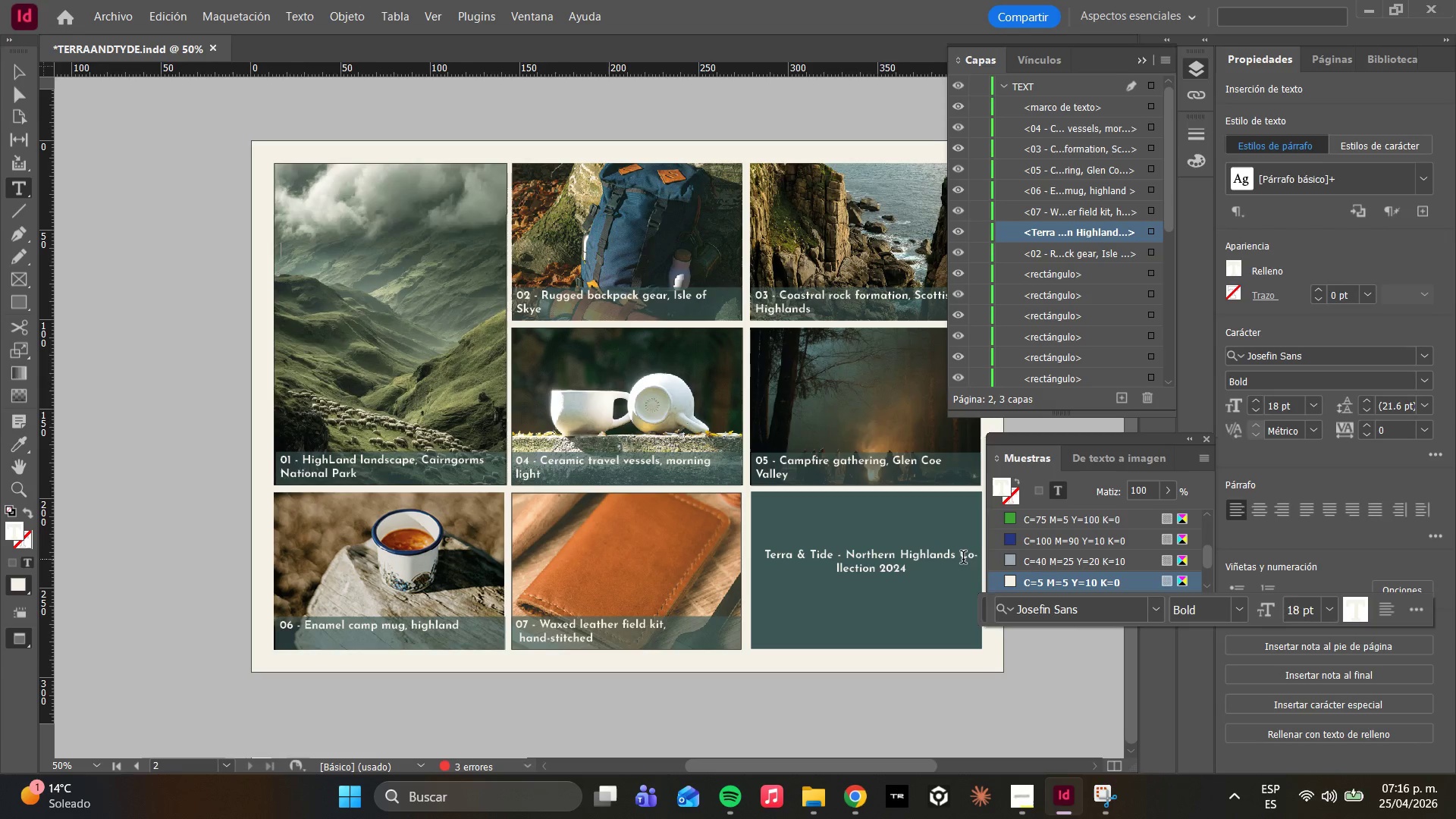 
left_click([962, 559])
 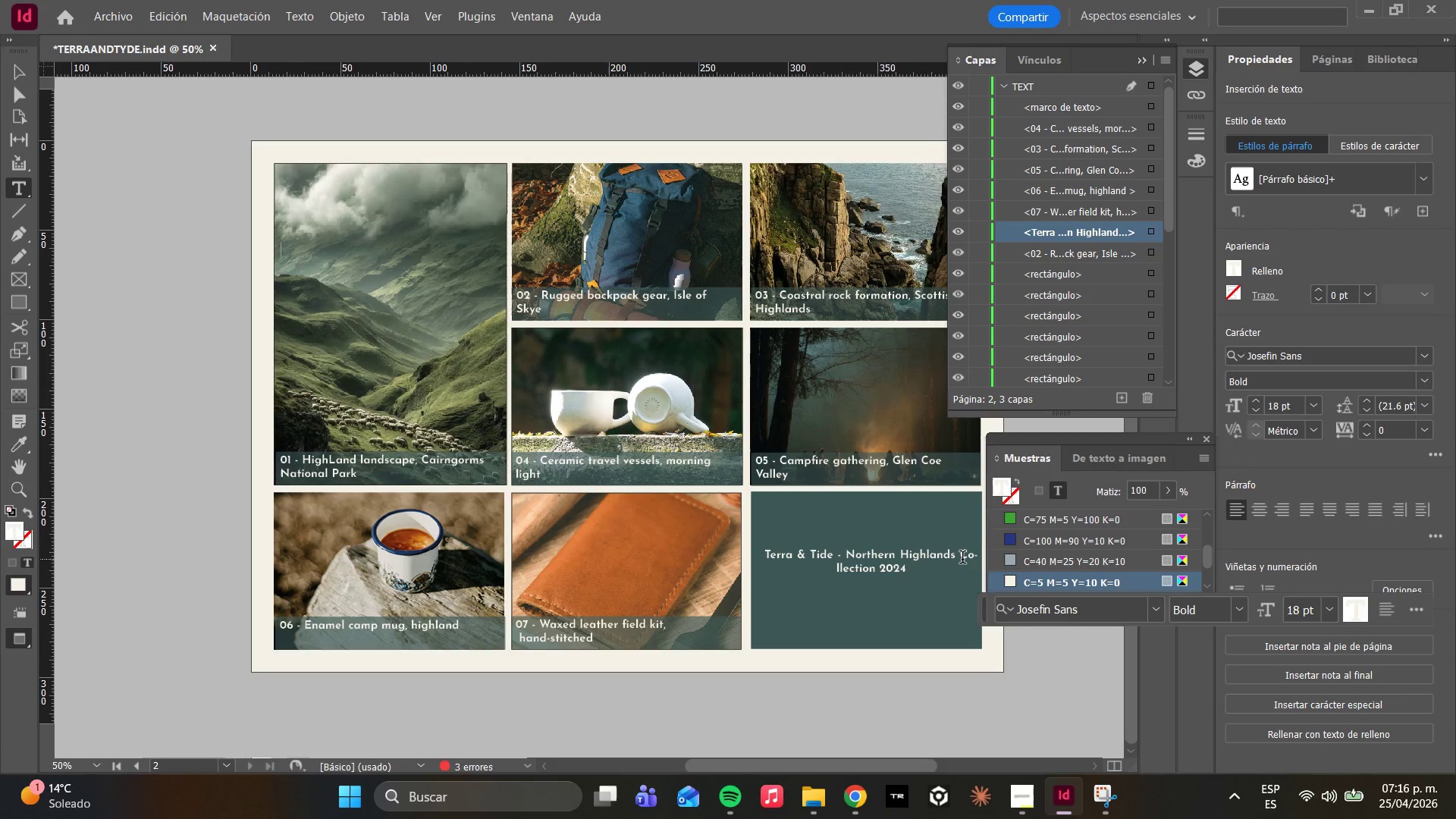 
key(Enter)
 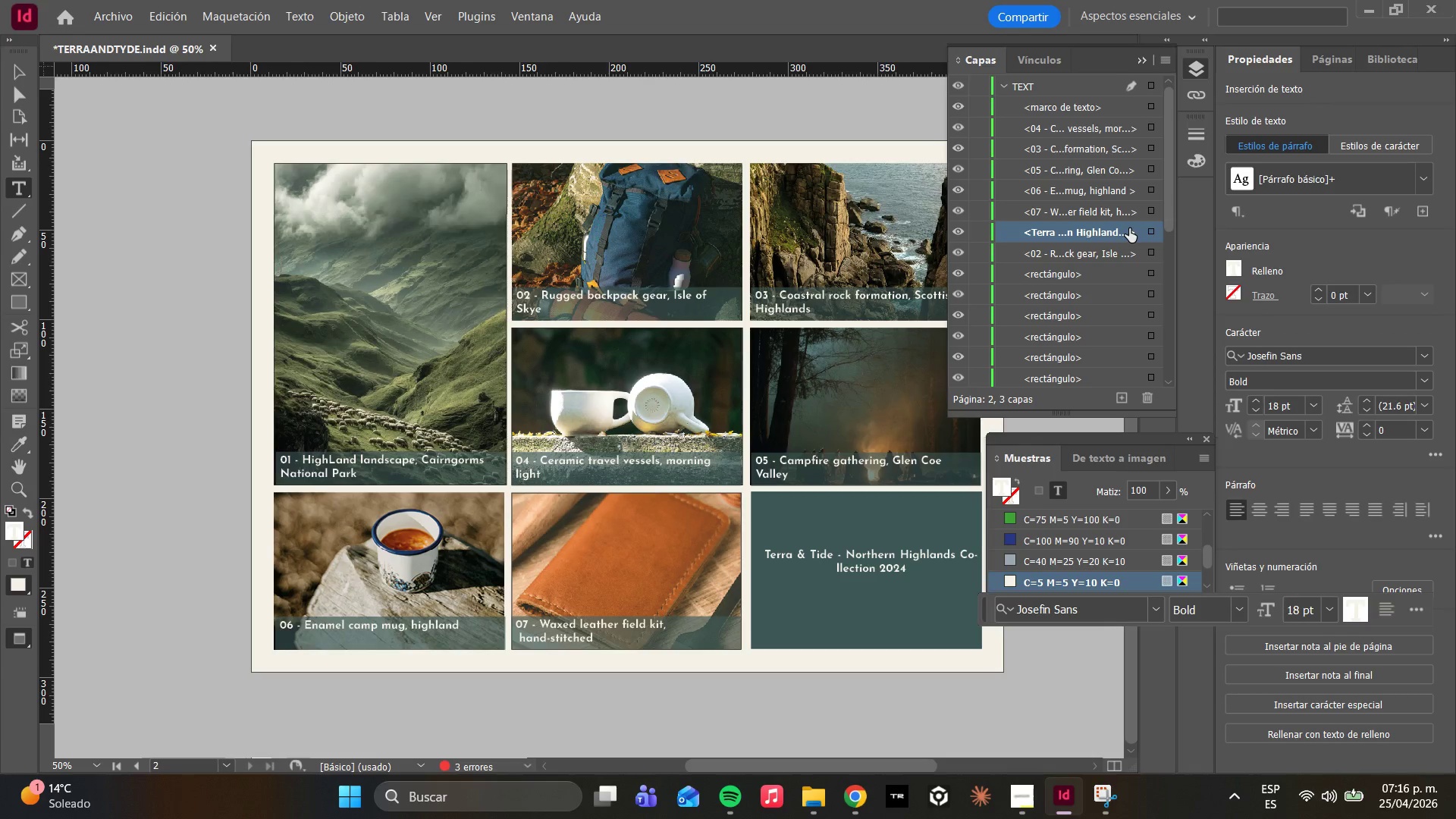 
left_click([1148, 235])
 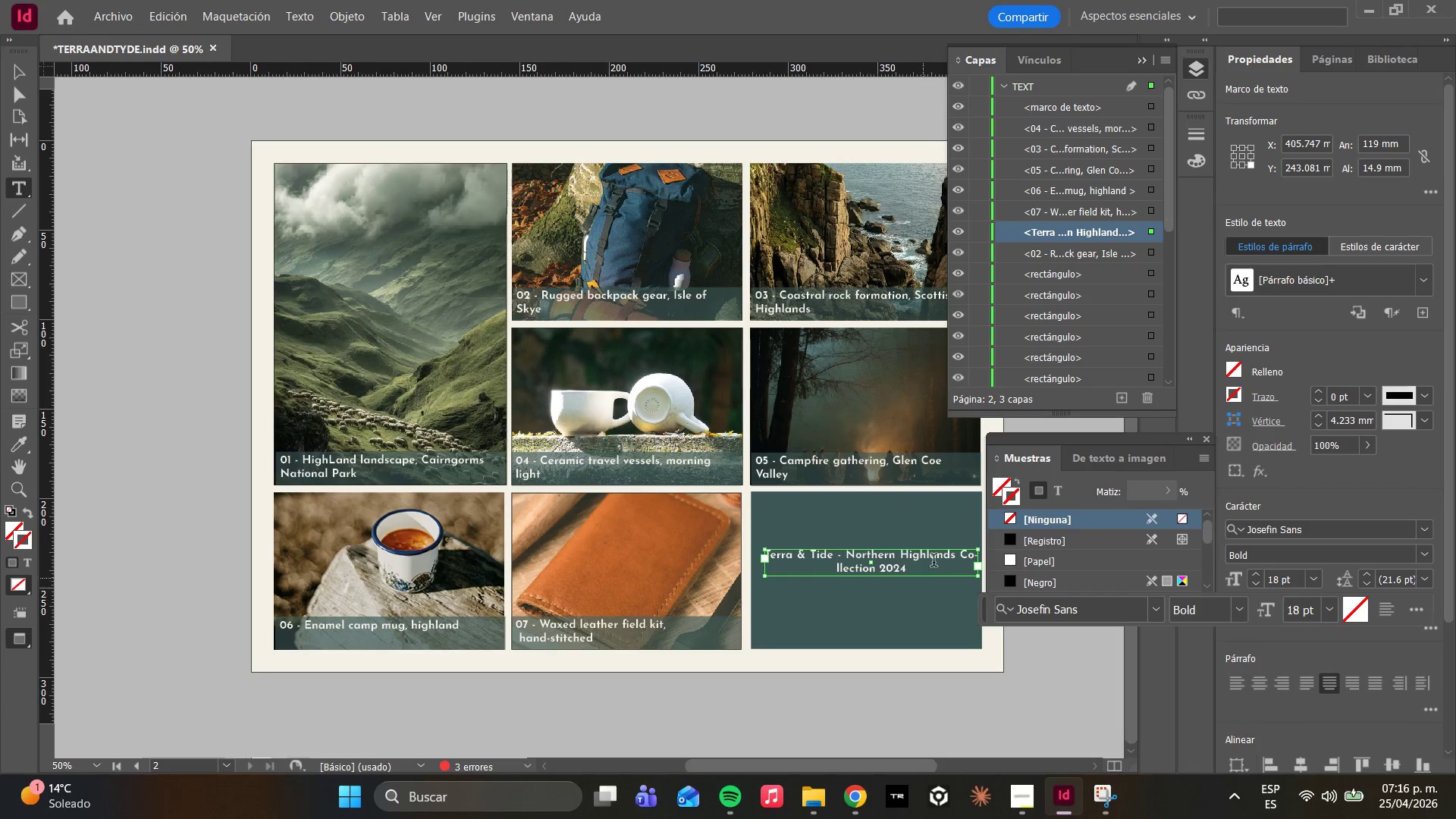 
double_click([935, 560])
 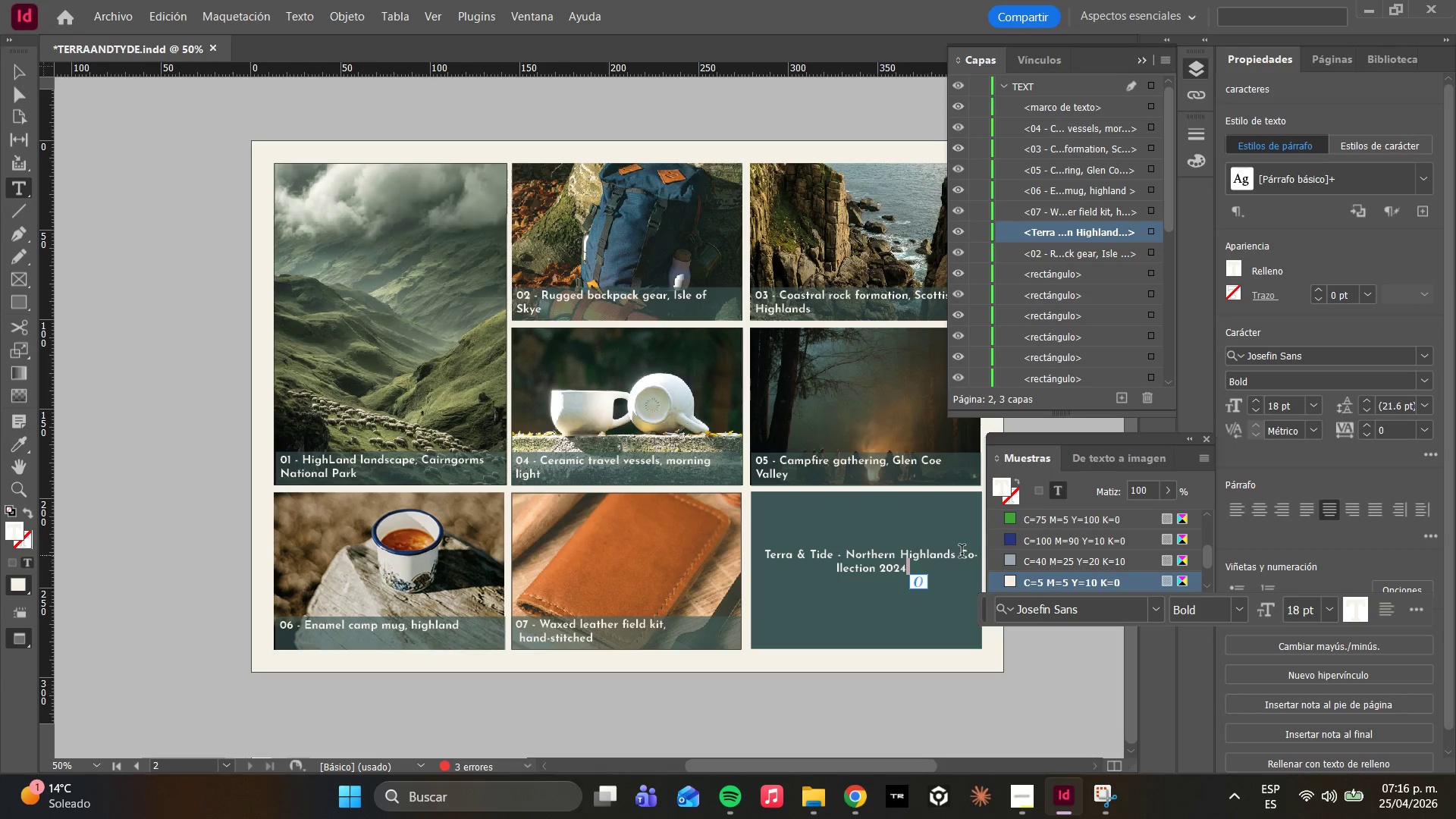 
left_click([962, 551])
 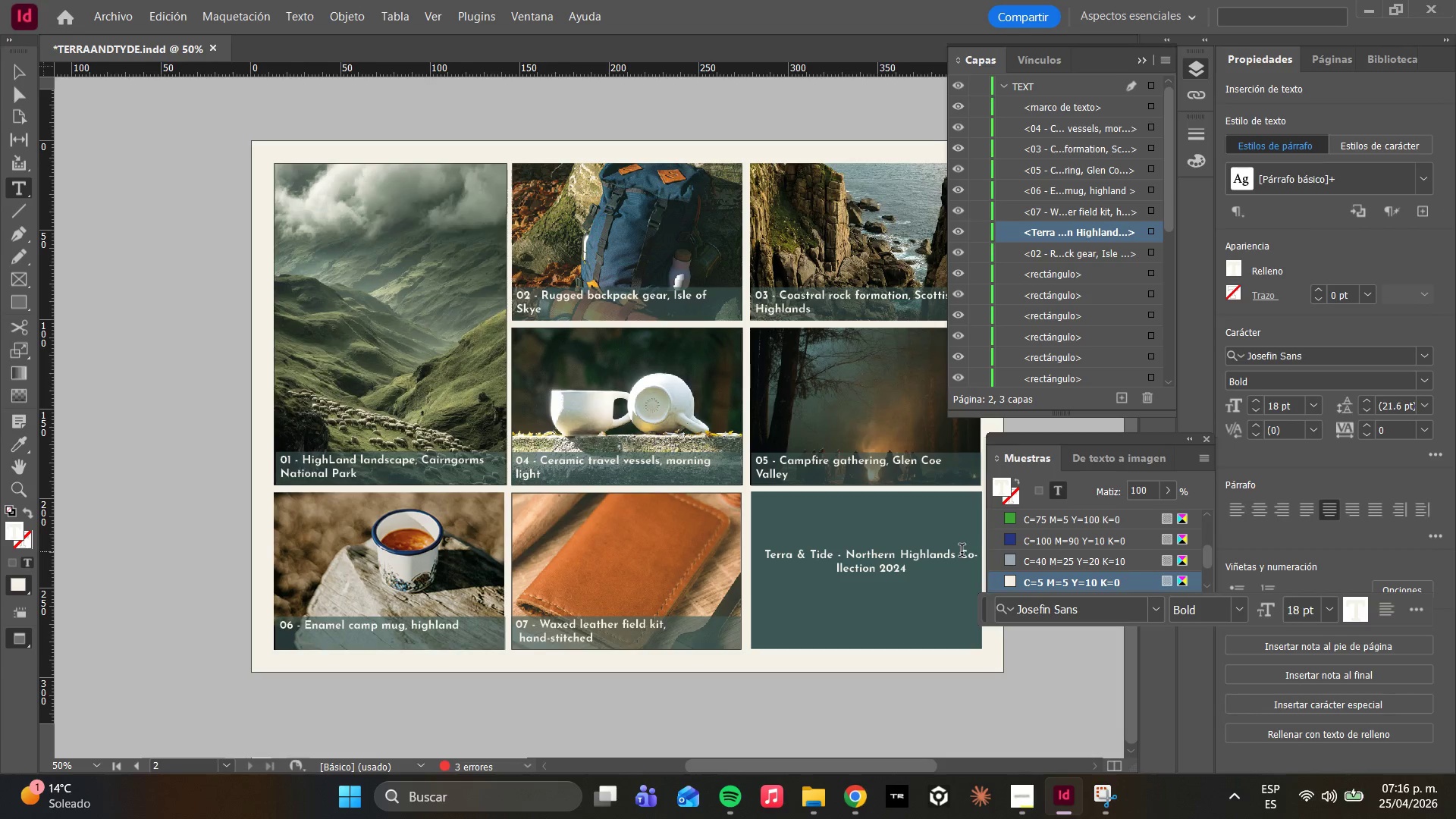 
key(Enter)
 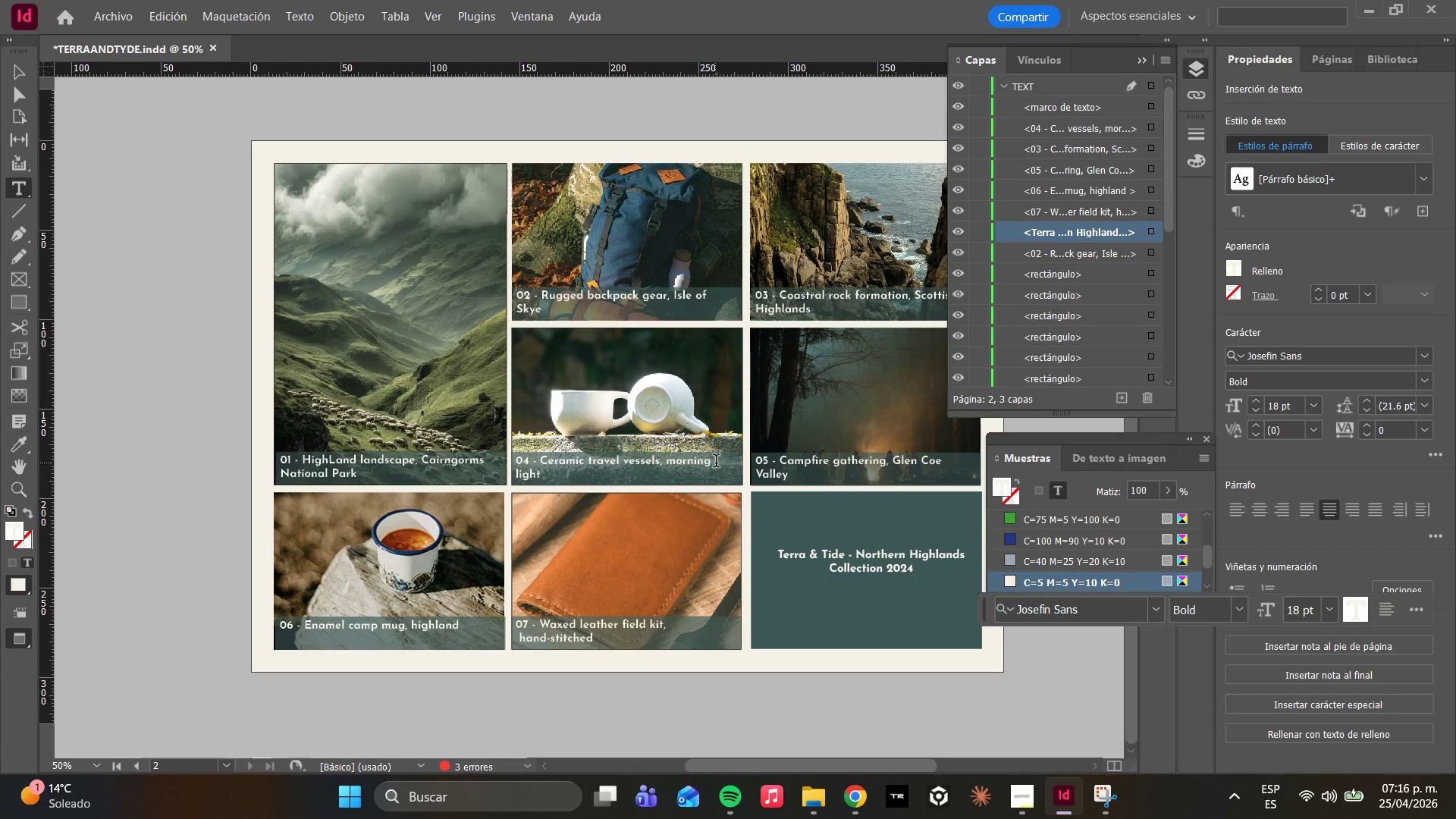 
left_click([6, 96])
 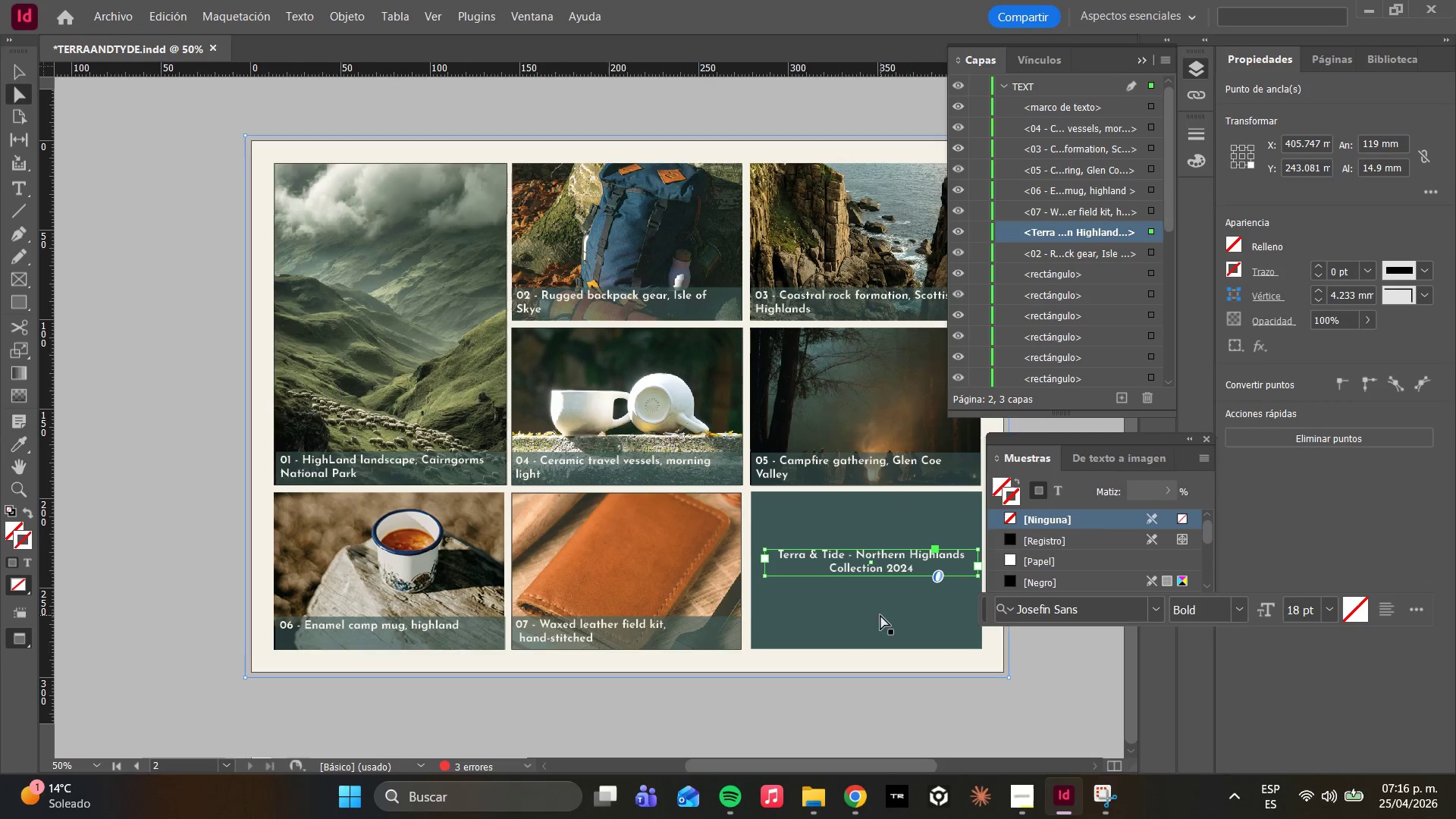 
left_click_drag(start_coordinate=[843, 567], to_coordinate=[837, 572])
 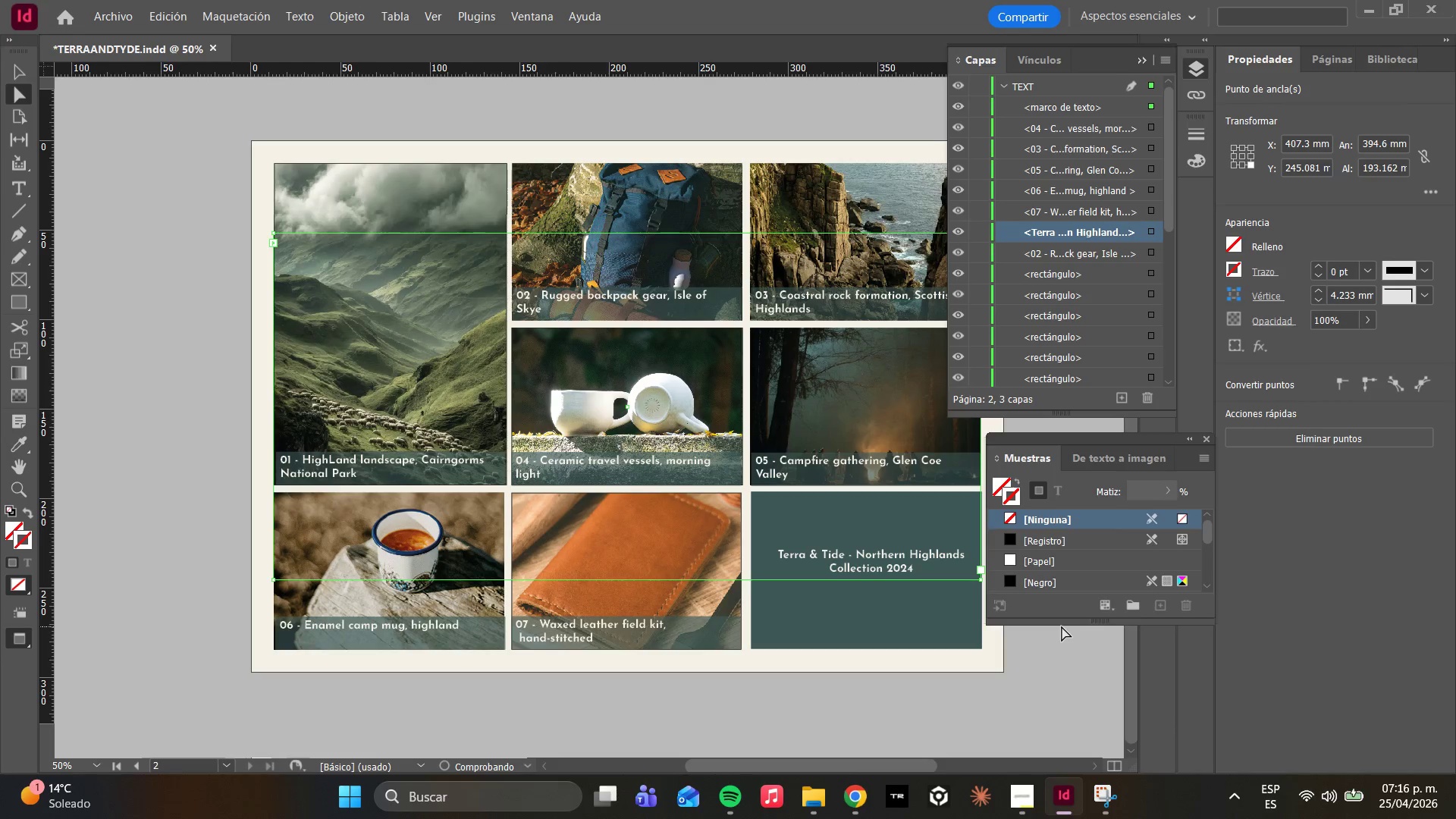 
key(Control+Z)
 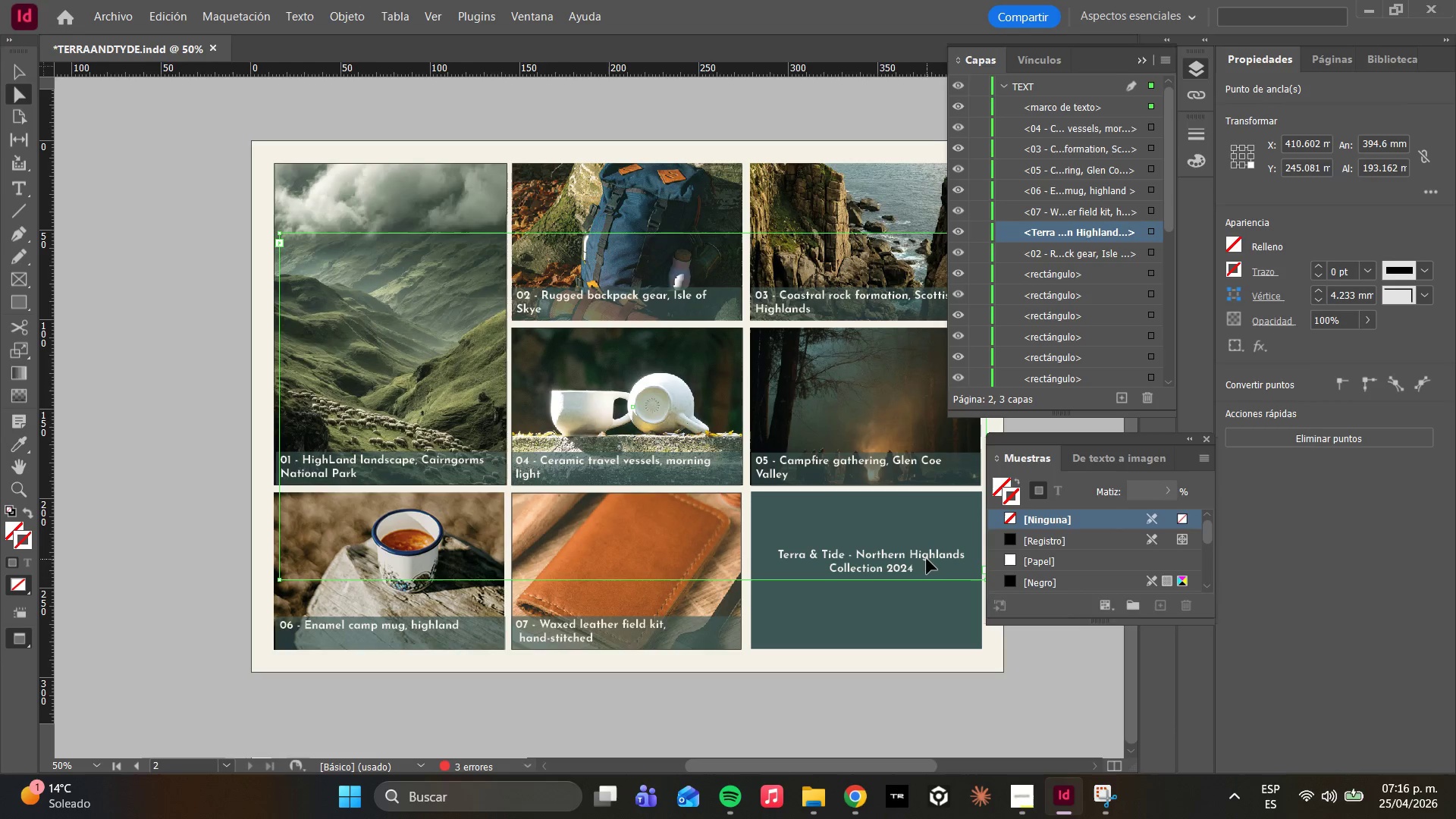 
left_click([925, 559])
 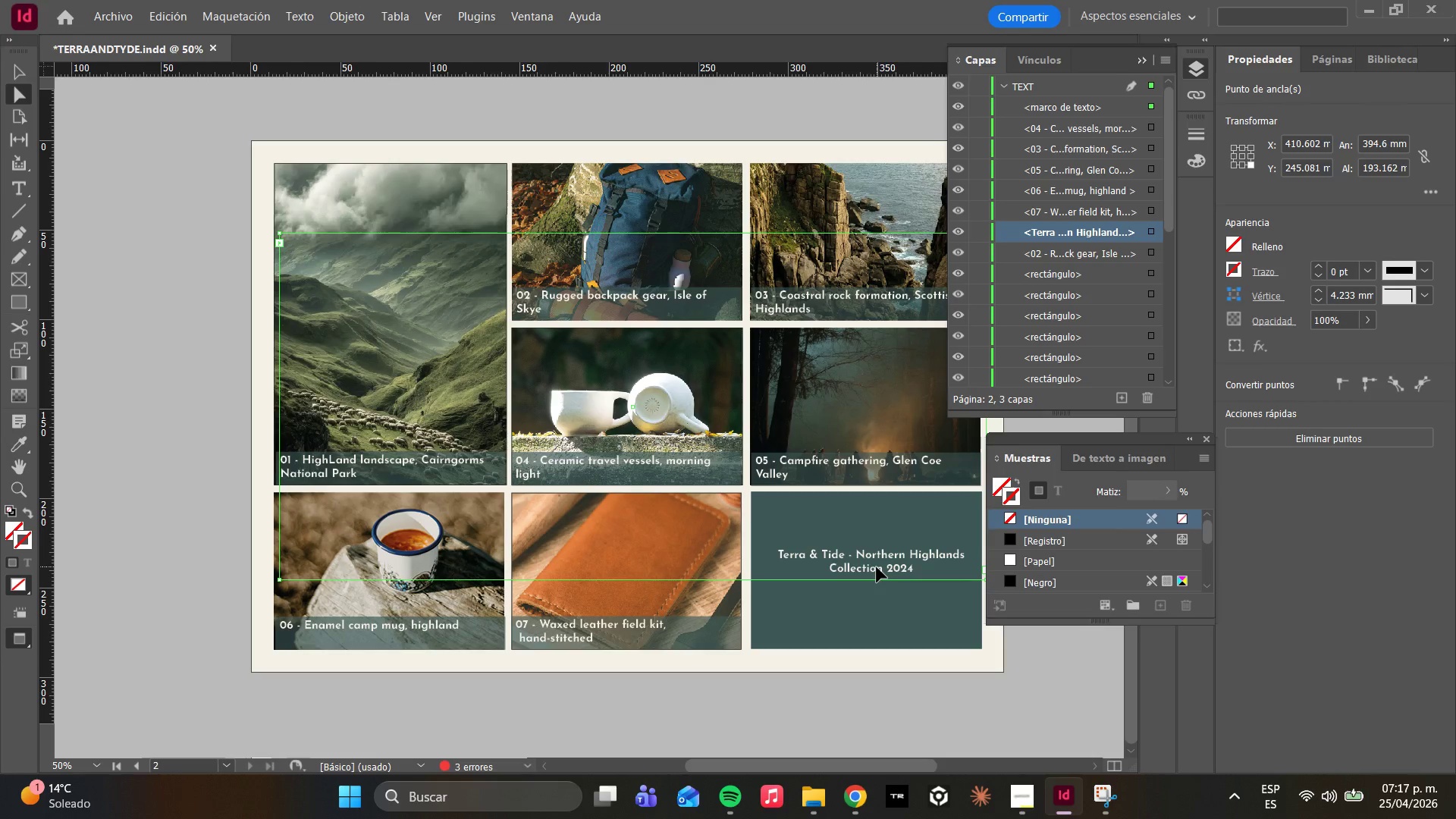 
wait(23.59)
 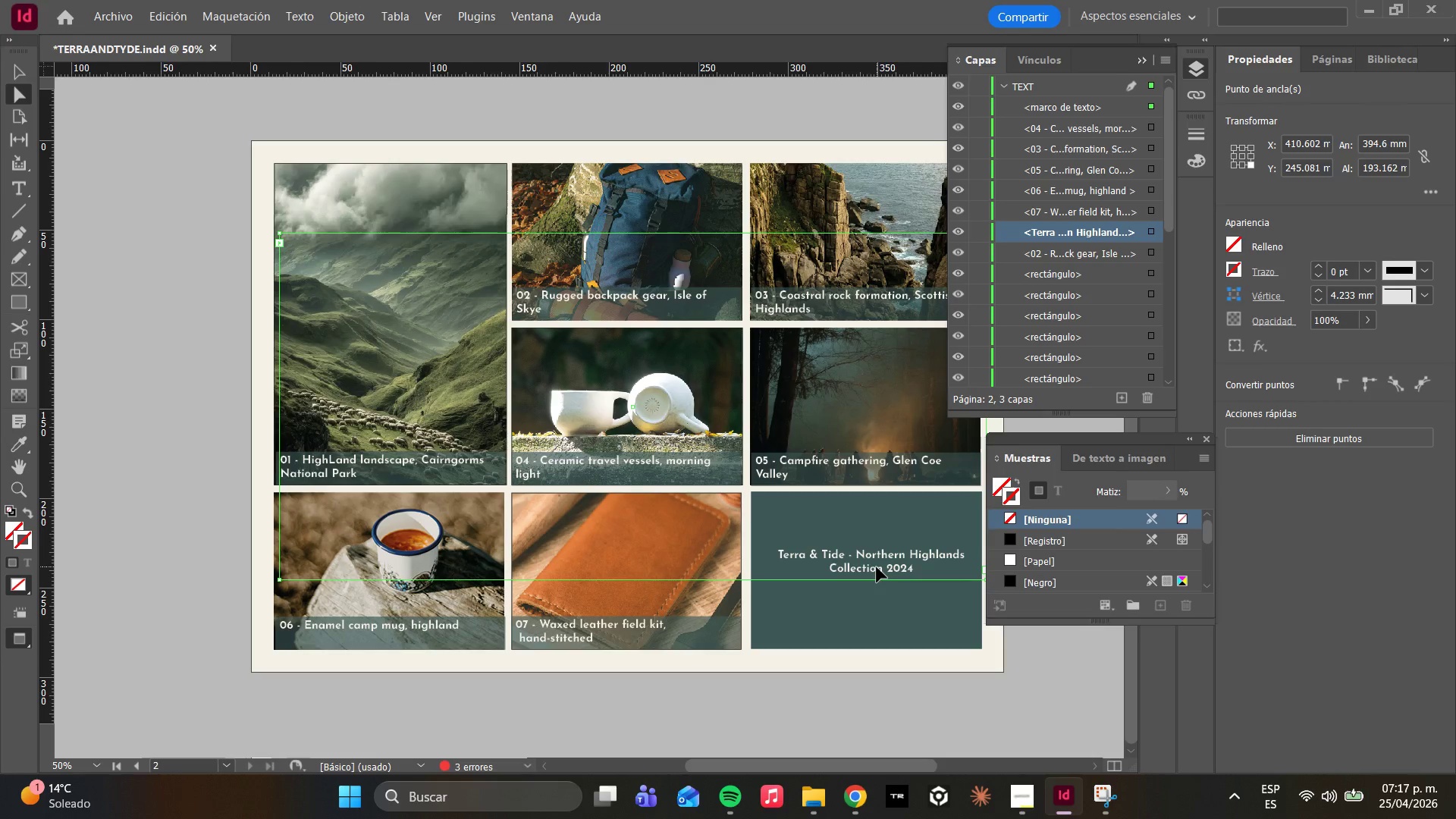 
left_click([1150, 234])
 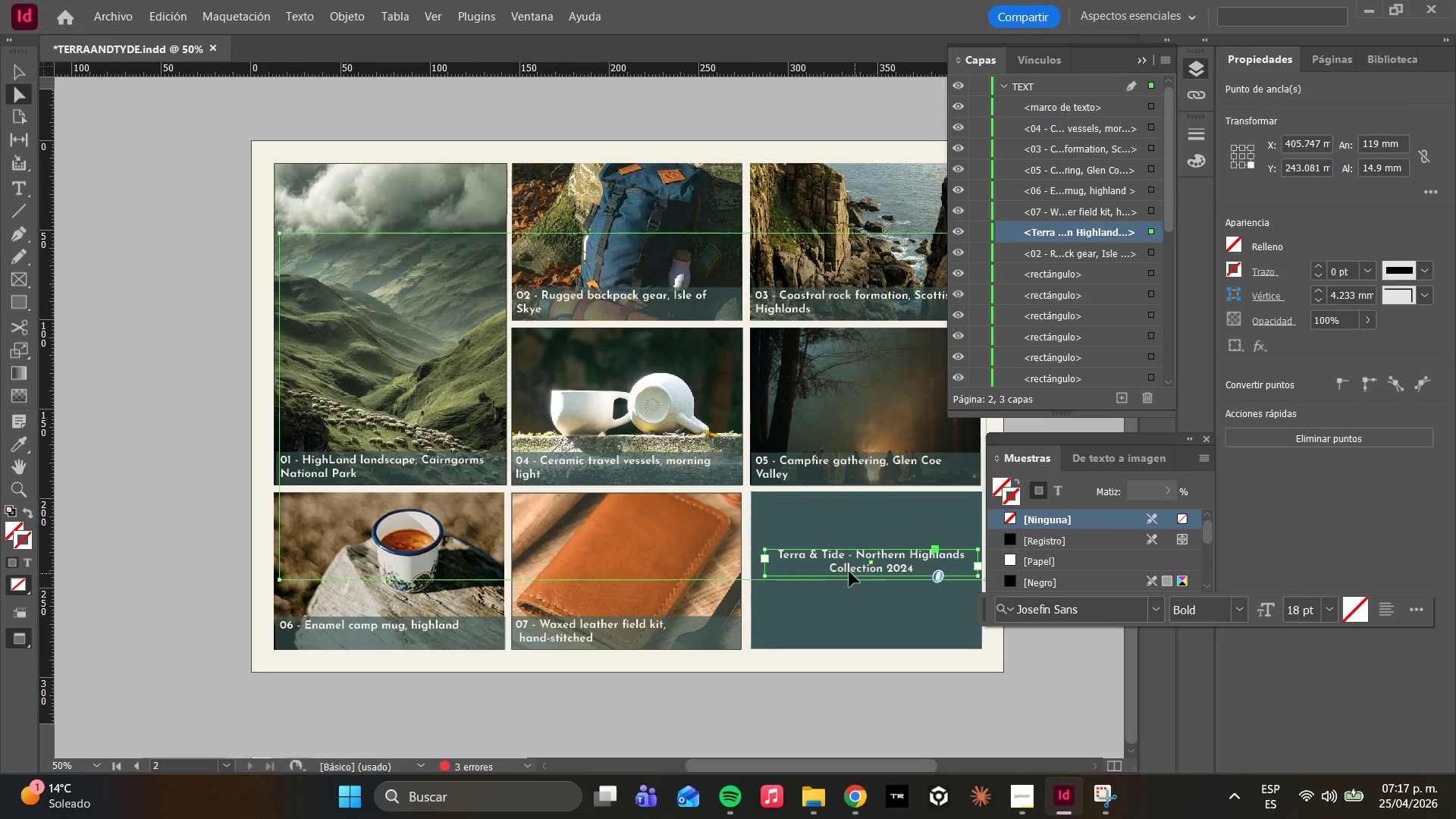 
left_click_drag(start_coordinate=[834, 562], to_coordinate=[831, 573])
 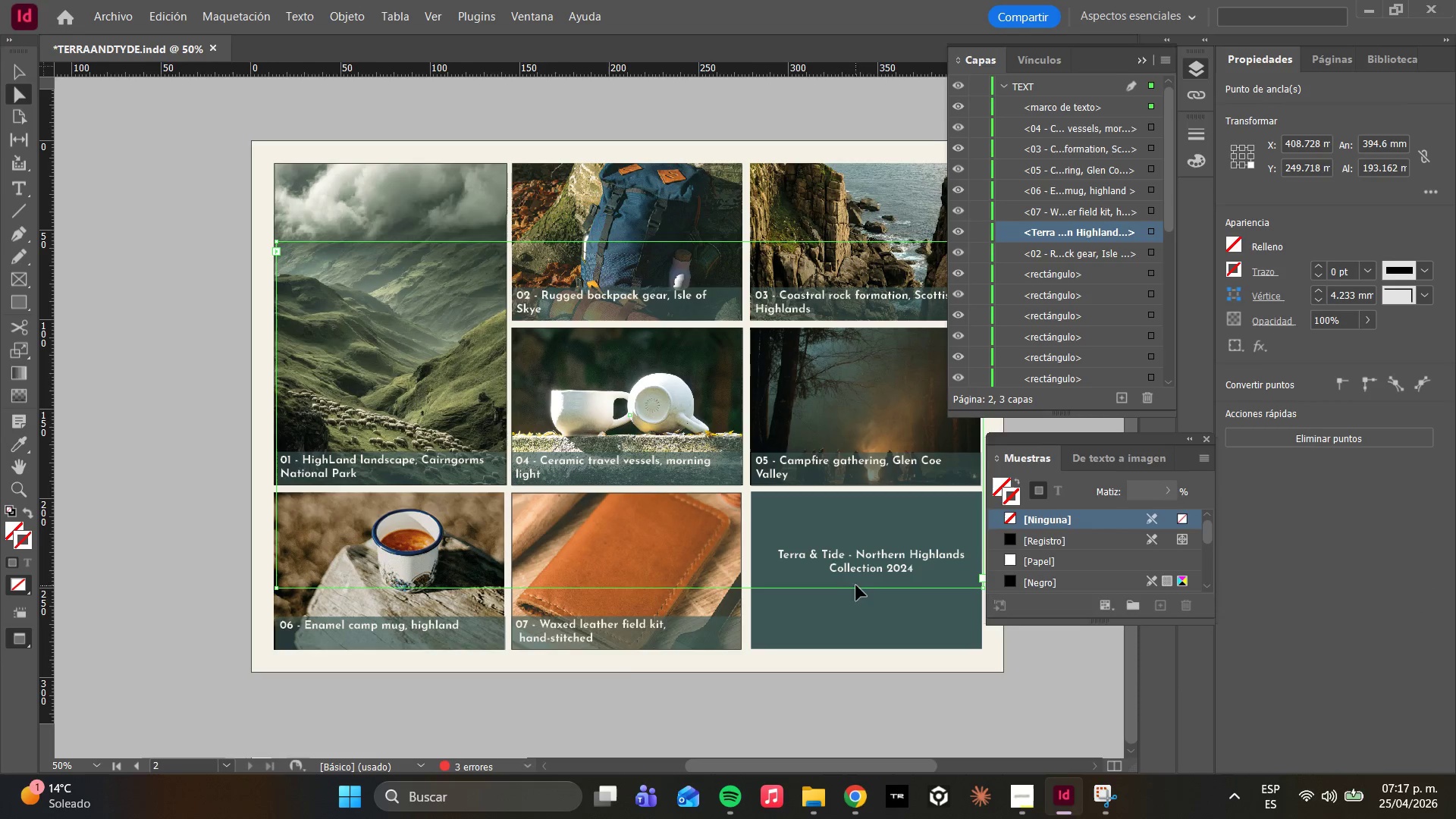 
key(Control+ControlLeft)
 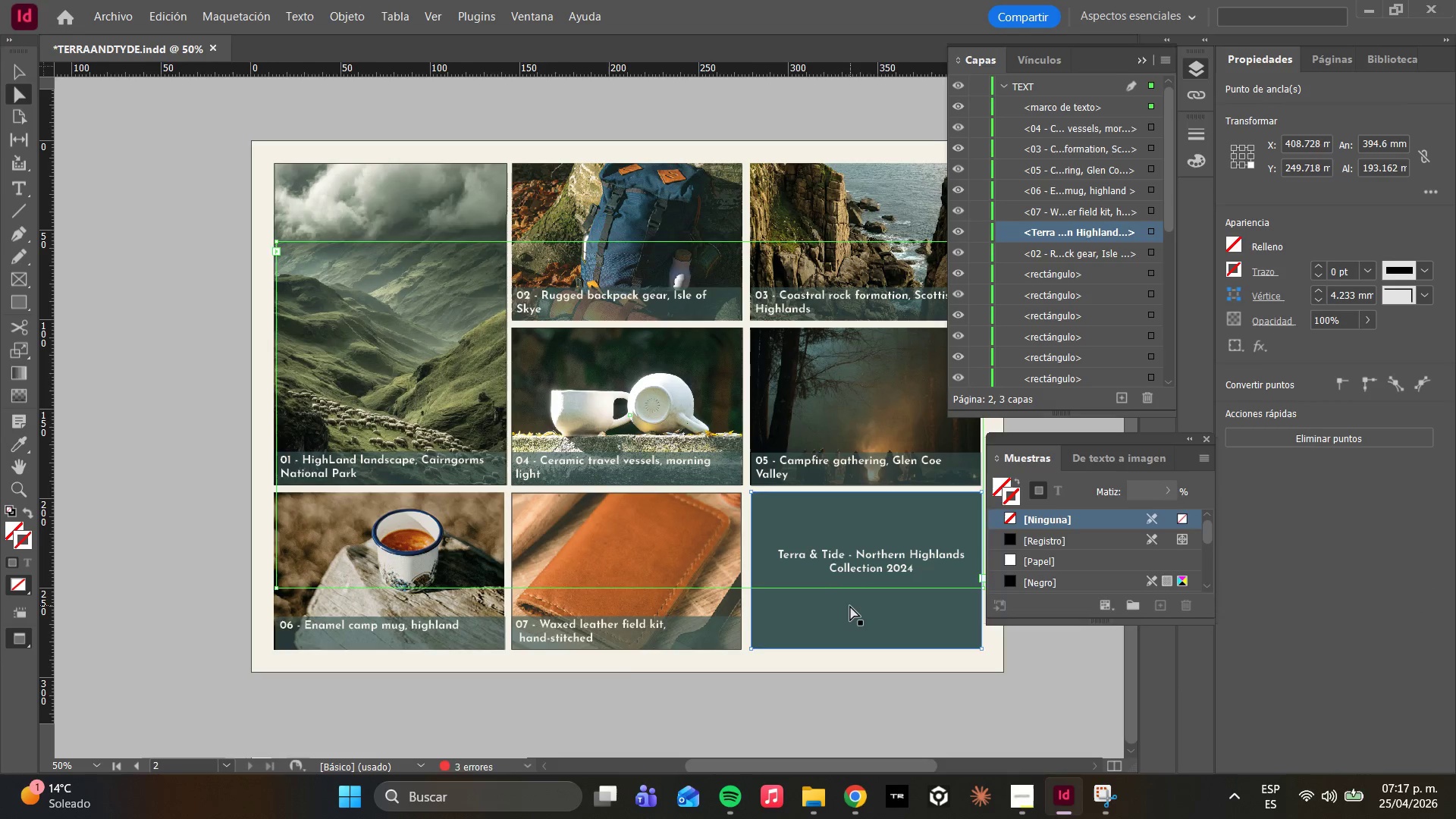 
key(Control+Z)
 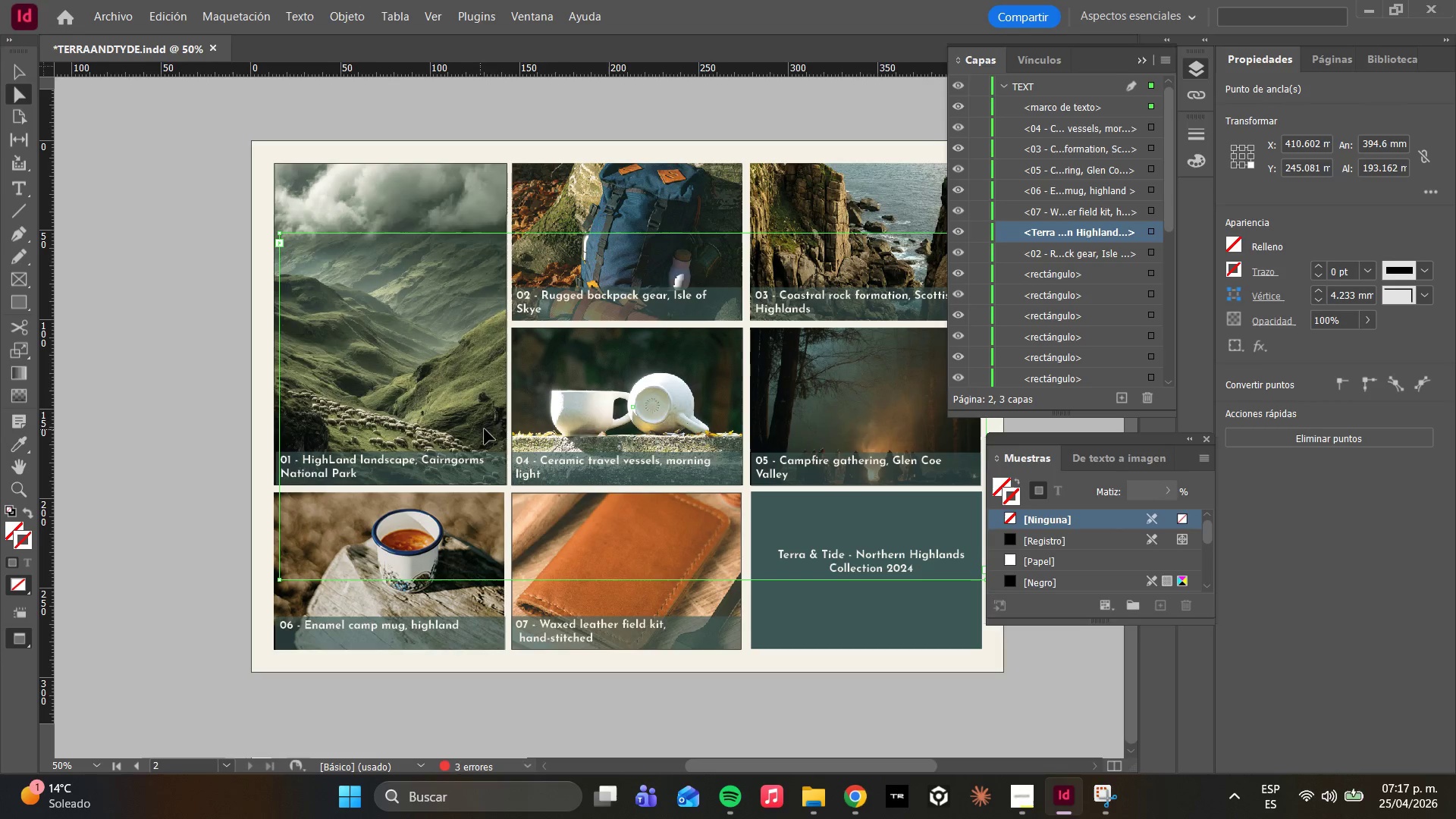 
key(Delete)
 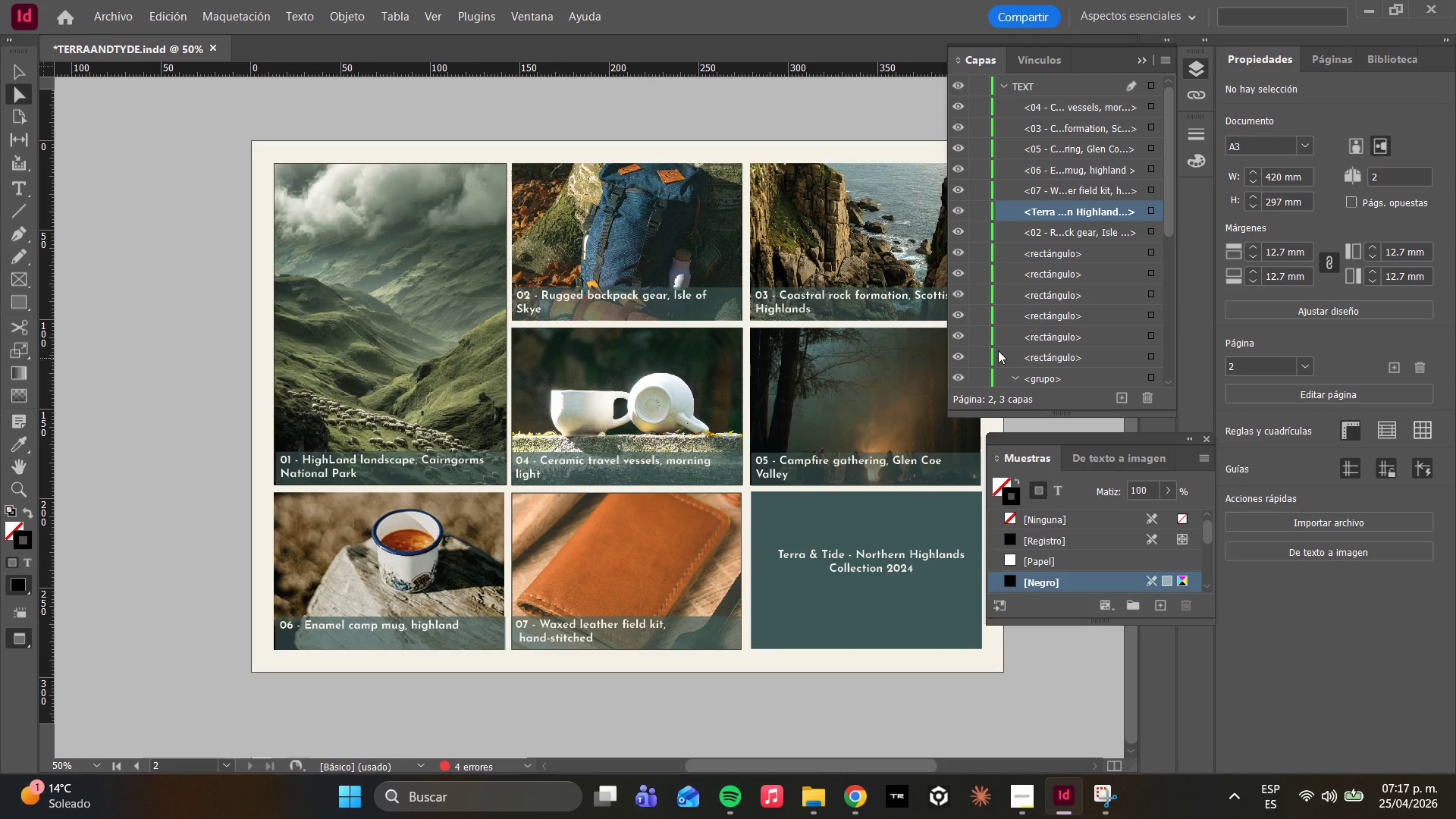 
scroll: coordinate [1070, 315], scroll_direction: down, amount: 16.0
 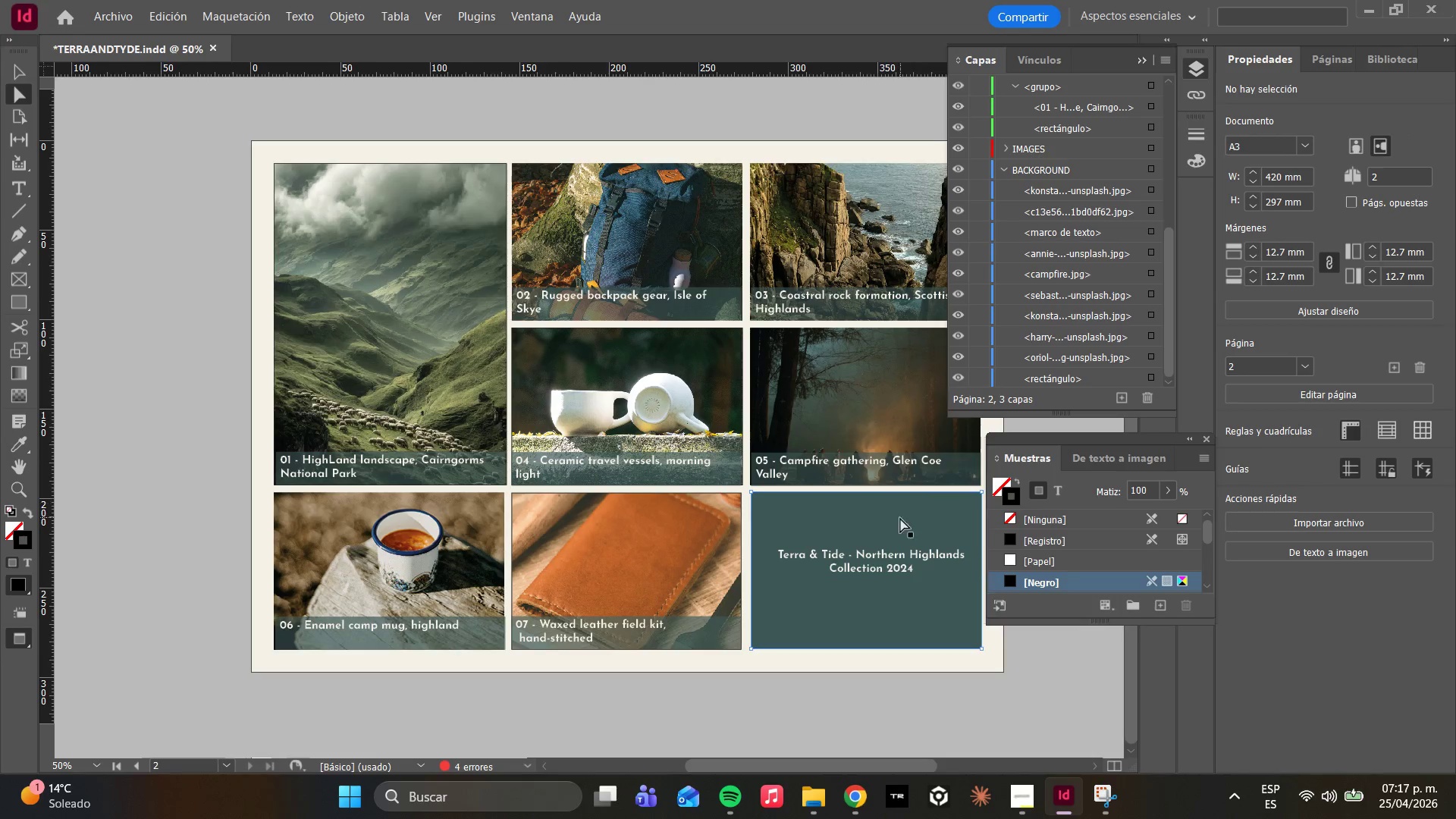 
left_click([864, 560])
 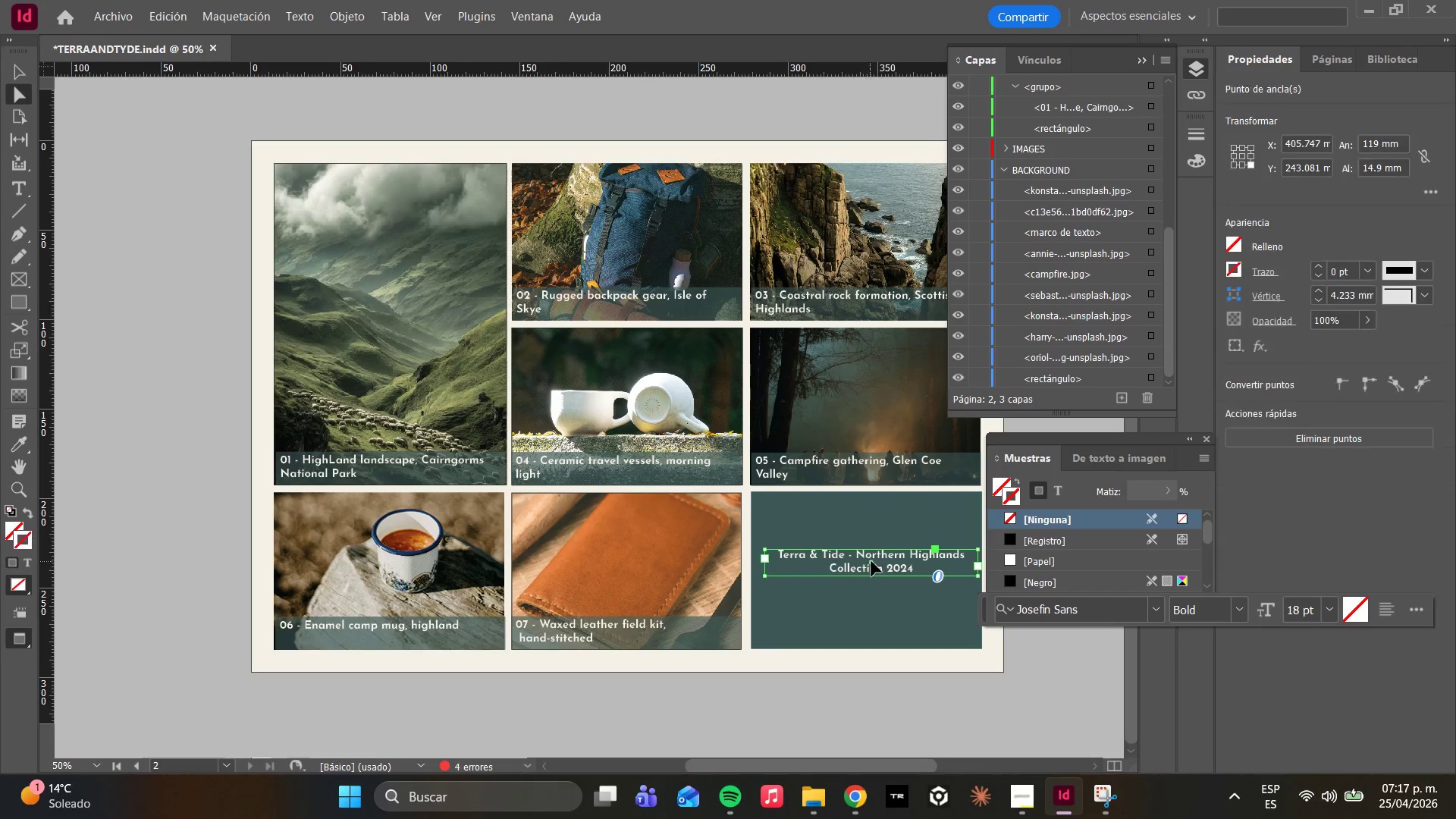 
left_click([879, 559])
 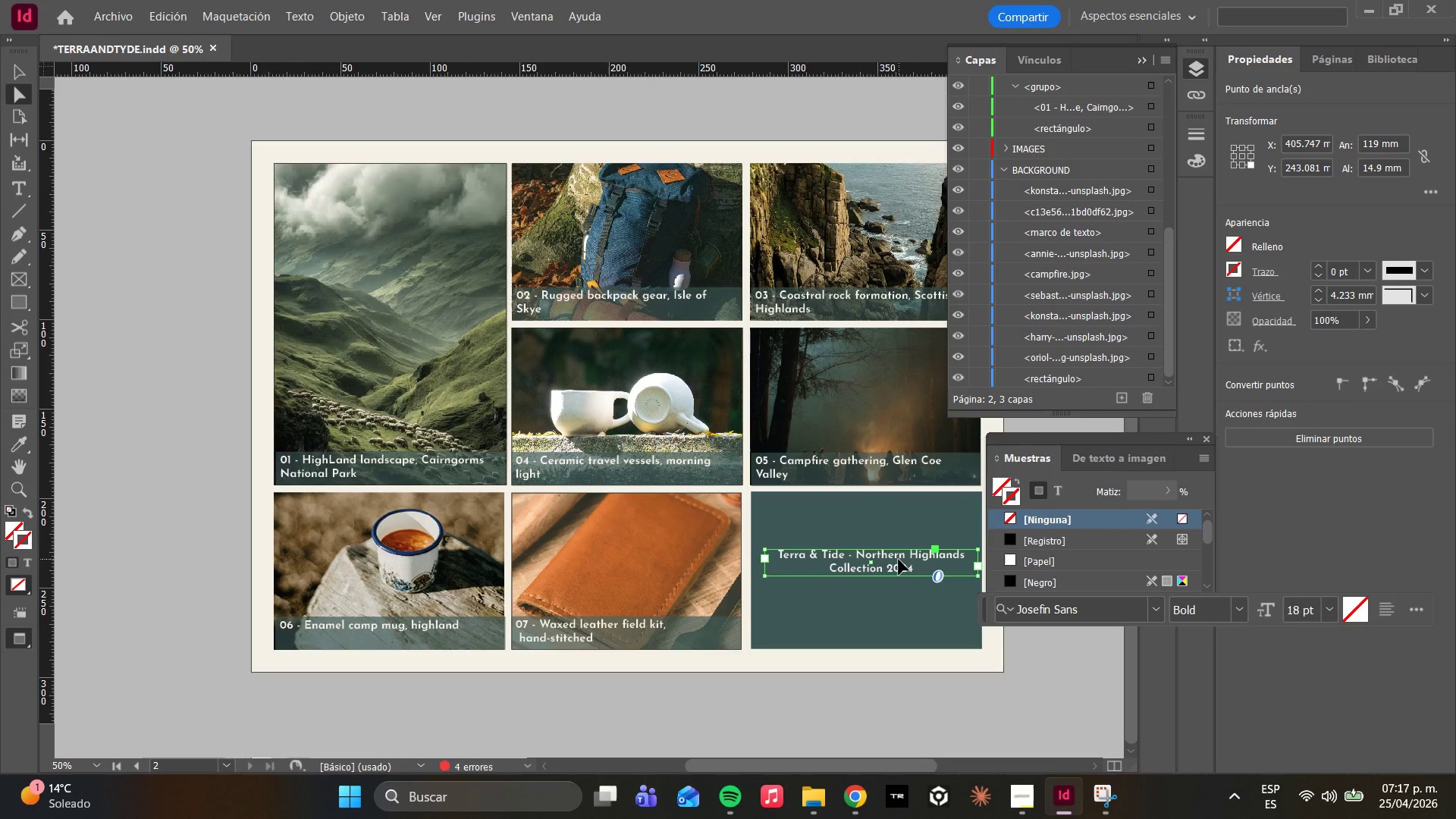 
double_click([899, 560])
 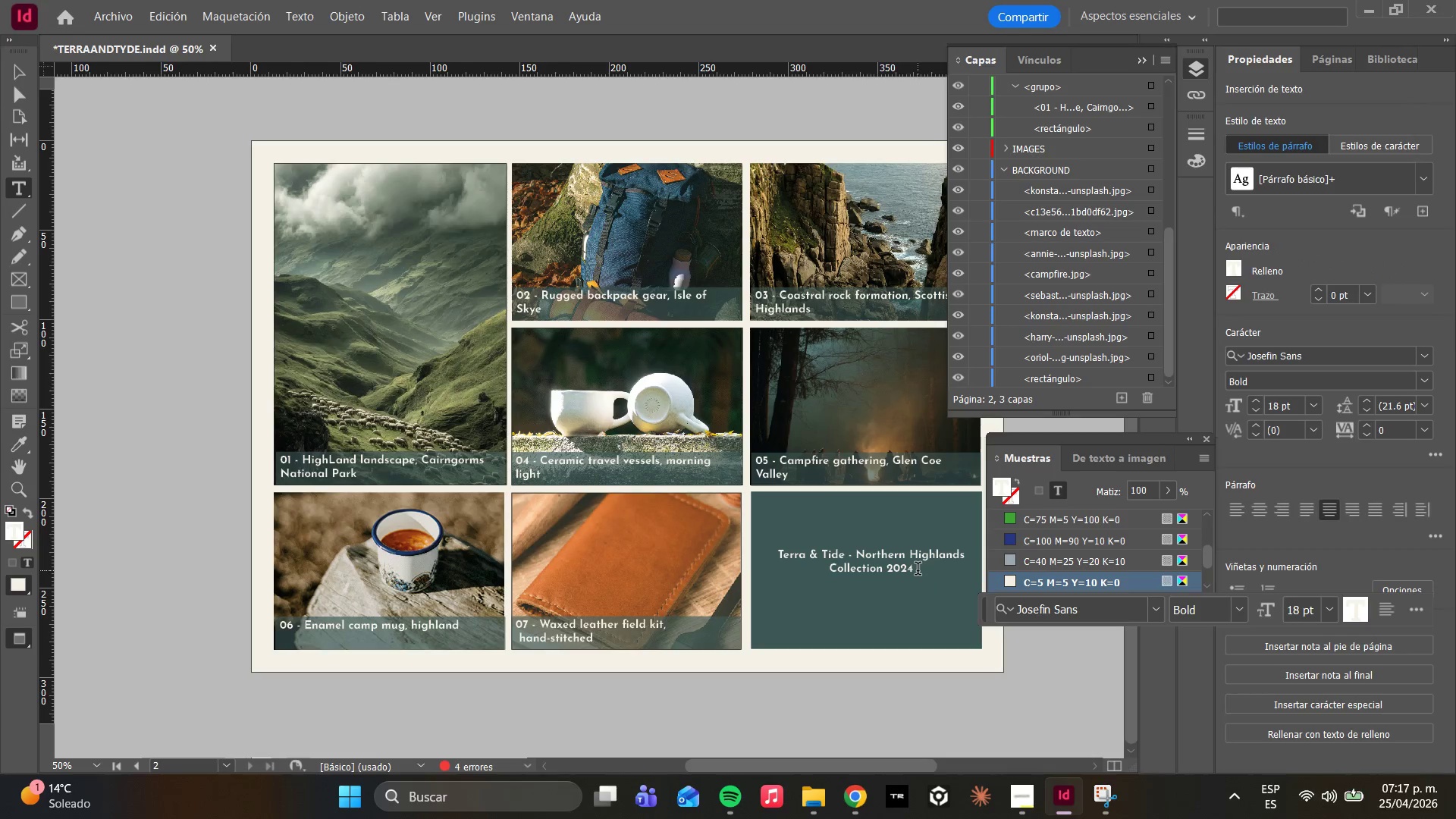 
left_click([918, 570])
 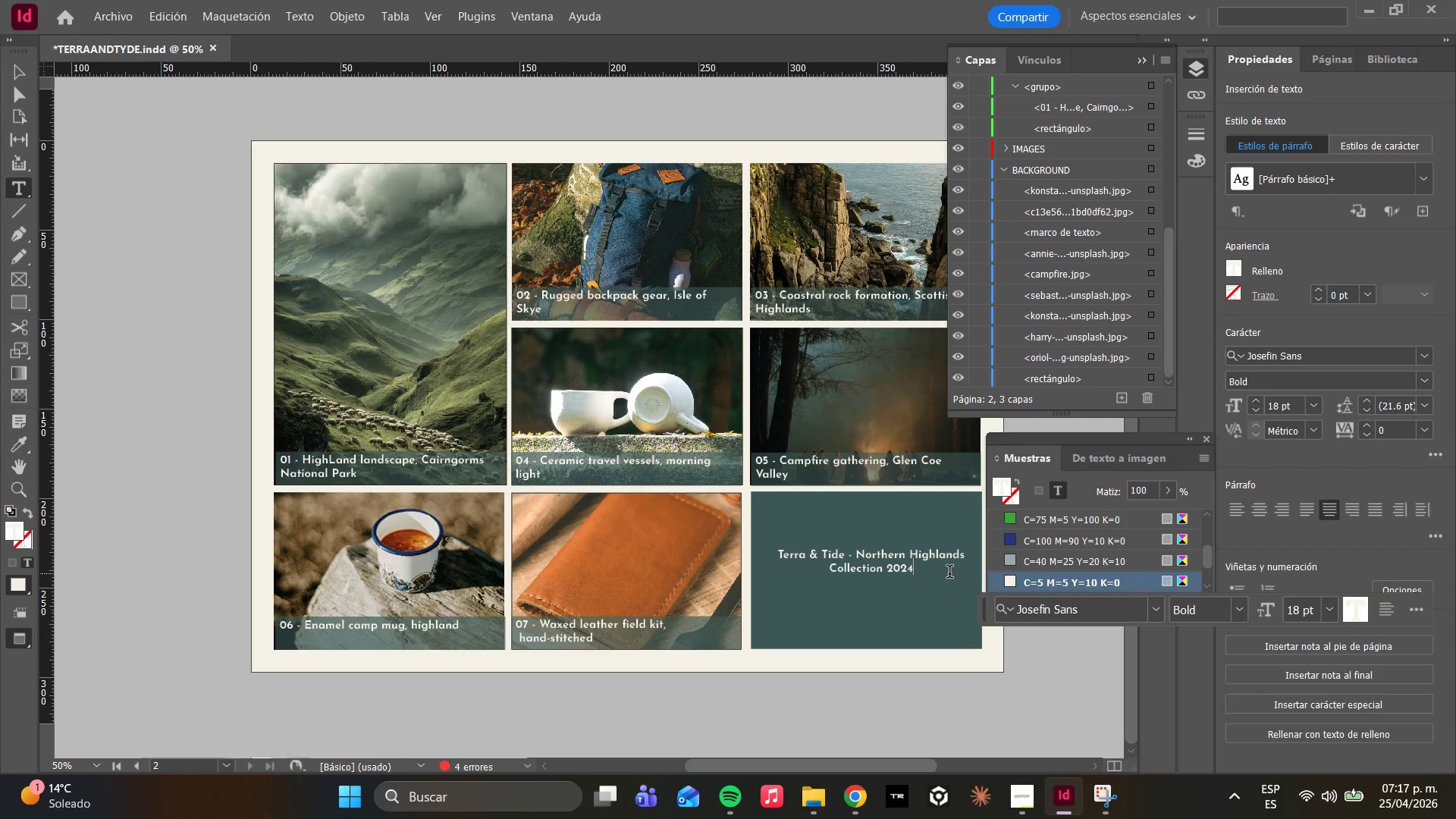 
key(Control+A)
 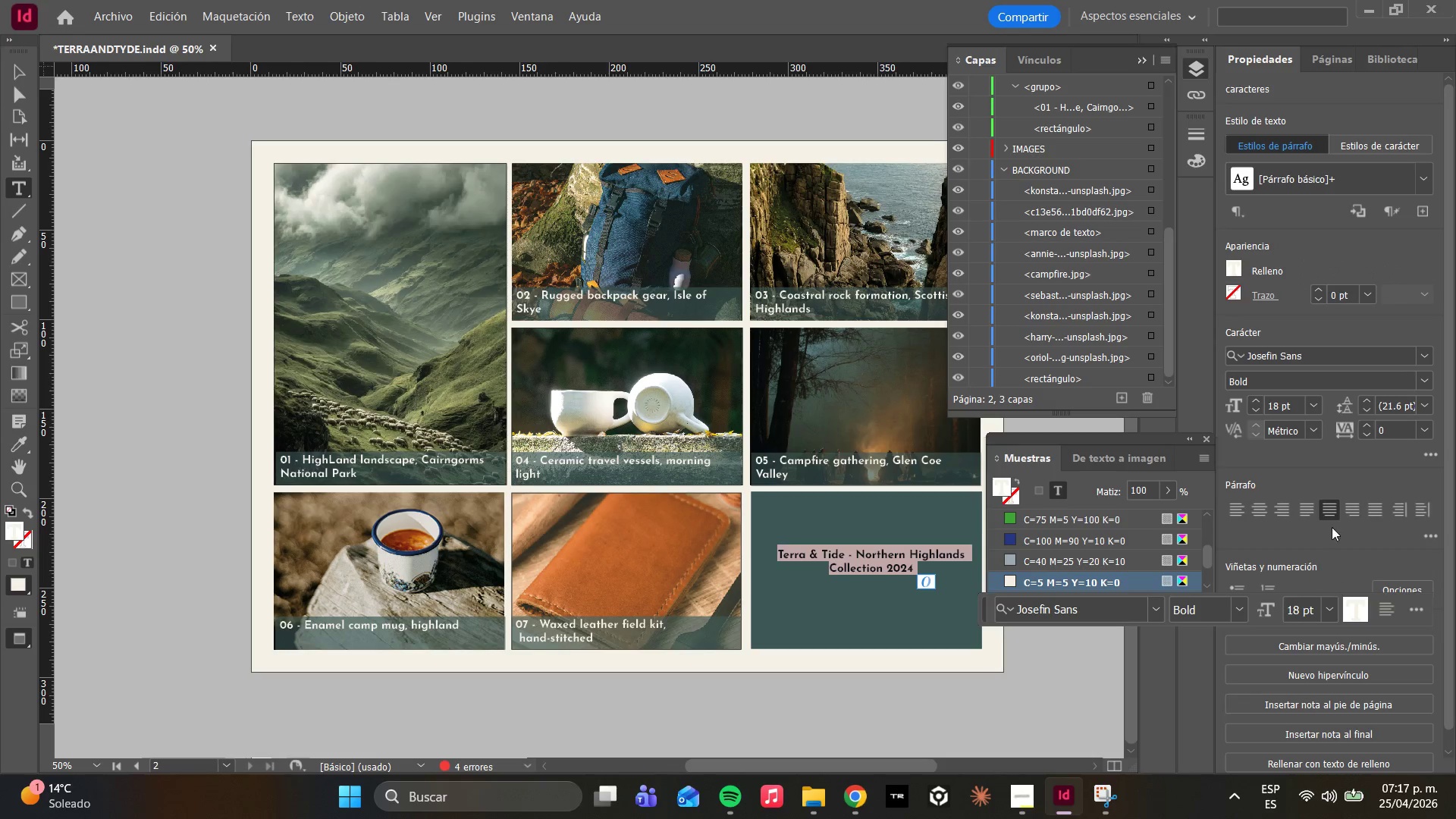 
left_click([1333, 517])
 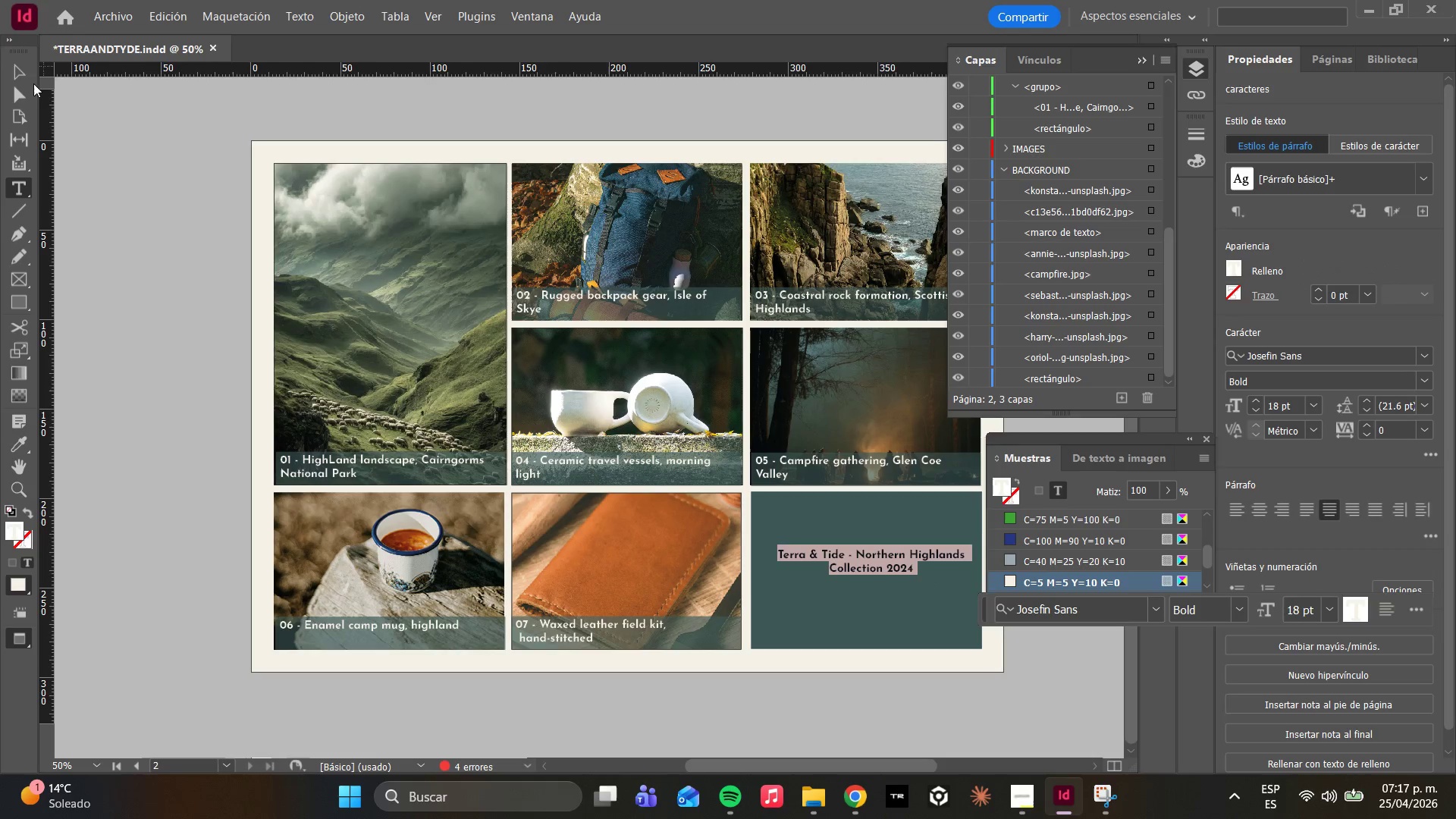 
left_click([14, 98])
 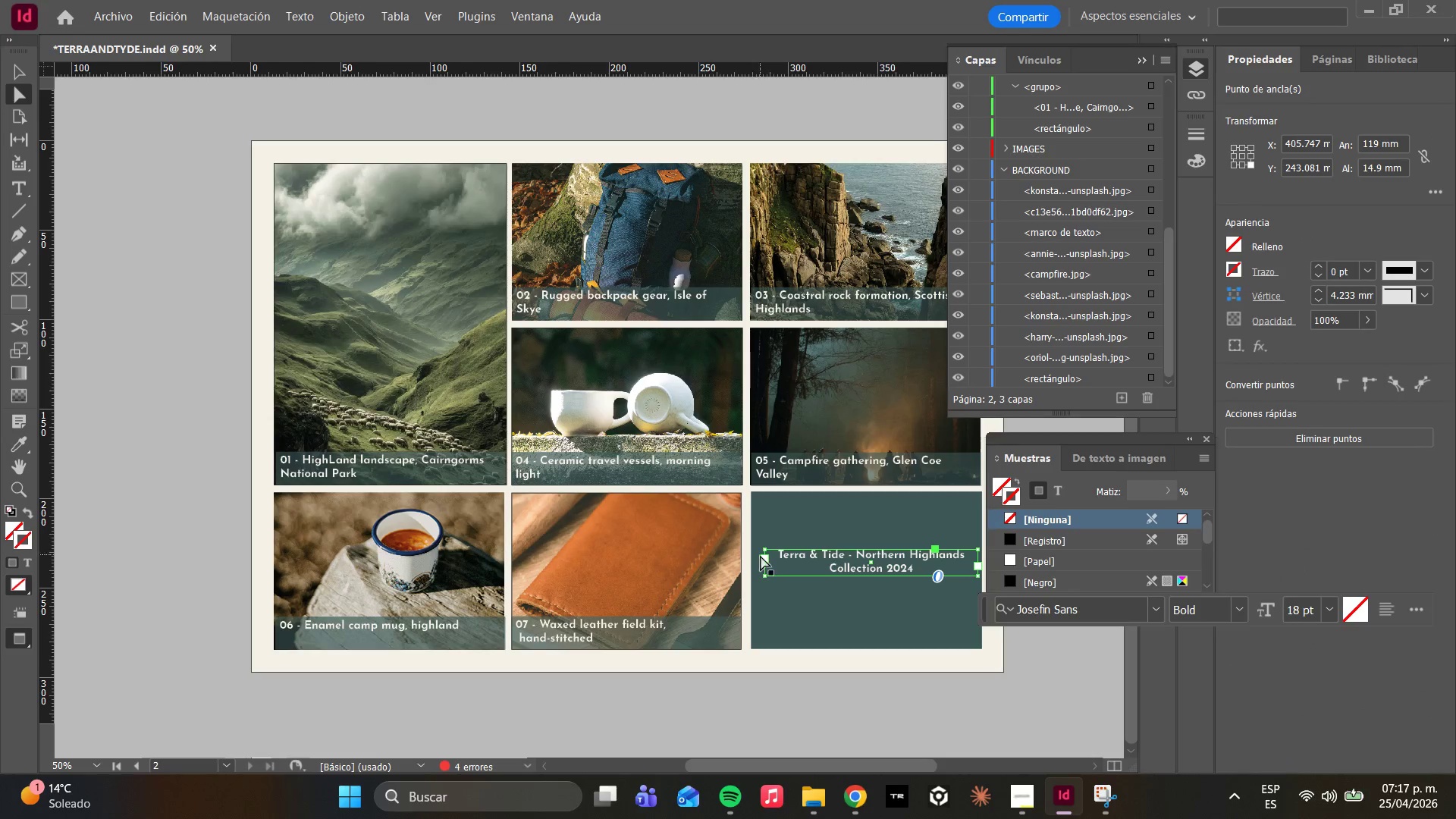 
left_click_drag(start_coordinate=[779, 561], to_coordinate=[777, 573])
 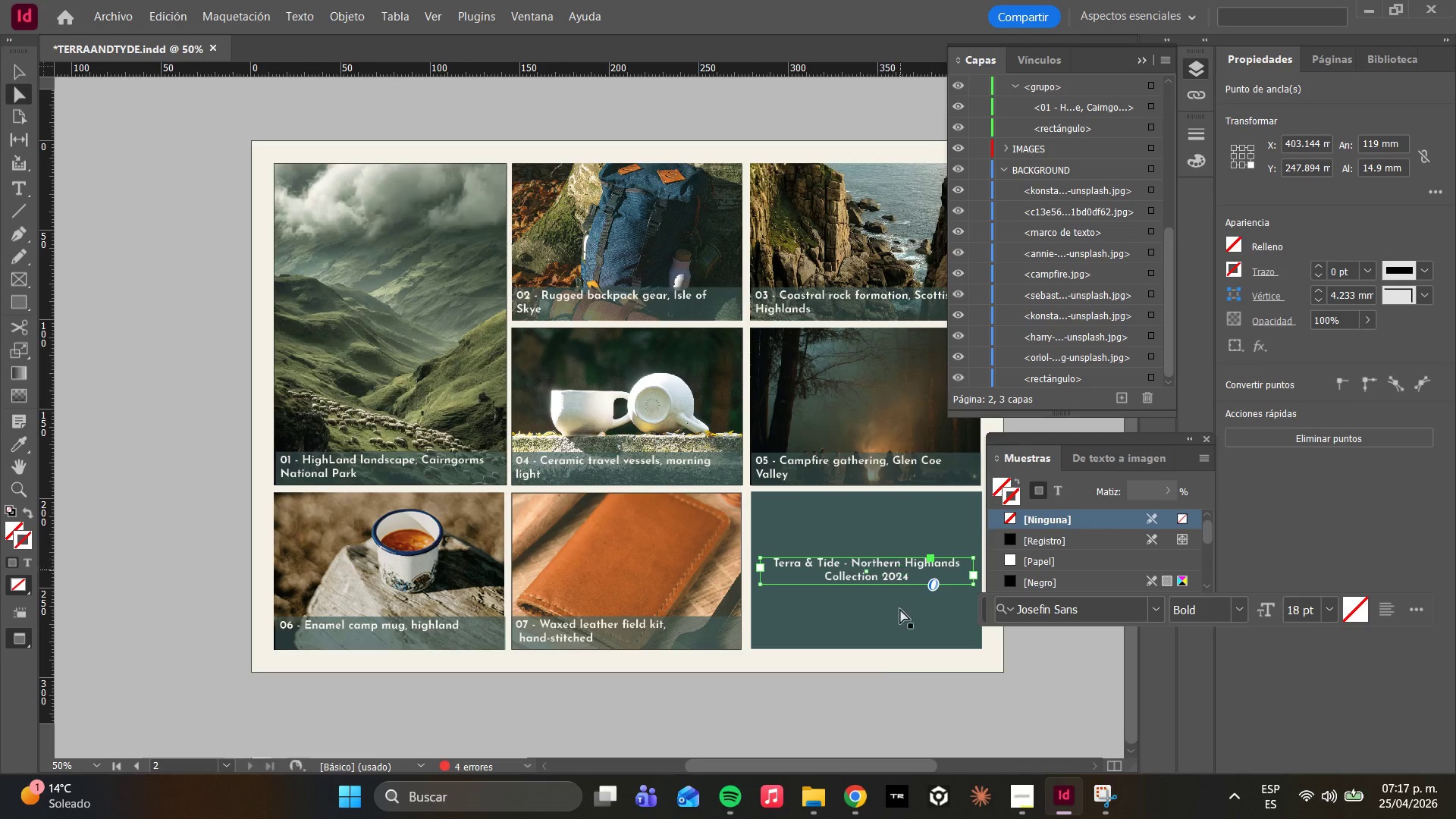 
left_click([882, 667])
 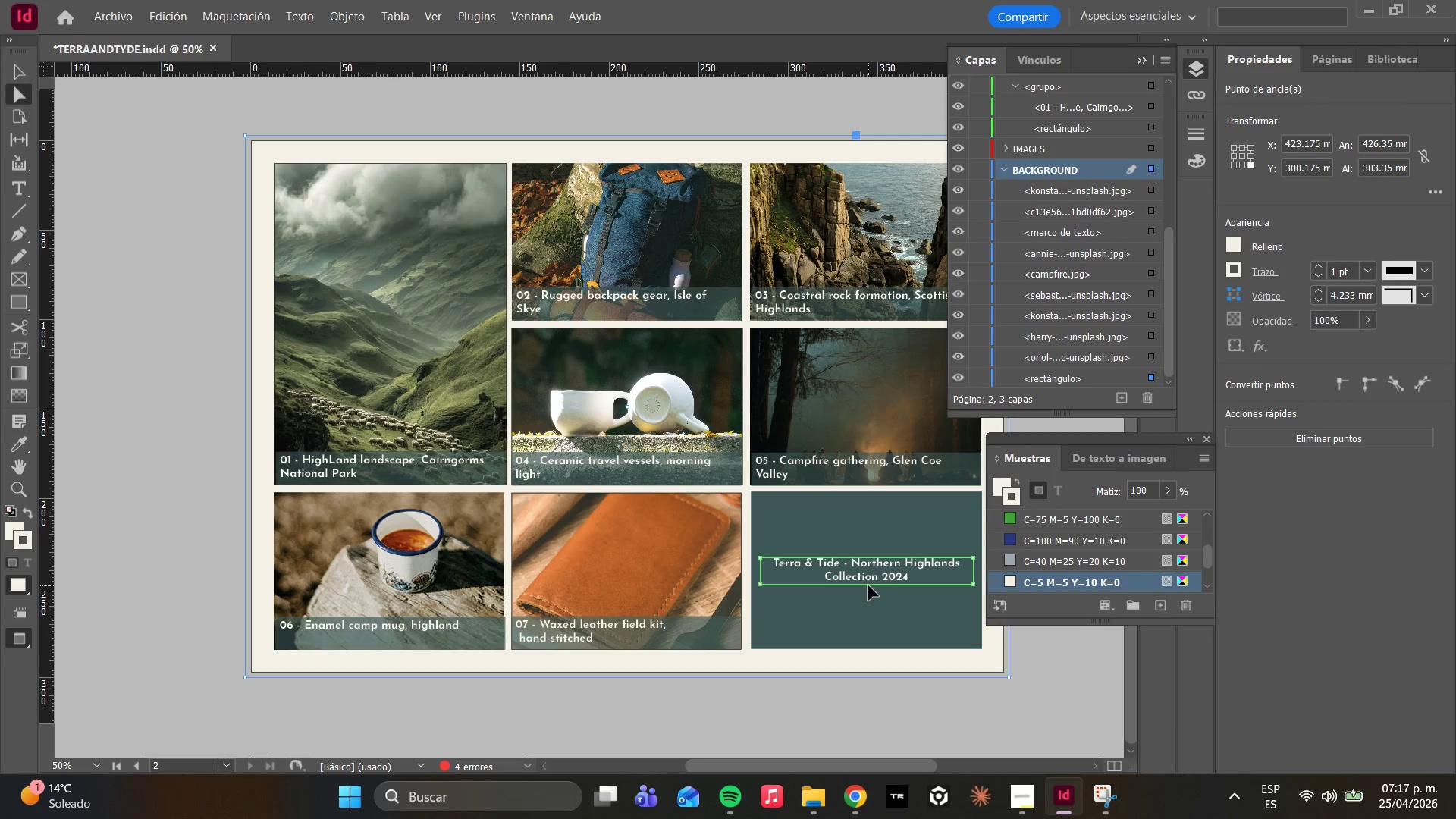 
wait(11.3)
 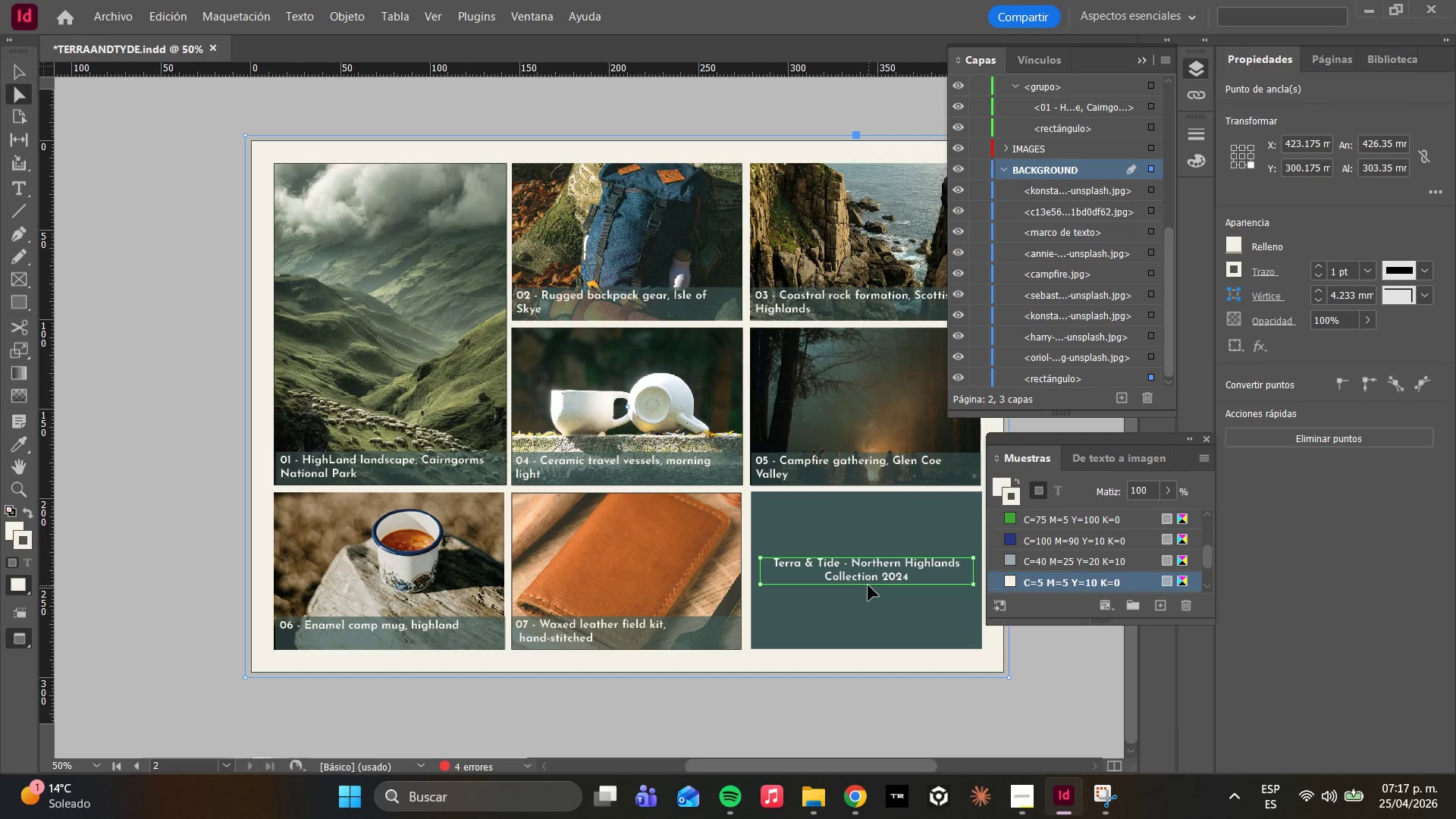 
left_click([194, 453])
 